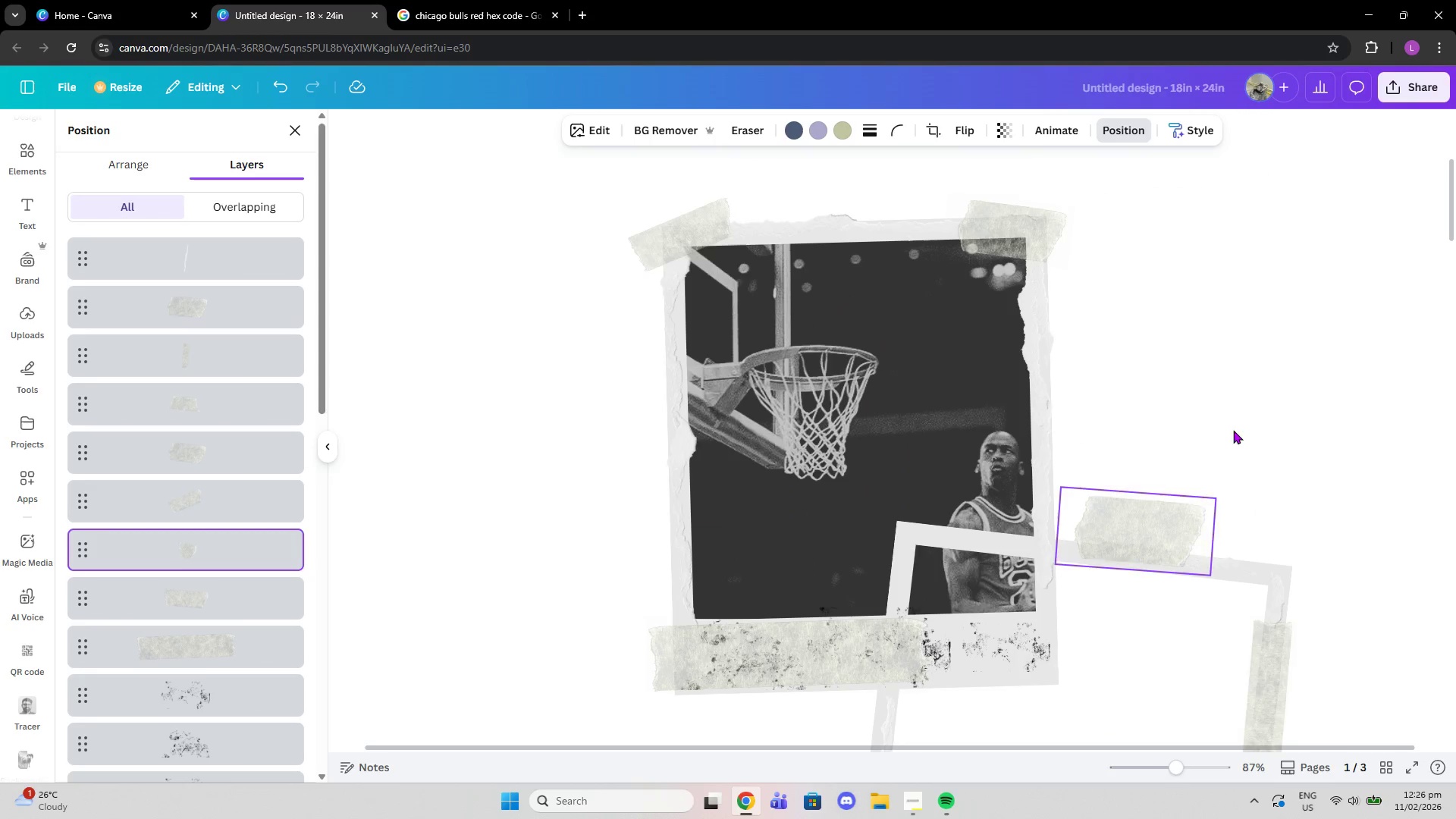 
left_click([1241, 400])
 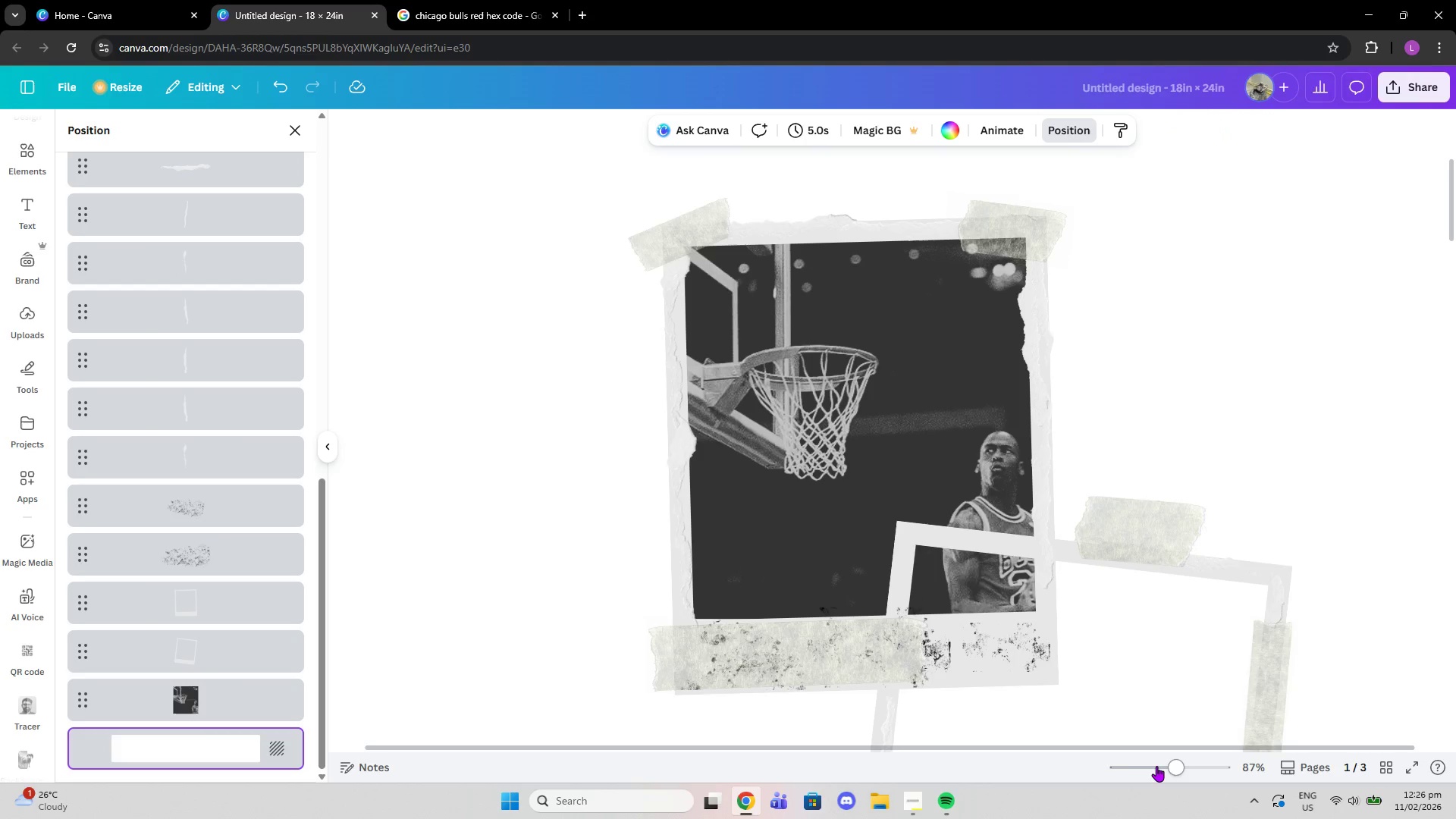 
left_click_drag(start_coordinate=[1174, 767], to_coordinate=[1159, 768])
 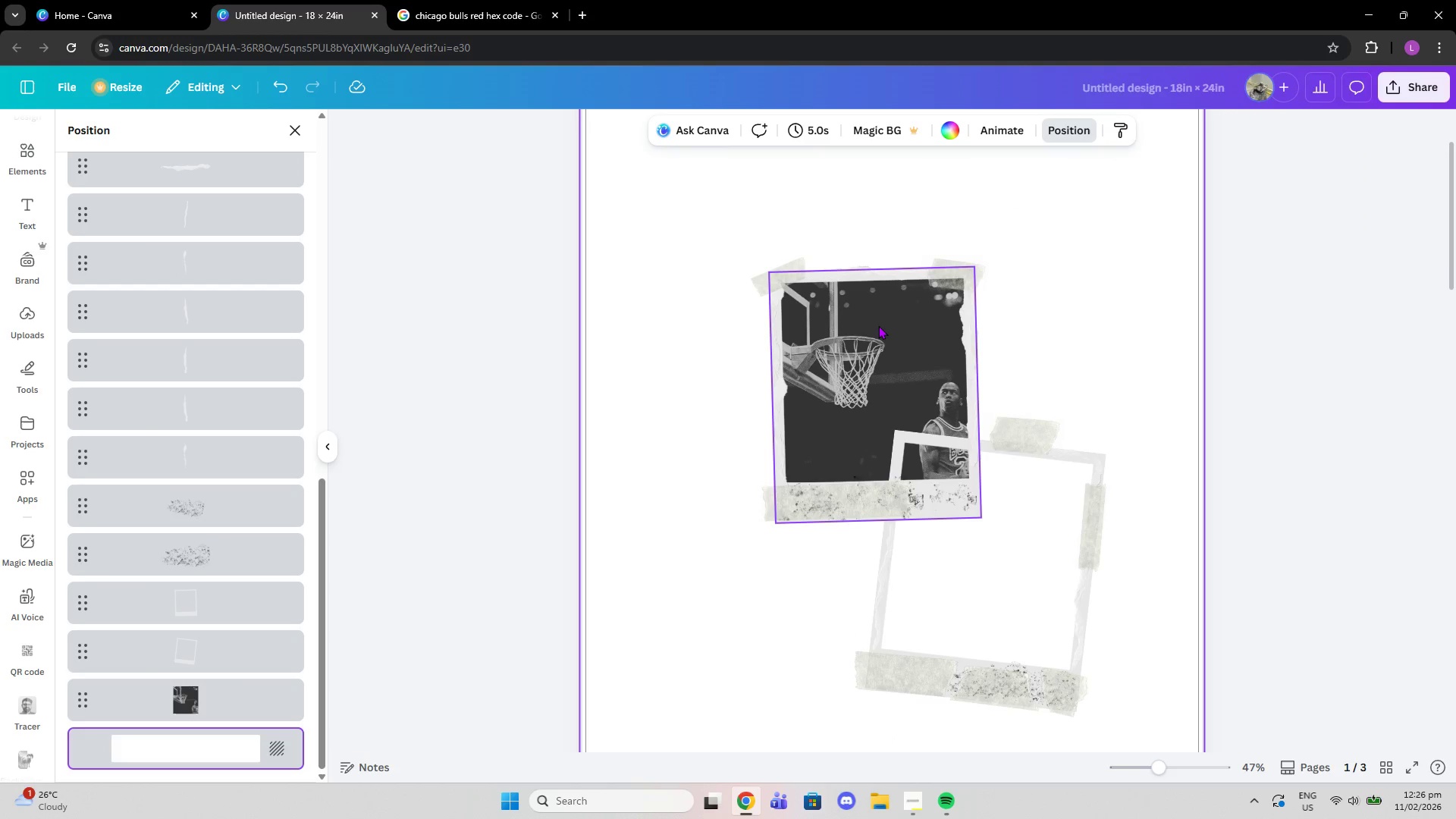 
left_click([878, 325])
 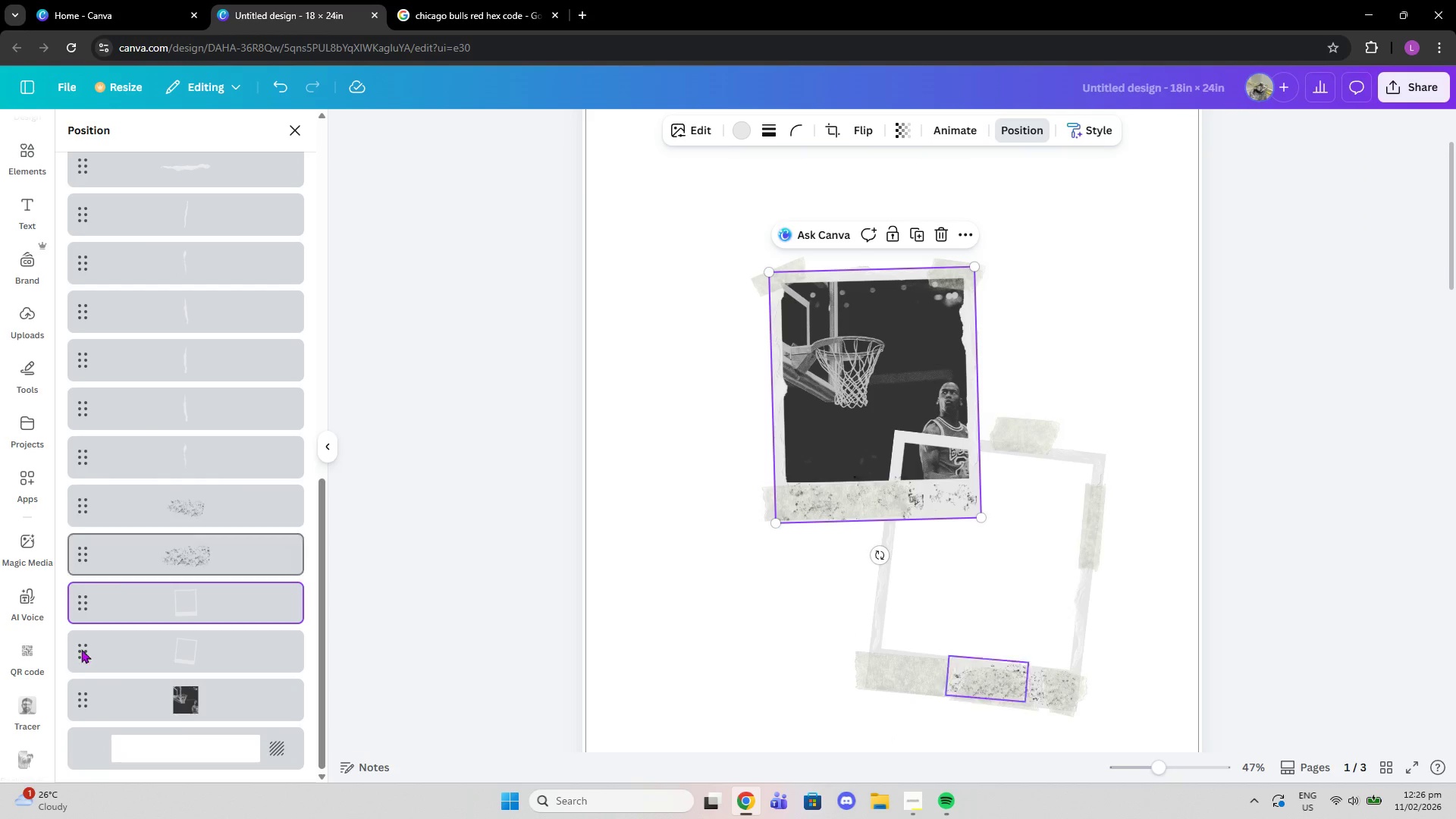 
left_click([158, 705])
 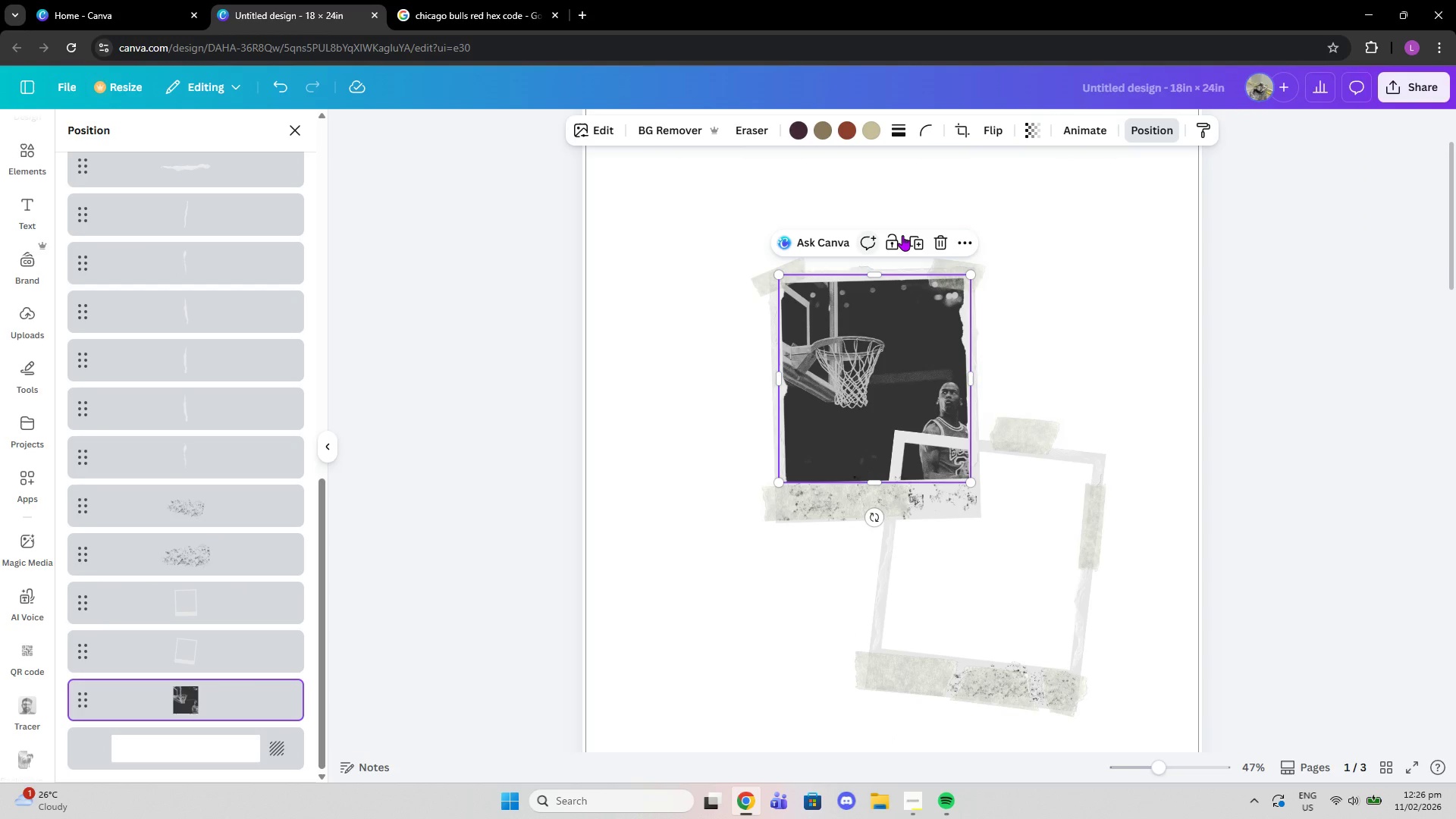 
left_click([914, 238])
 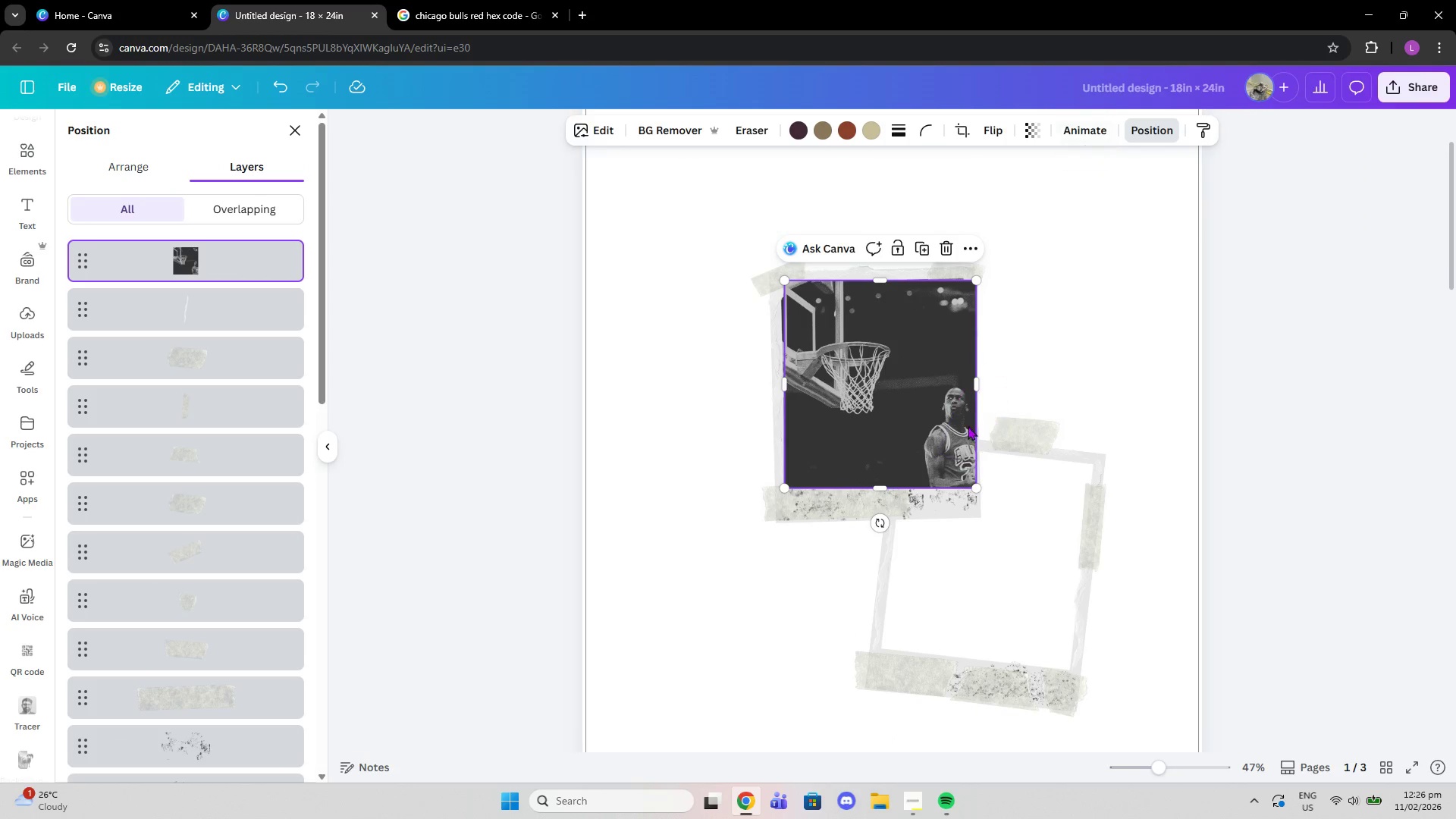 
left_click_drag(start_coordinate=[978, 385], to_coordinate=[1042, 378])
 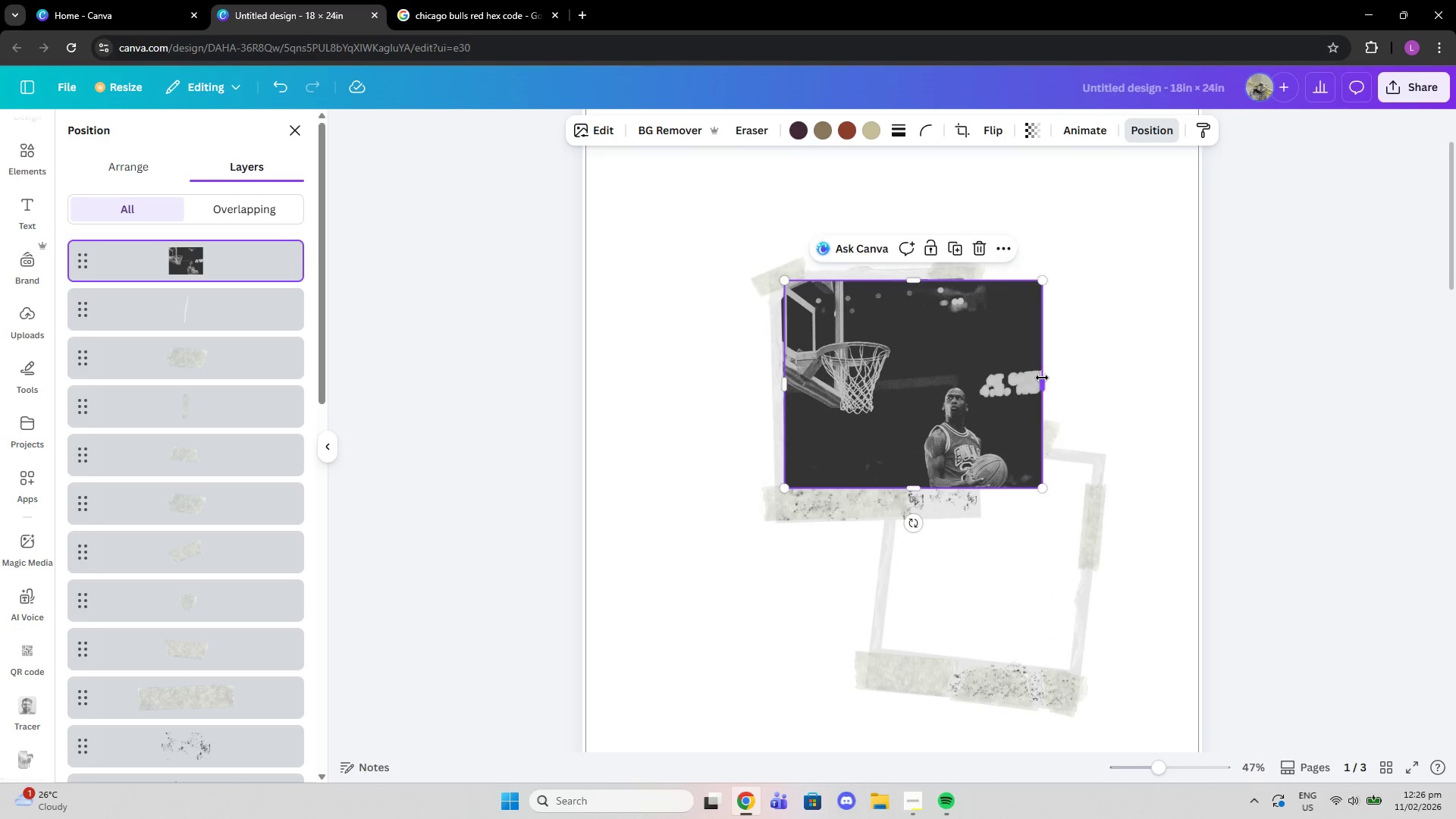 
key(Control+Z)
 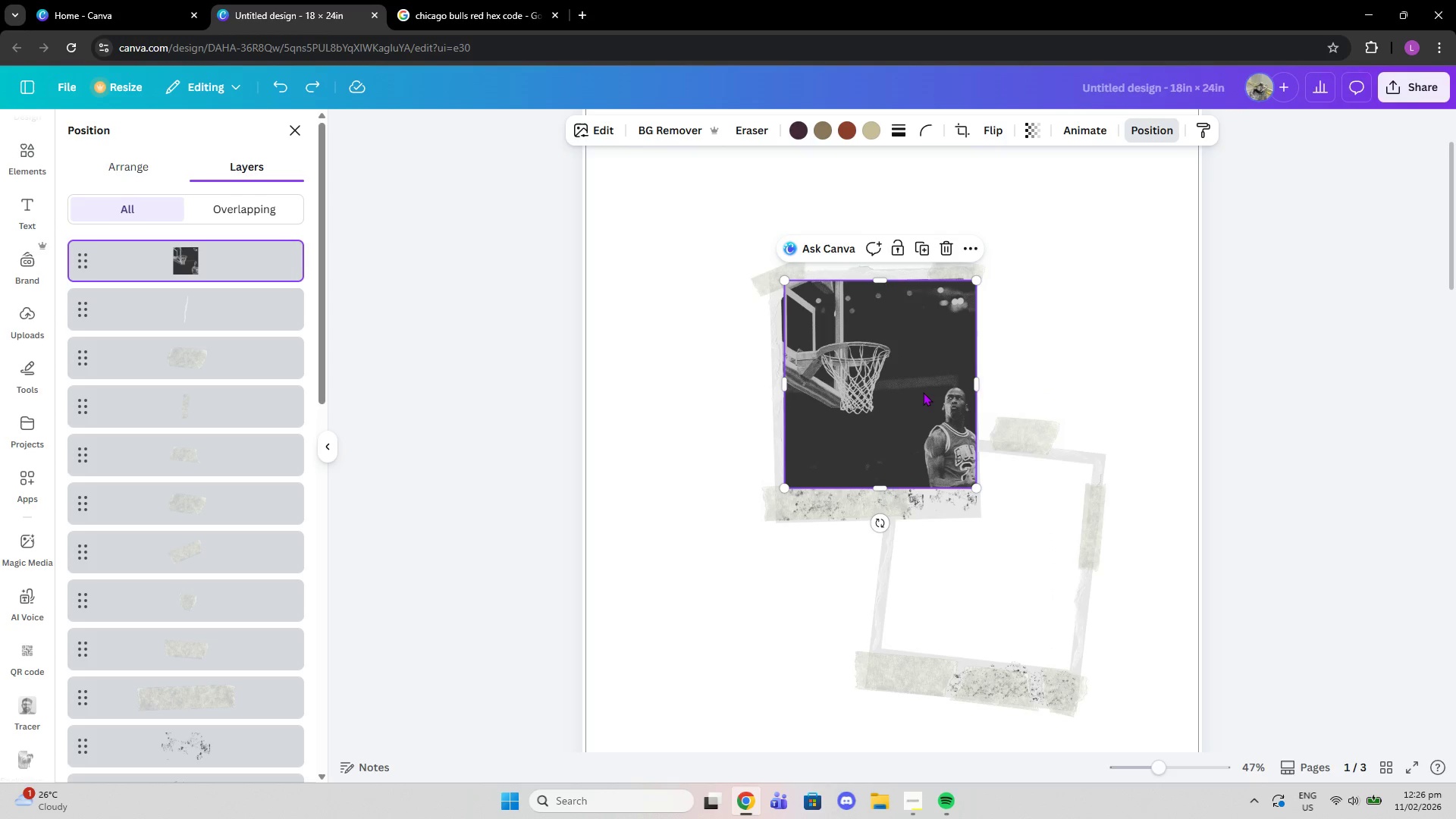 
left_click_drag(start_coordinate=[915, 393], to_coordinate=[908, 391])
 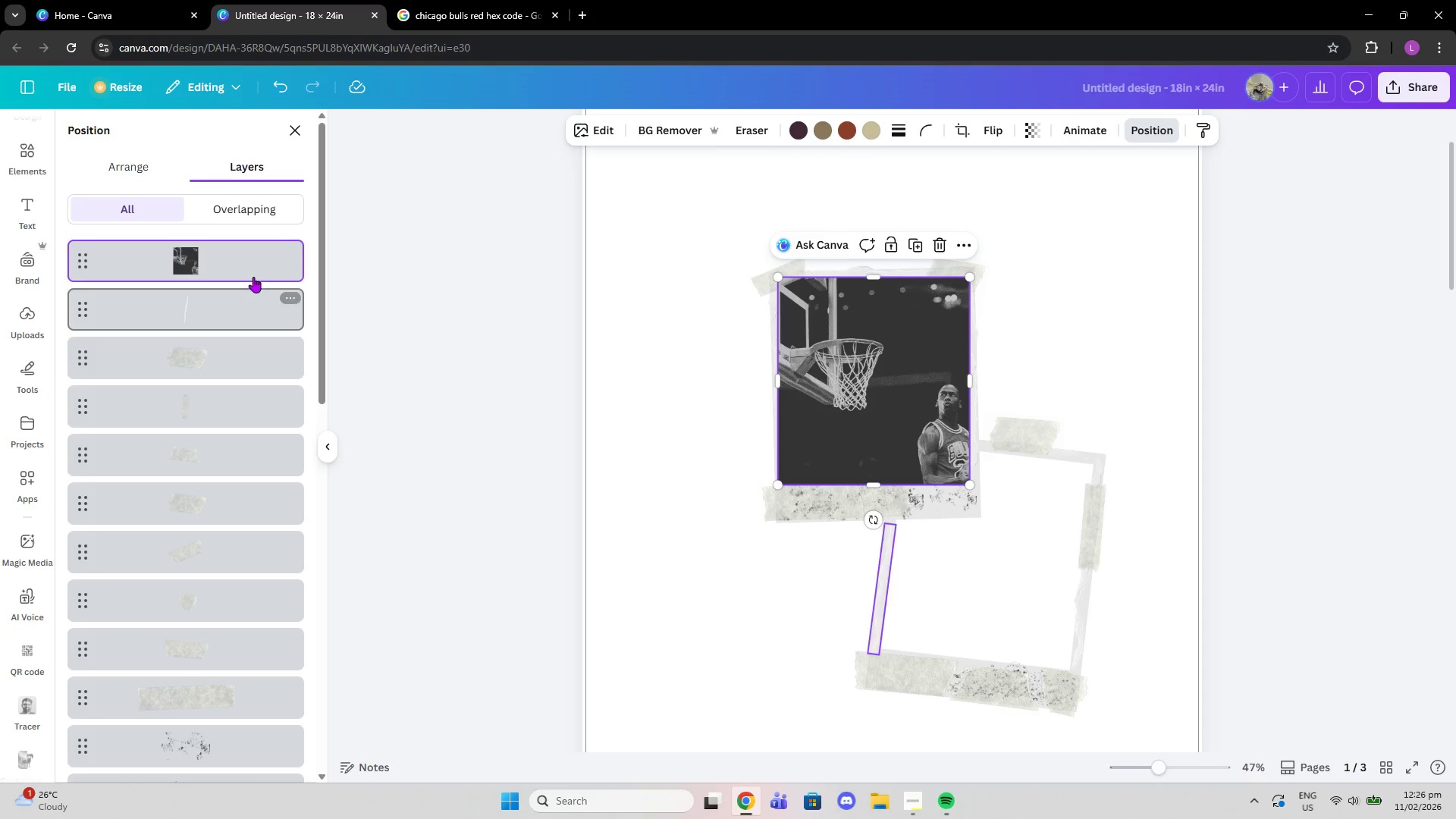 
left_click_drag(start_coordinate=[250, 268], to_coordinate=[253, 674])
 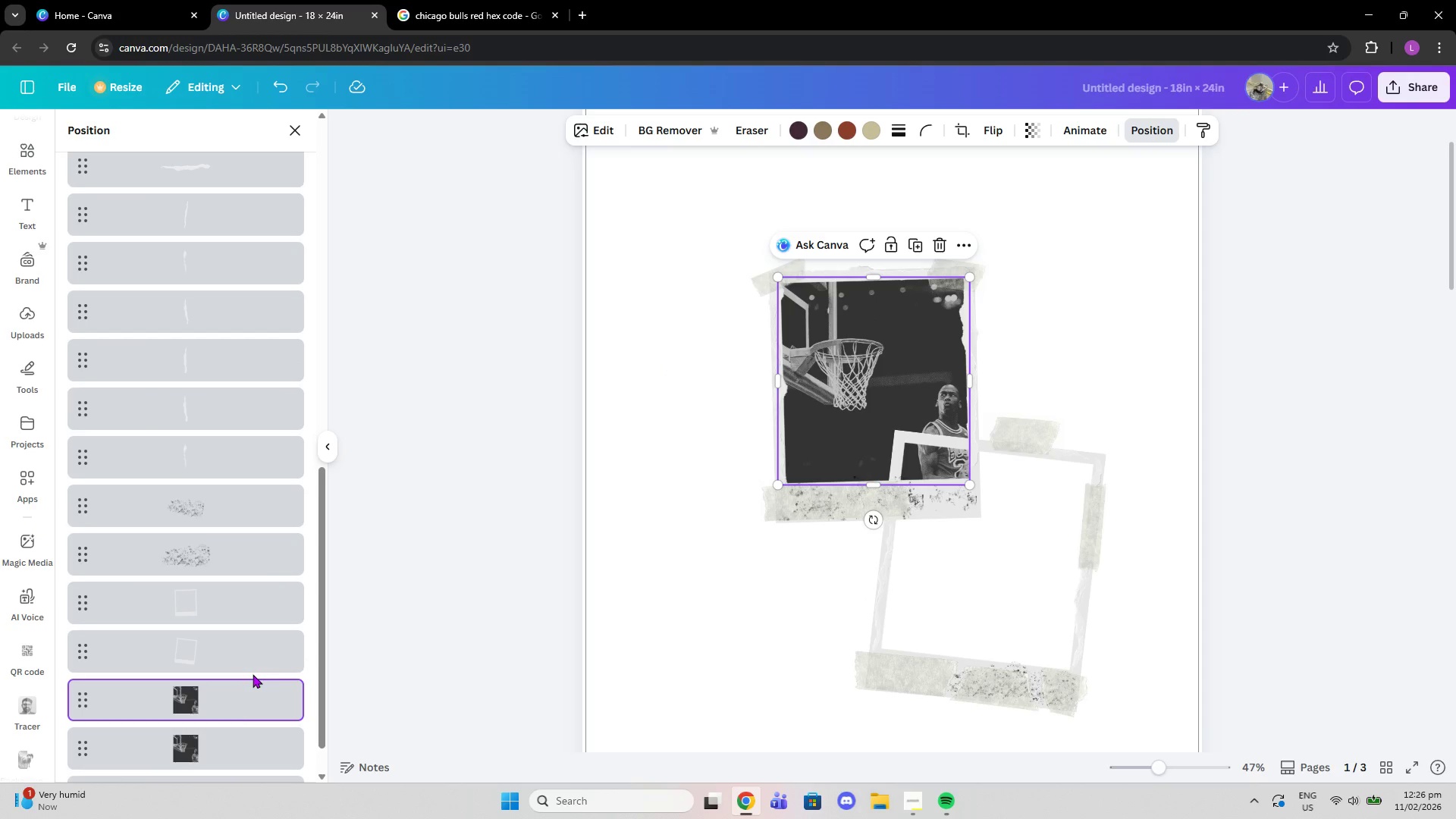 
scroll: coordinate [241, 606], scroll_direction: down, amount: 13.0
 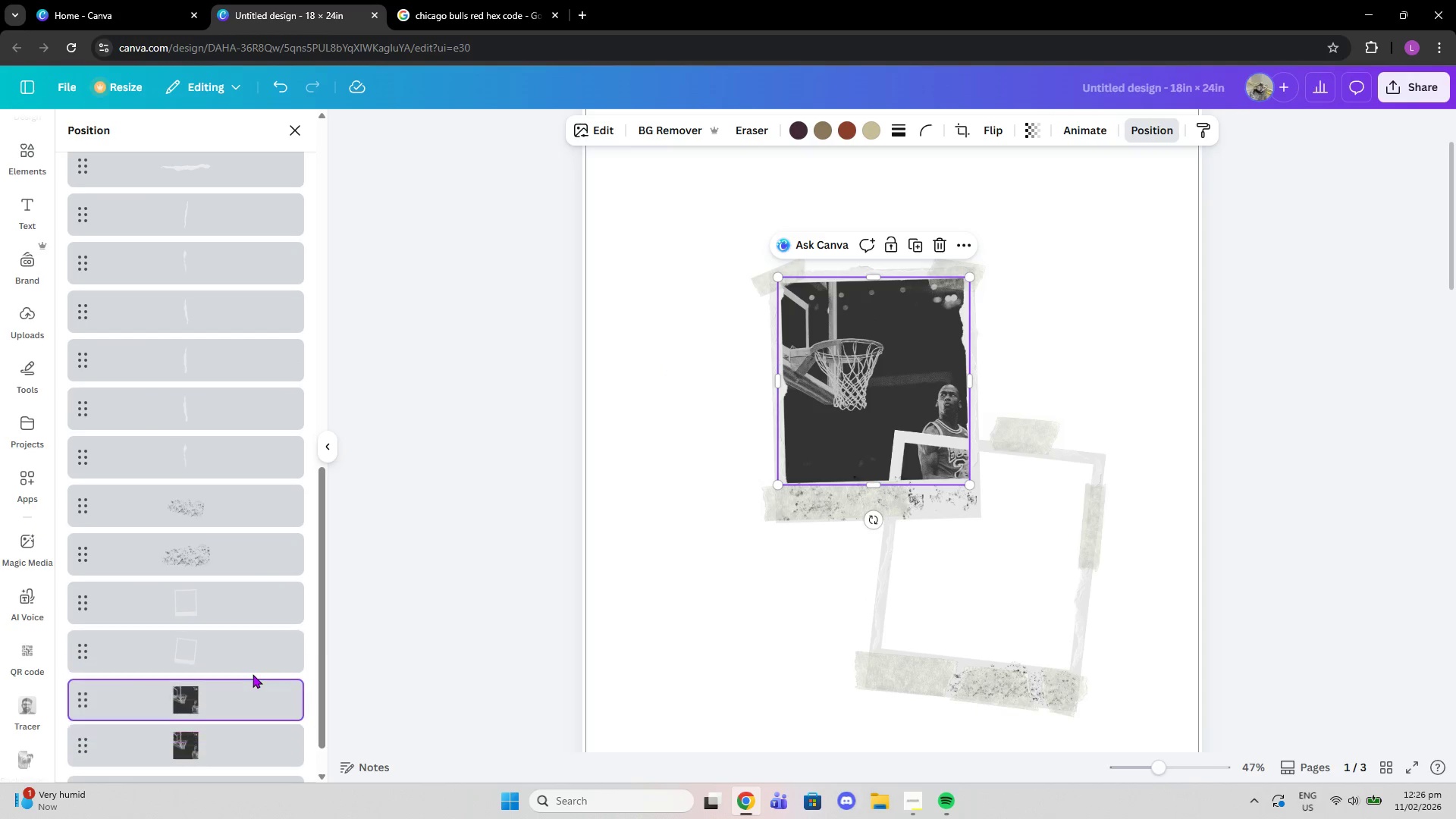 
left_click([231, 739])
 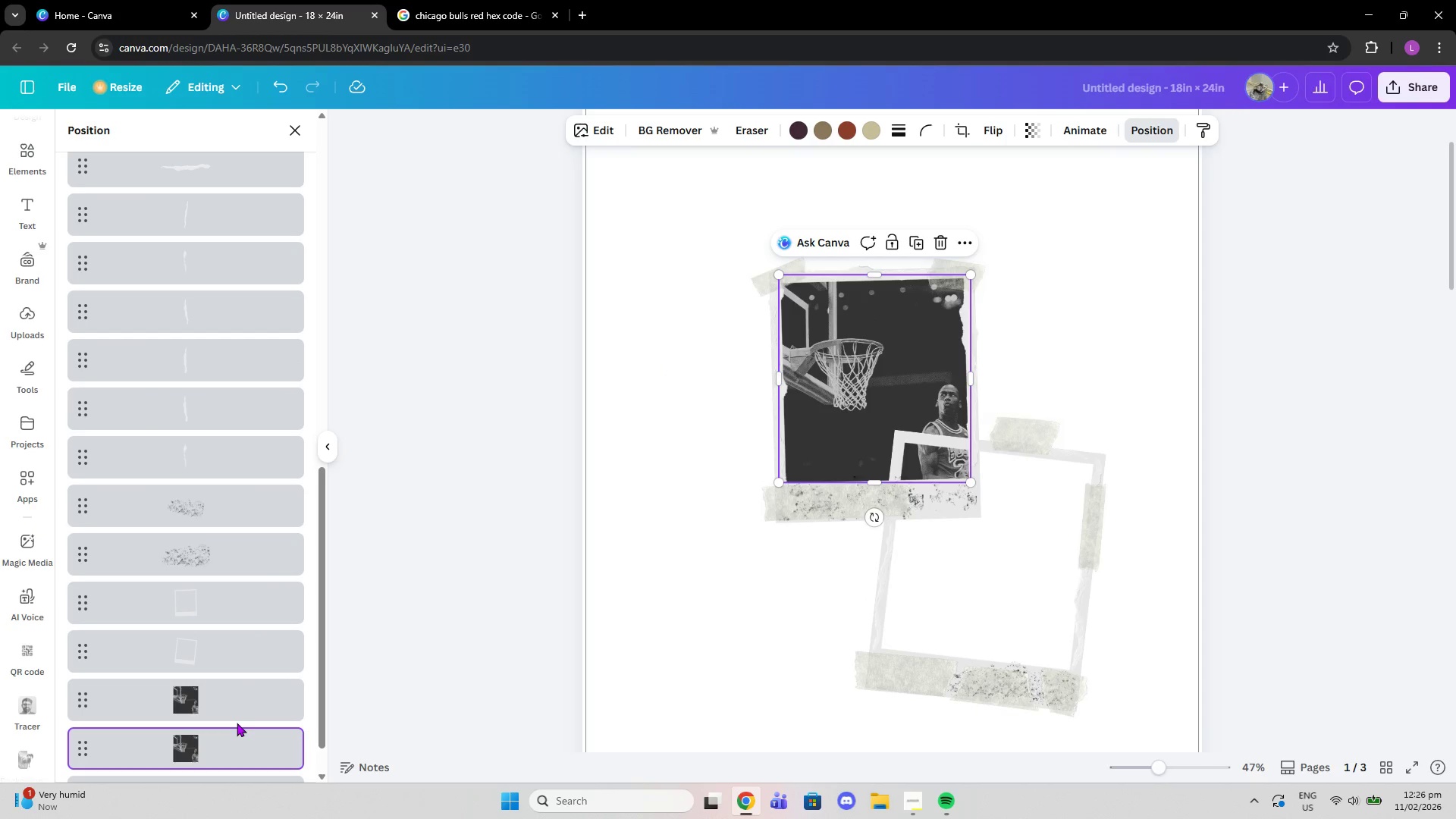 
left_click([231, 714])
 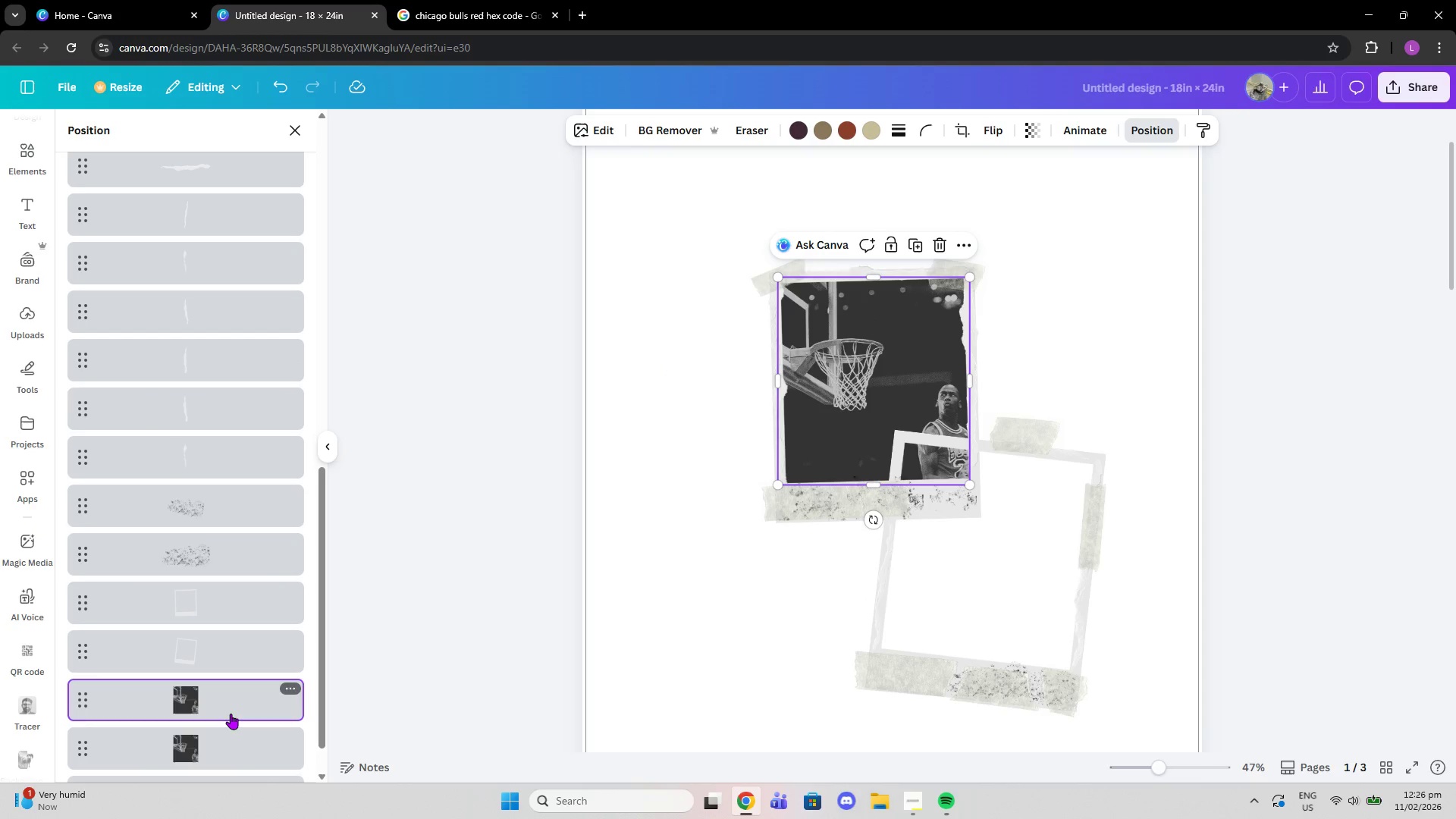 
left_click([231, 738])
 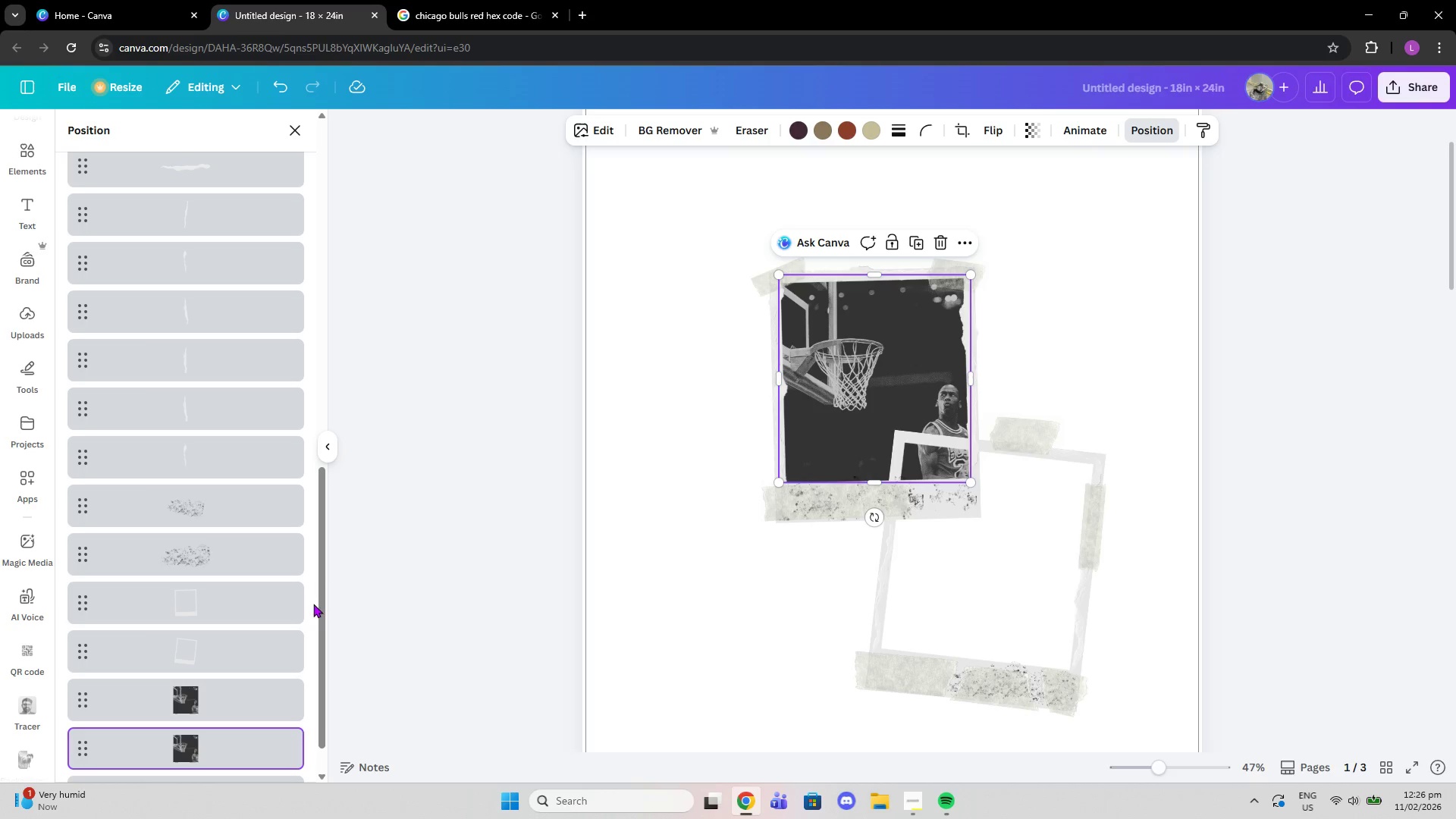 
scroll: coordinate [482, 419], scroll_direction: down, amount: 2.0
 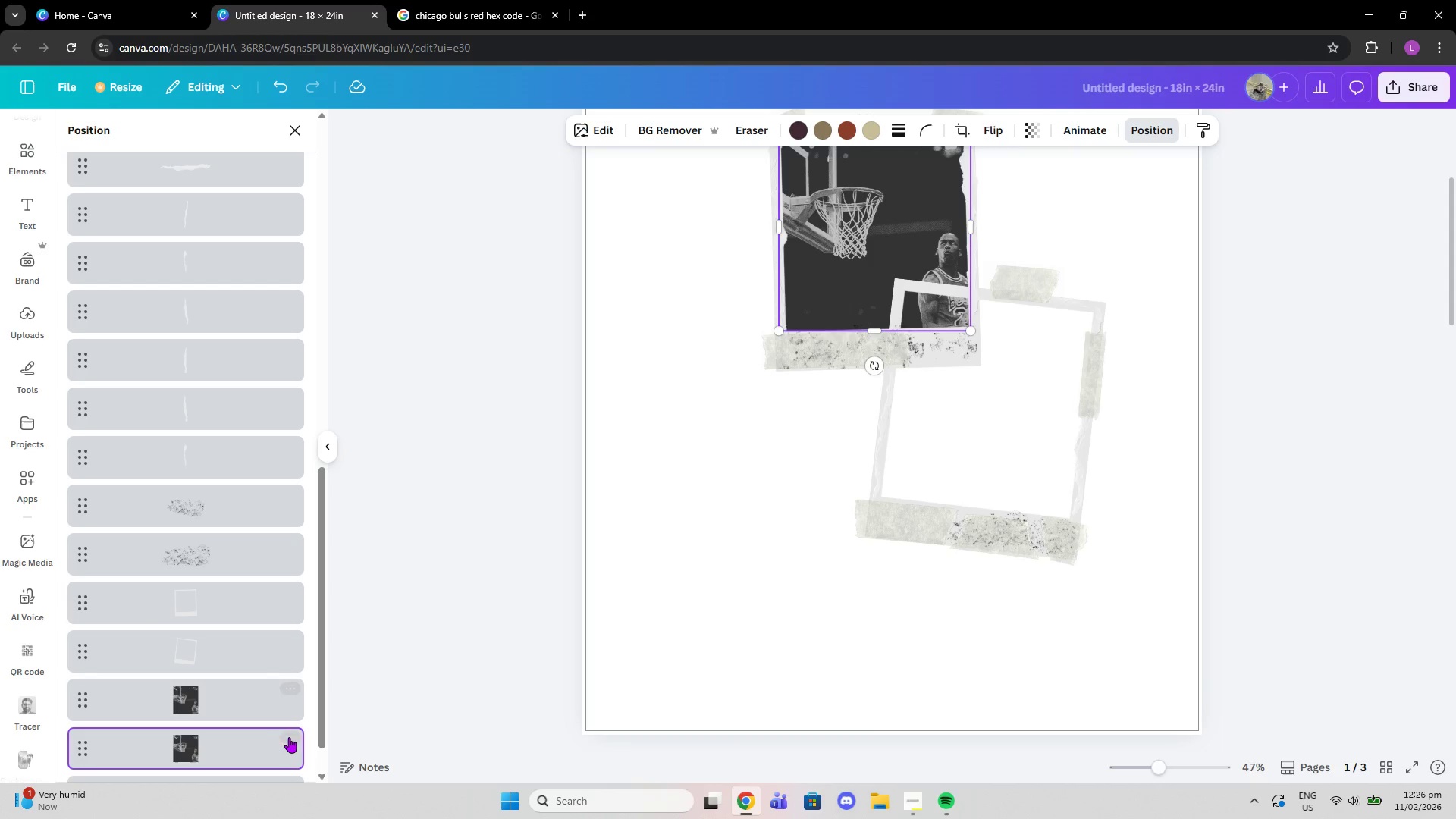 
left_click([290, 739])
 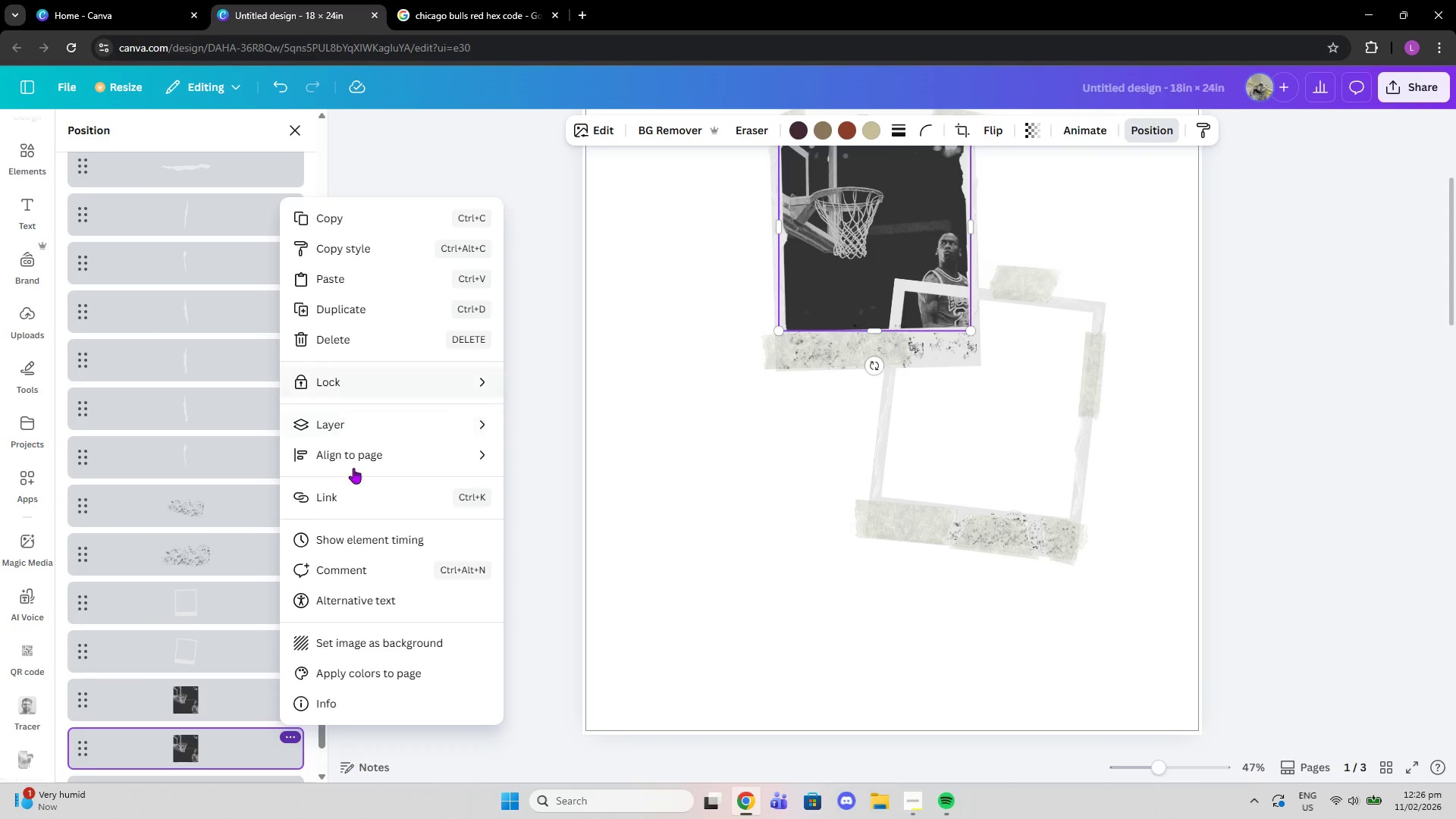 
left_click([241, 685])
 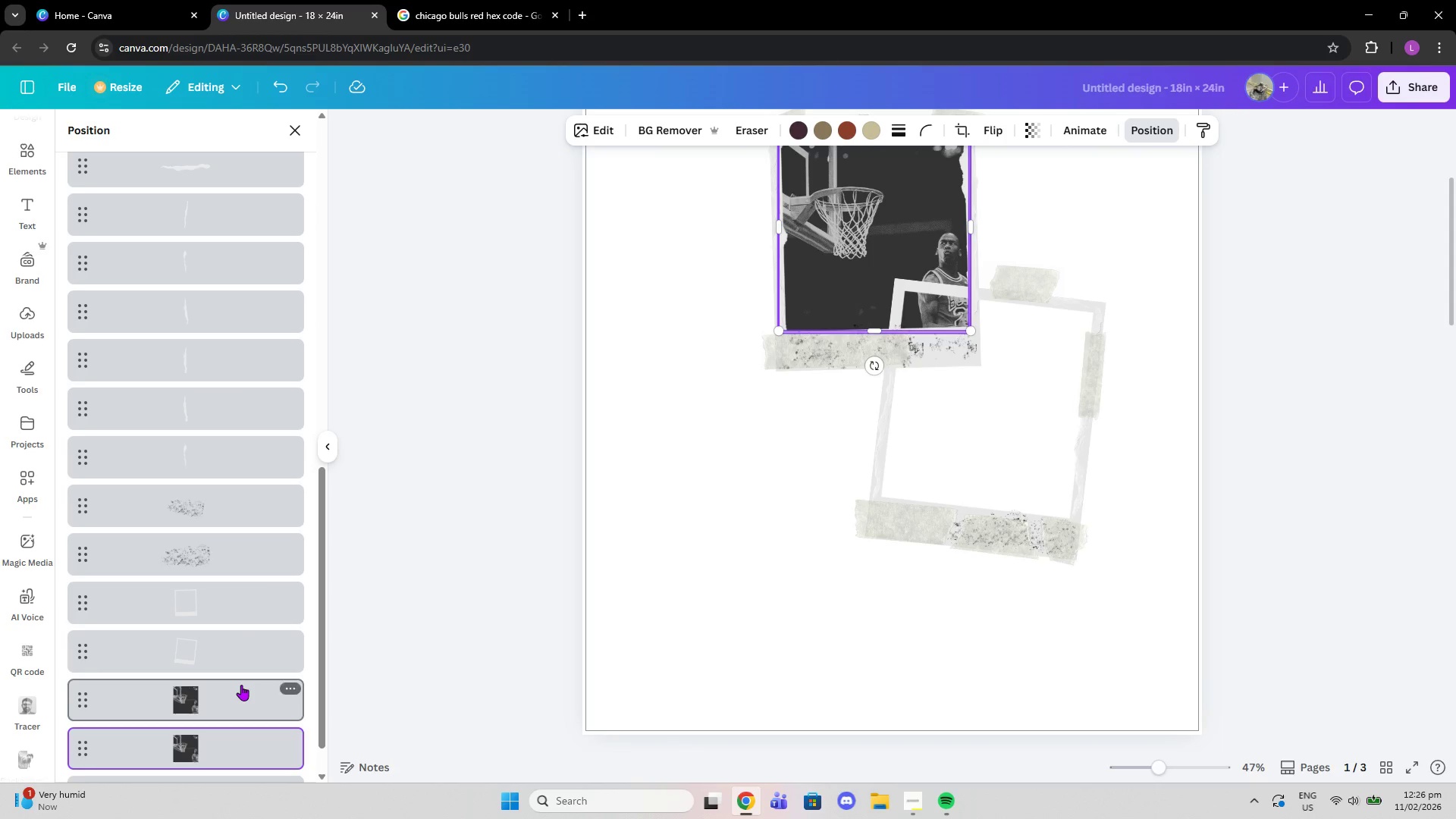 
left_click([240, 688])
 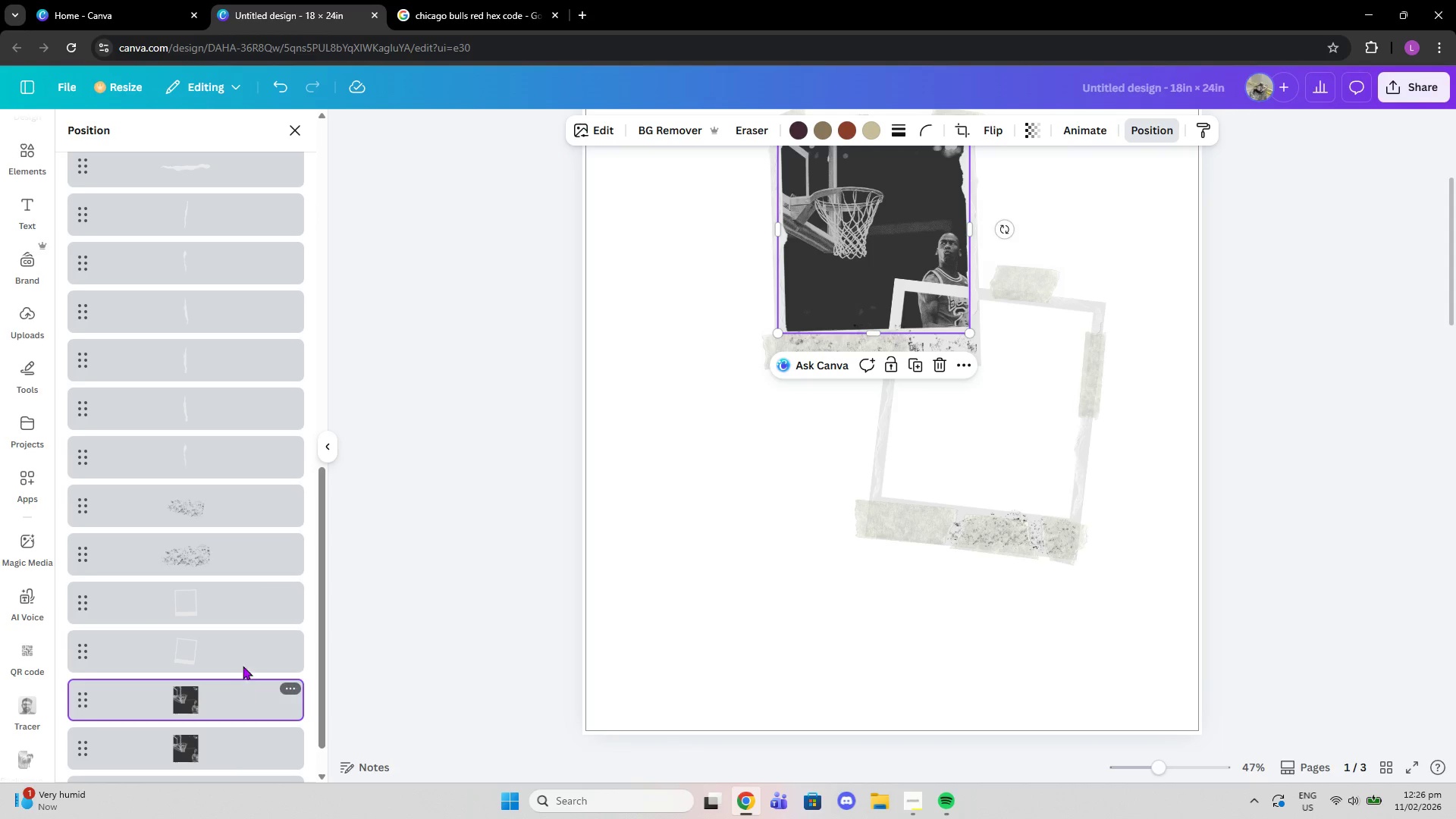 
scroll: coordinate [748, 391], scroll_direction: up, amount: 2.0
 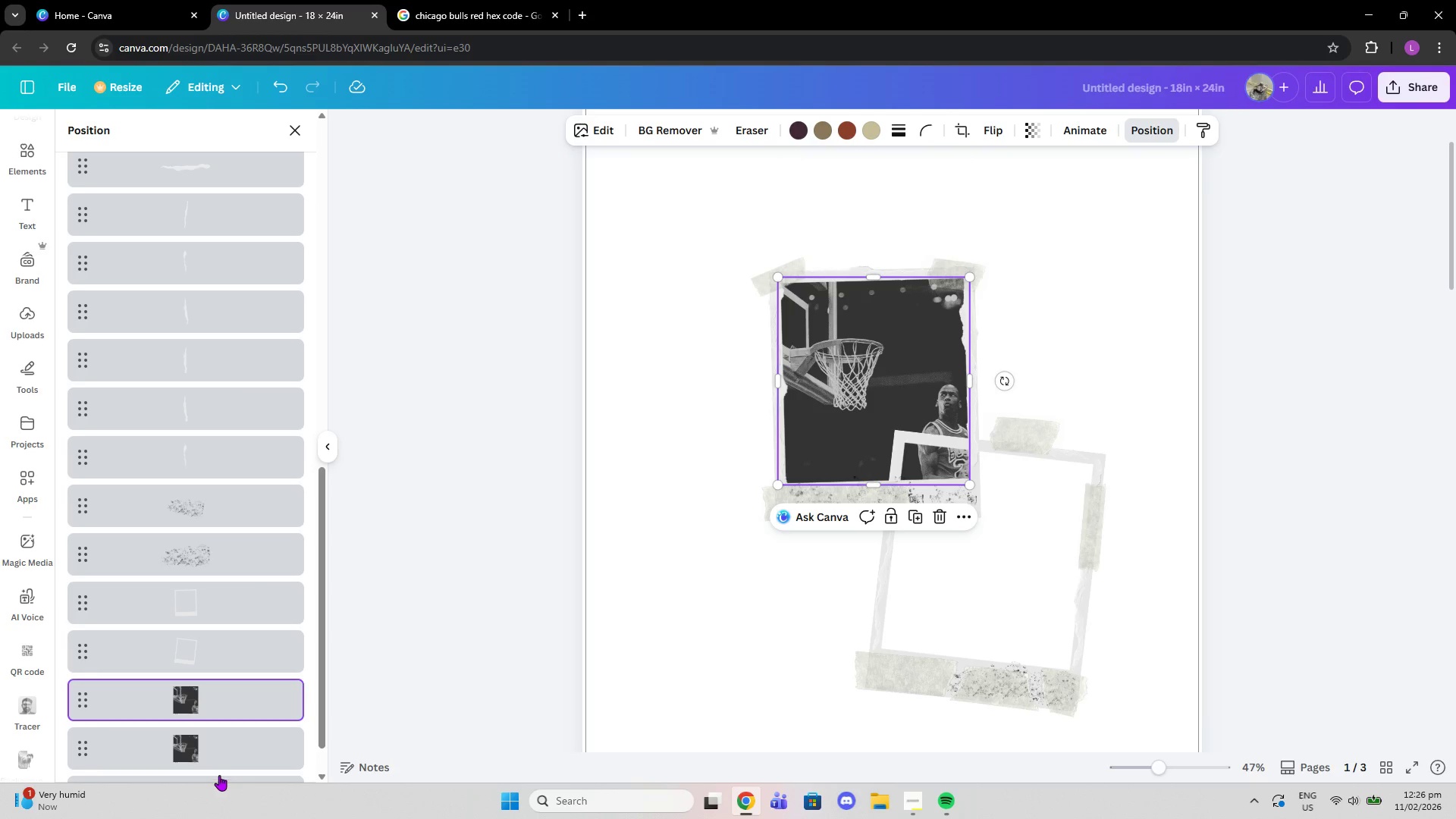 
left_click([228, 745])
 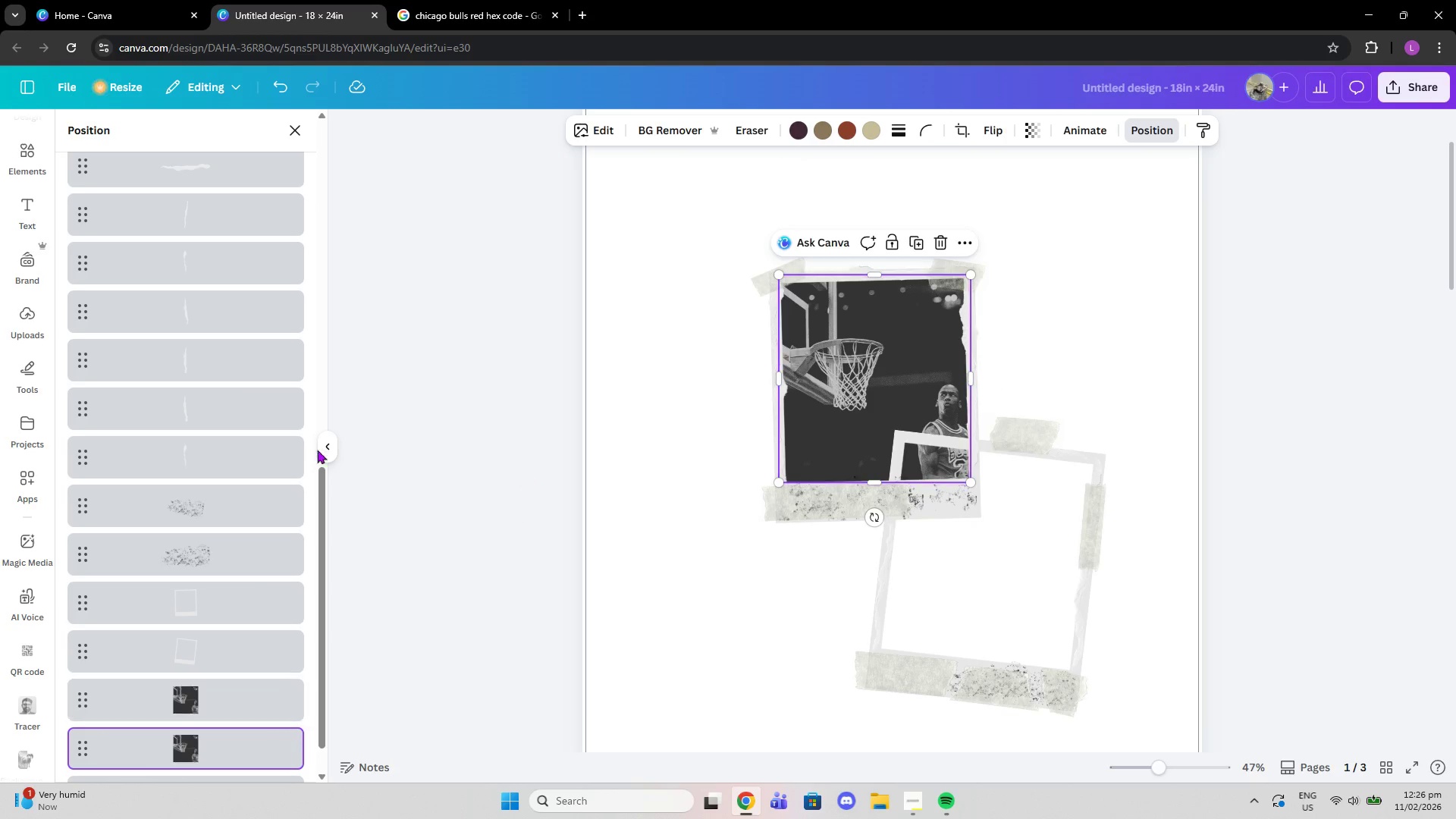 
scroll: coordinate [243, 400], scroll_direction: up, amount: 17.0
 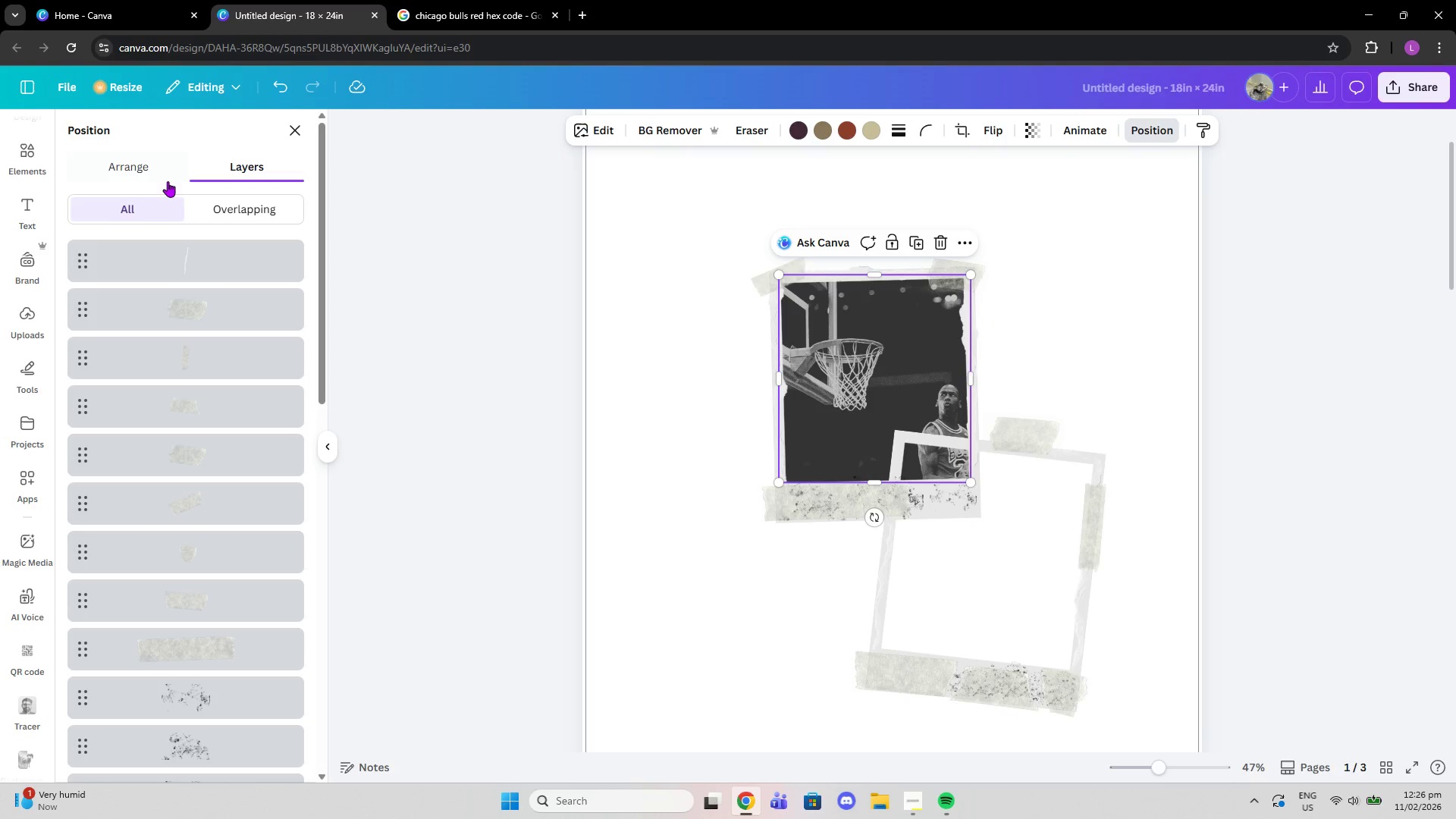 
left_click([155, 172])
 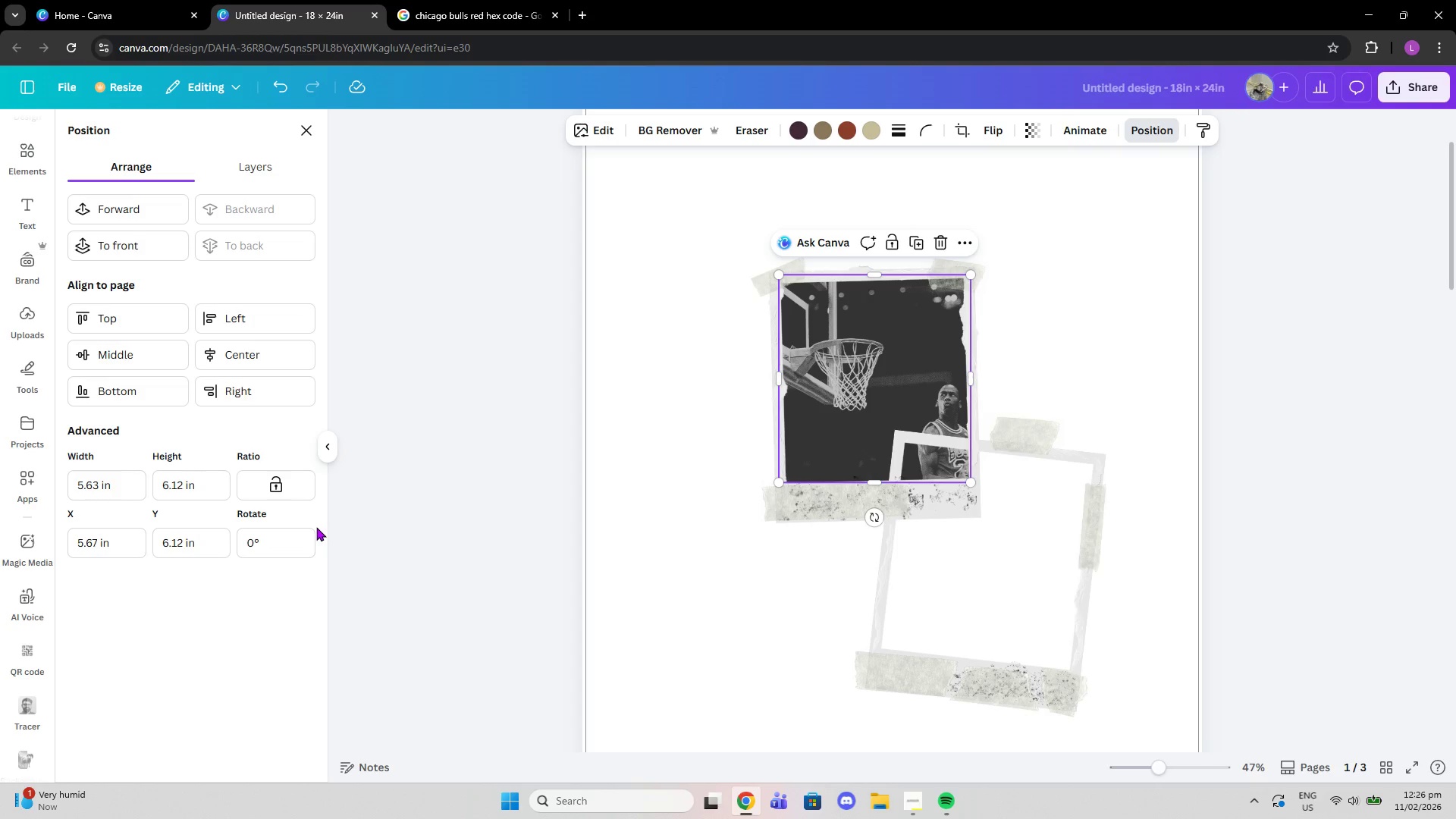 
wait(18.2)
 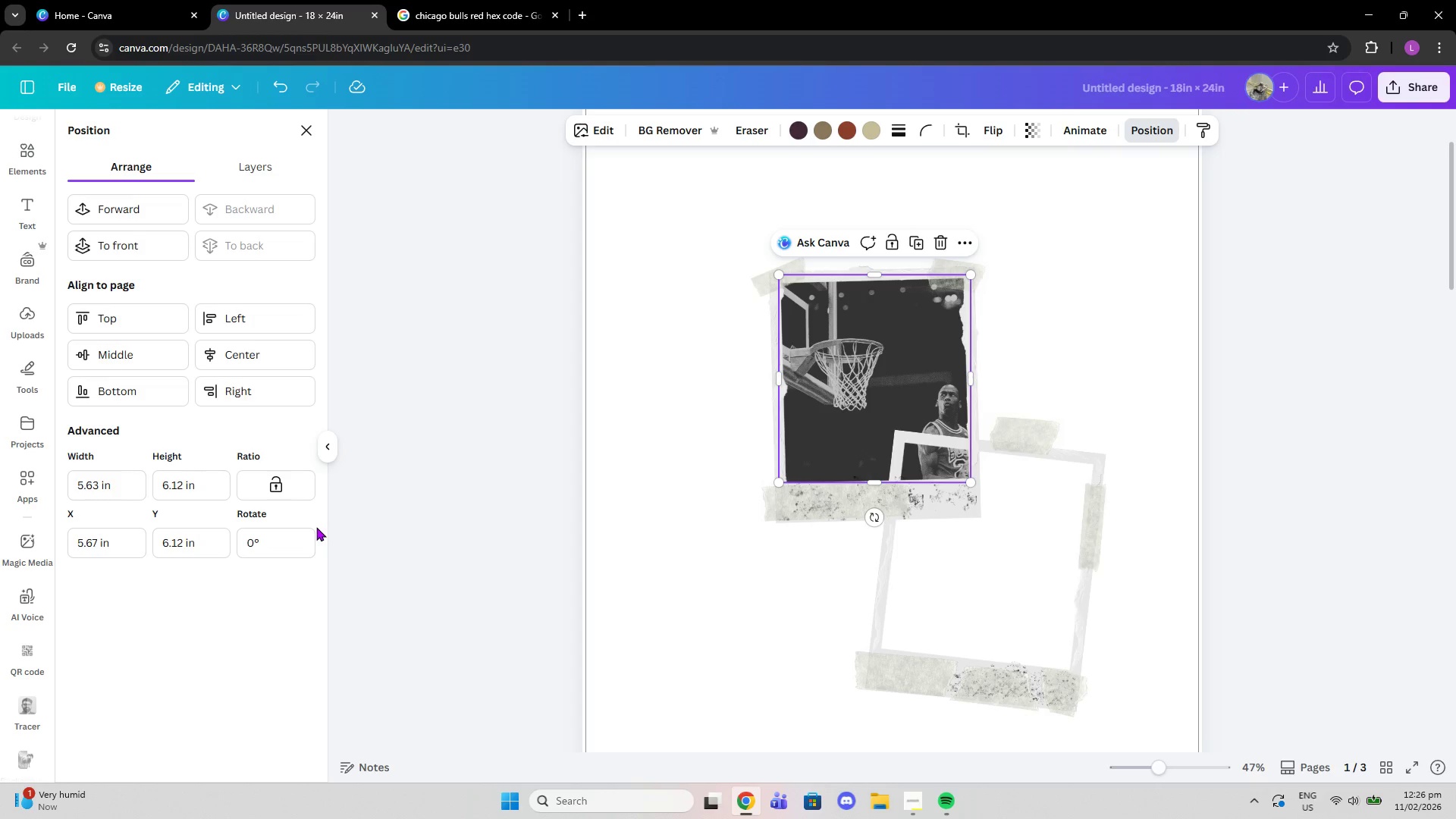 
left_click([300, 125])
 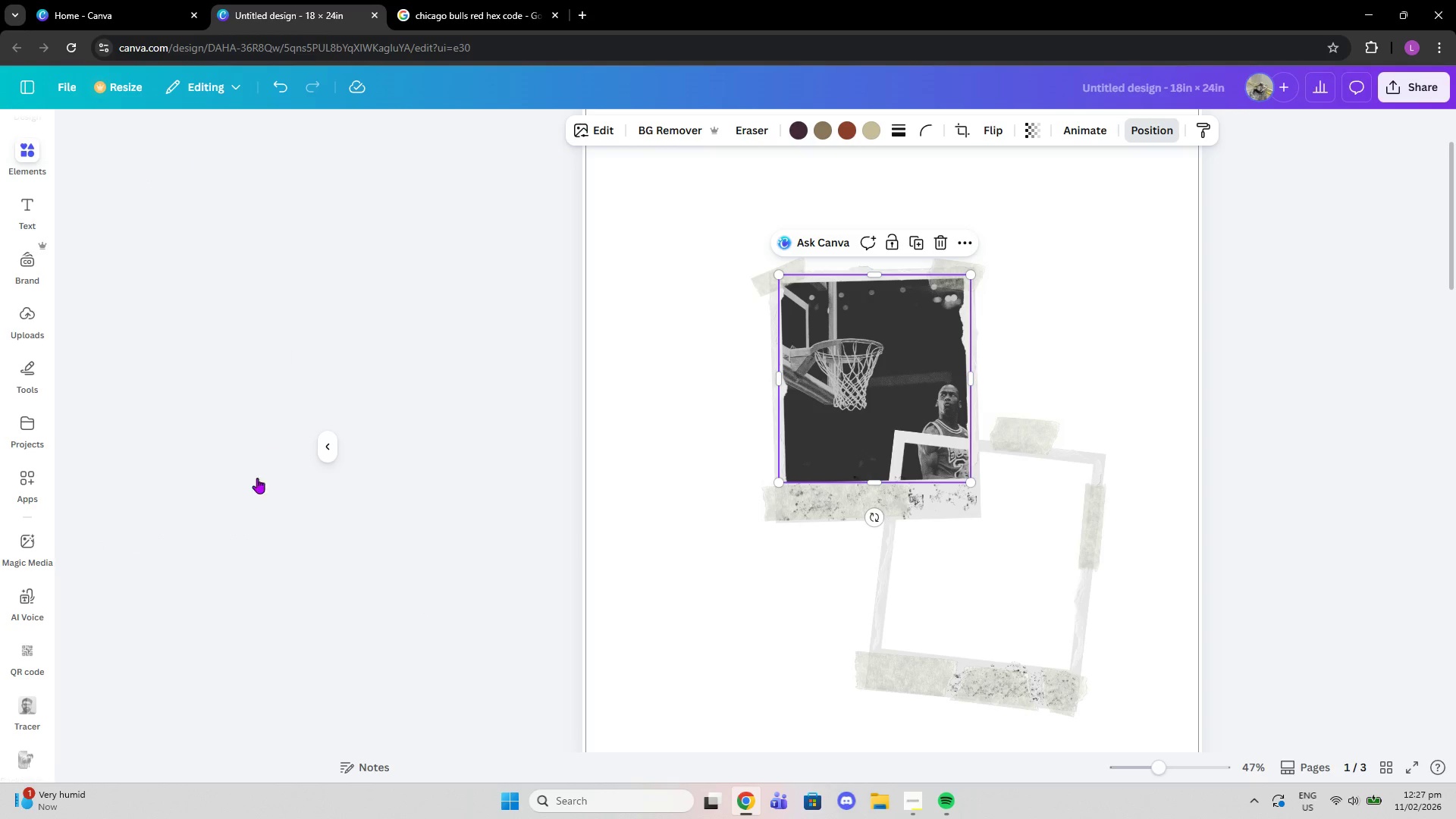 
scroll: coordinate [224, 511], scroll_direction: down, amount: 2.0
 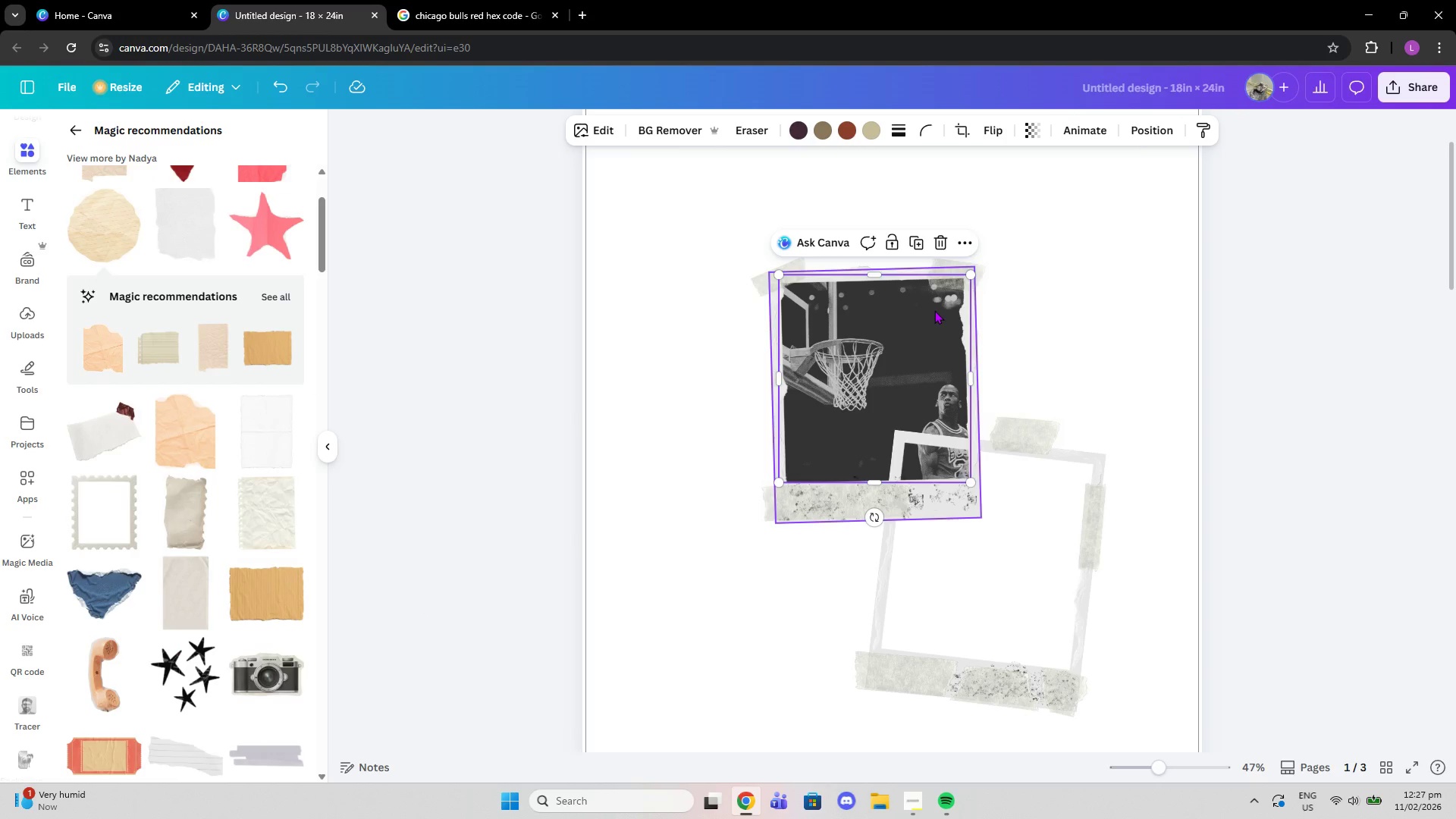 
left_click([1145, 128])
 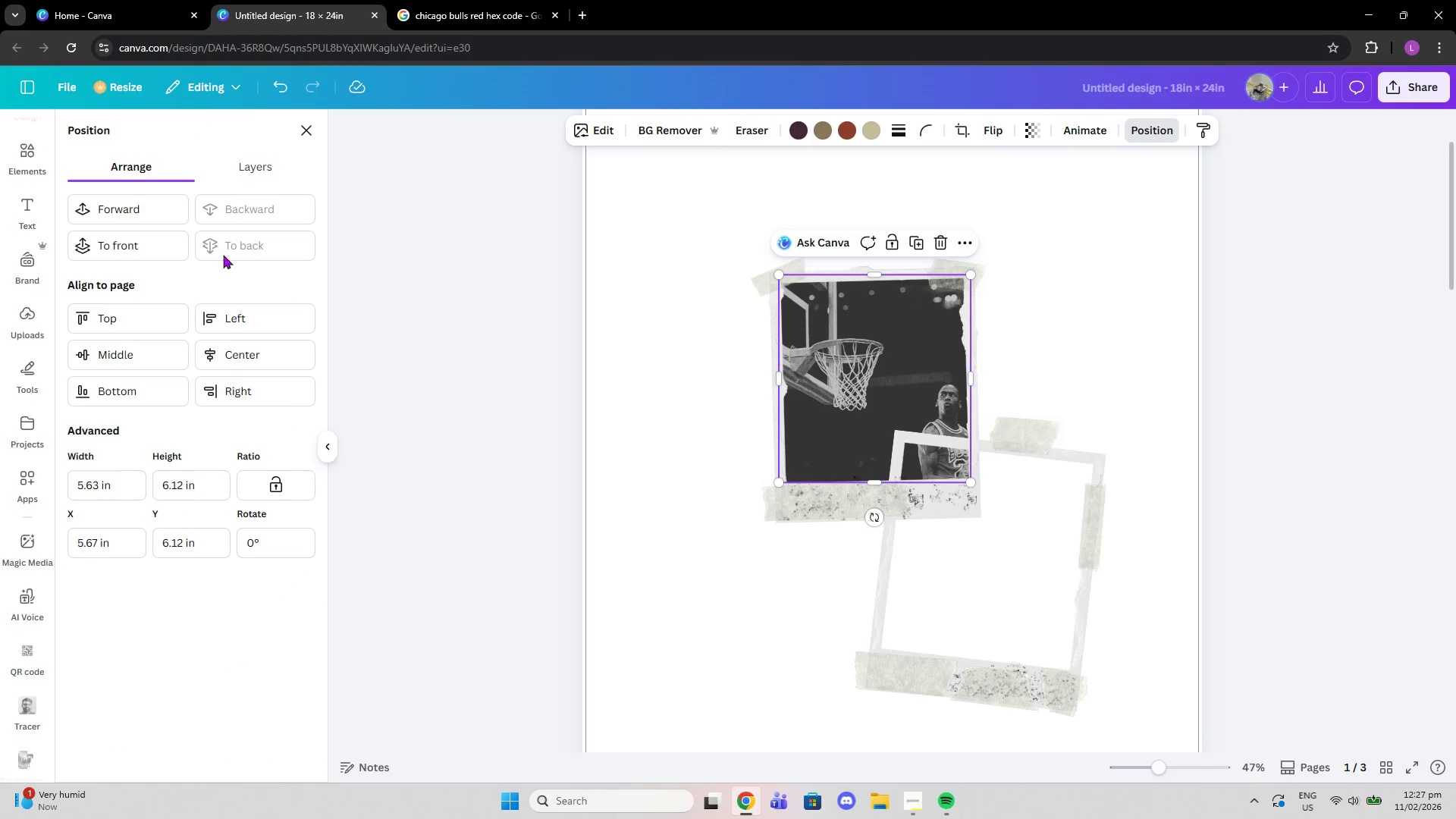 
left_click([259, 173])
 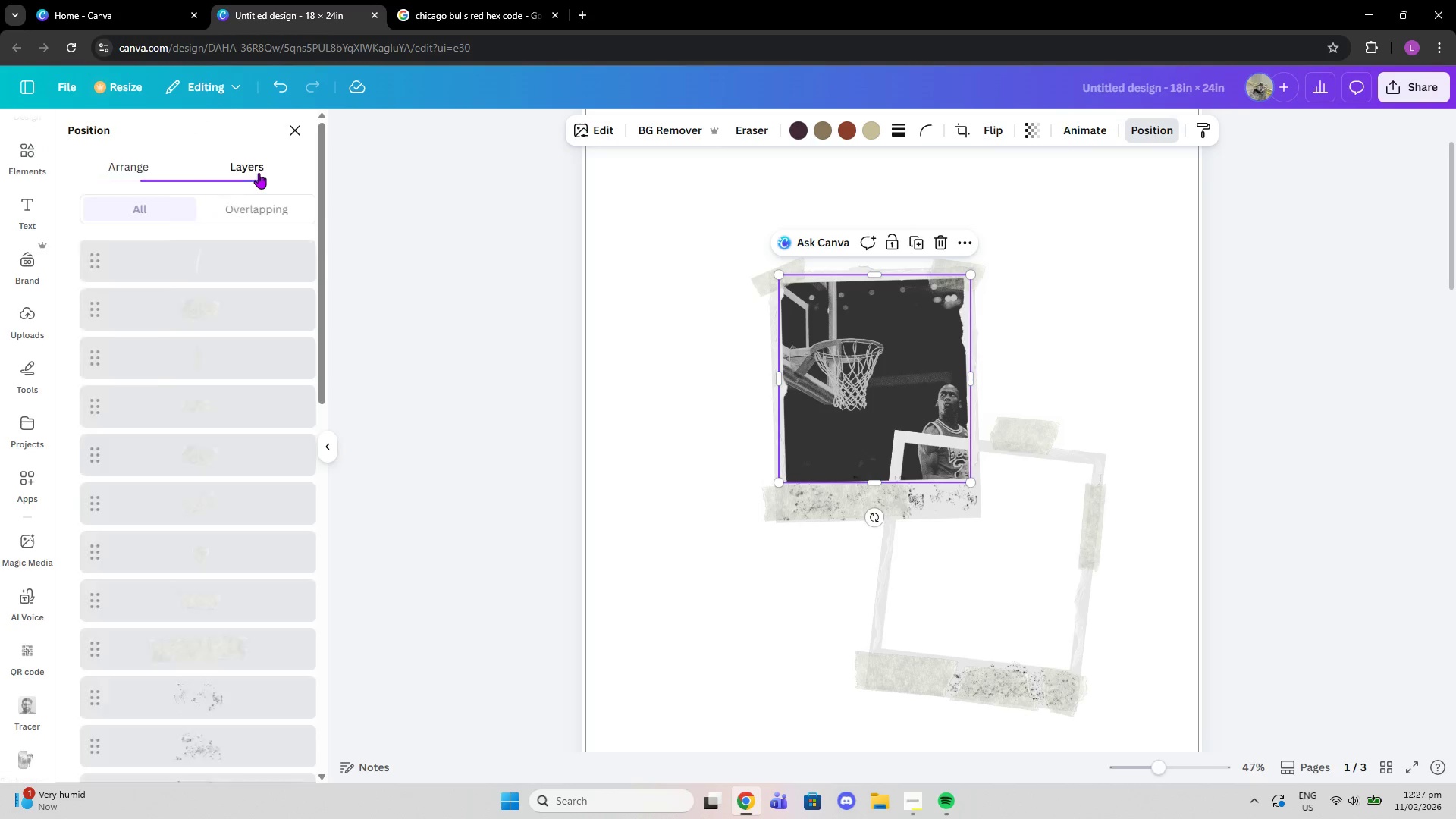 
scroll: coordinate [122, 538], scroll_direction: down, amount: 21.0
 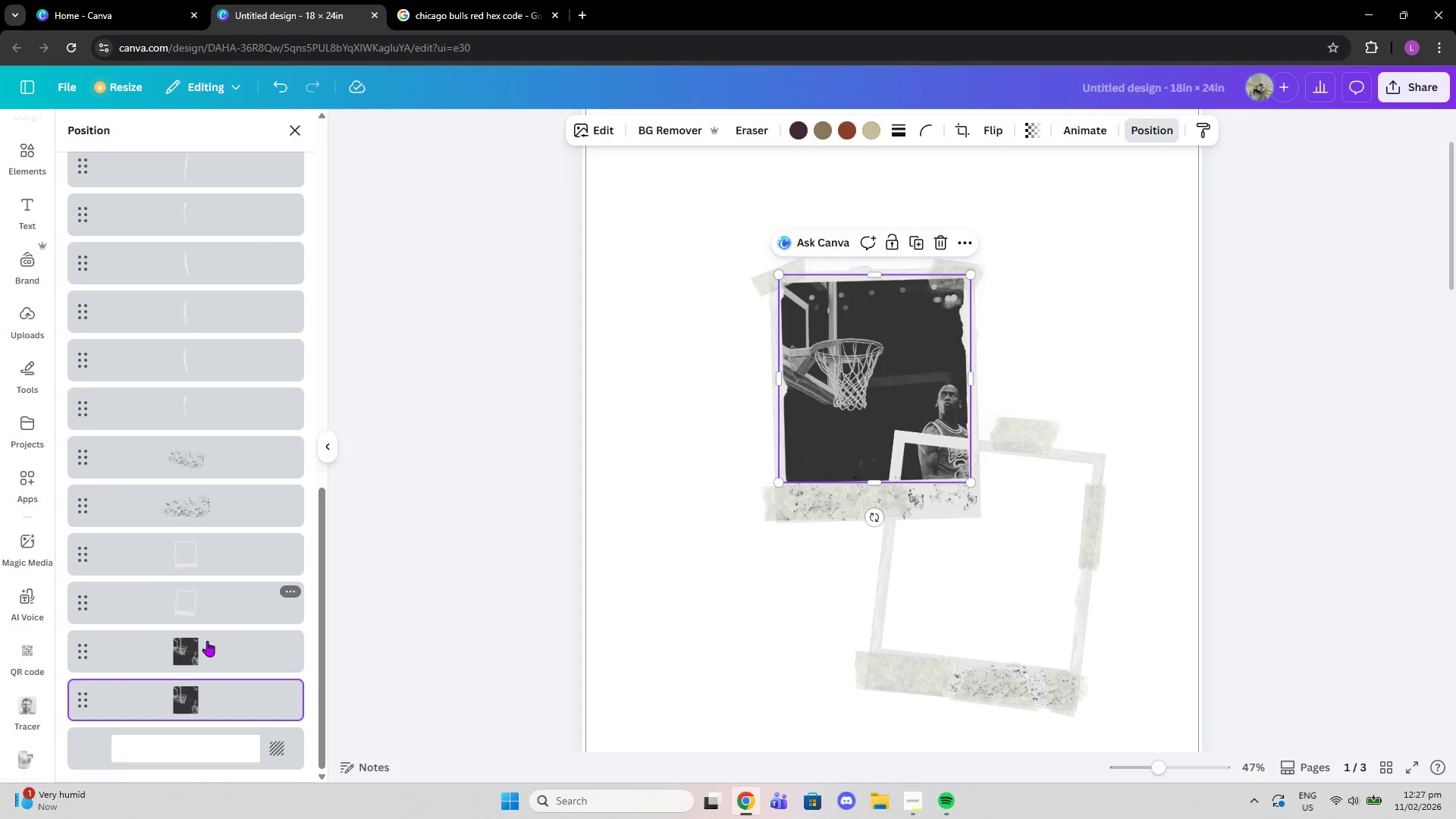 
left_click([207, 644])
 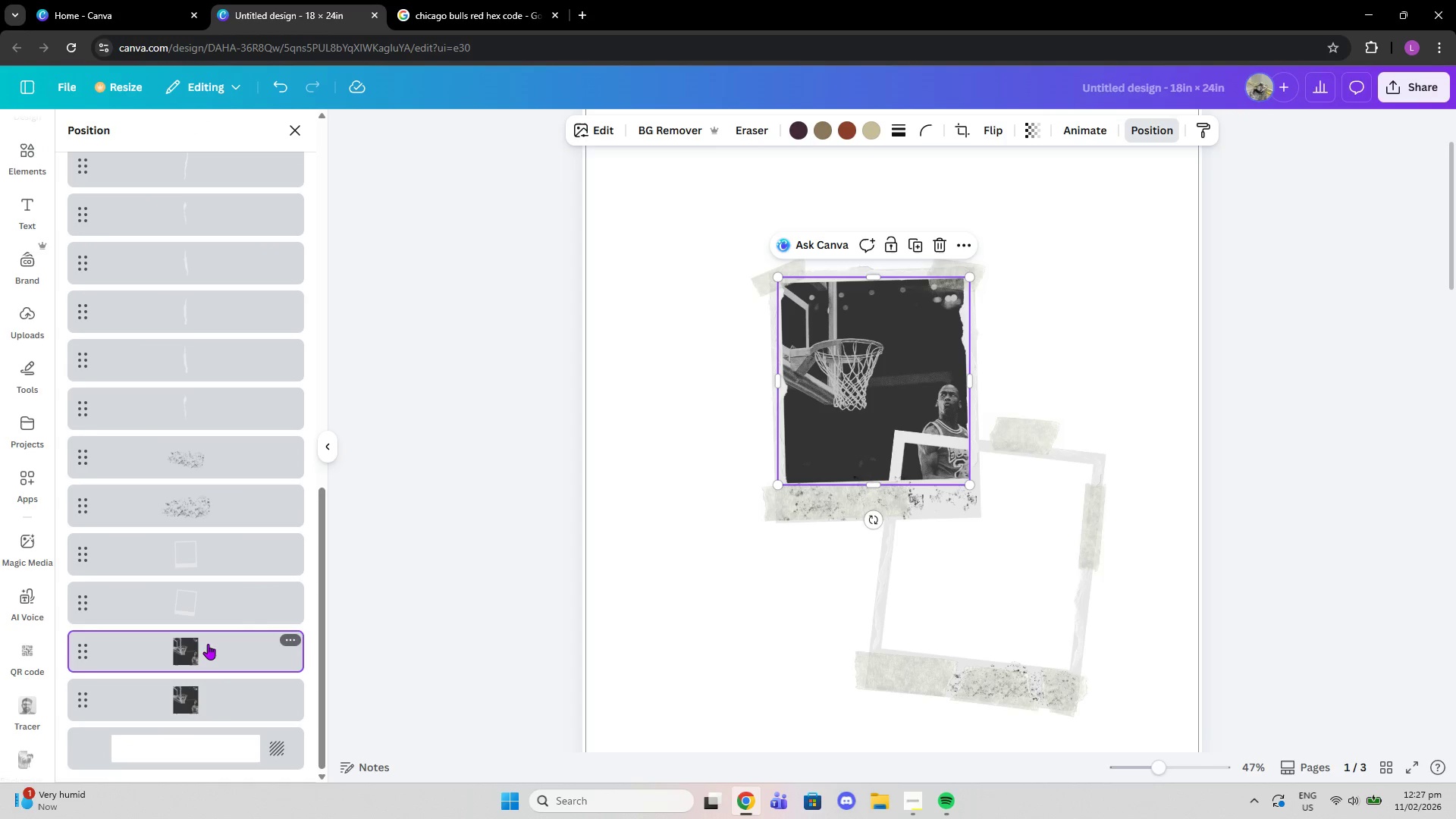 
scroll: coordinate [137, 519], scroll_direction: up, amount: 20.0
 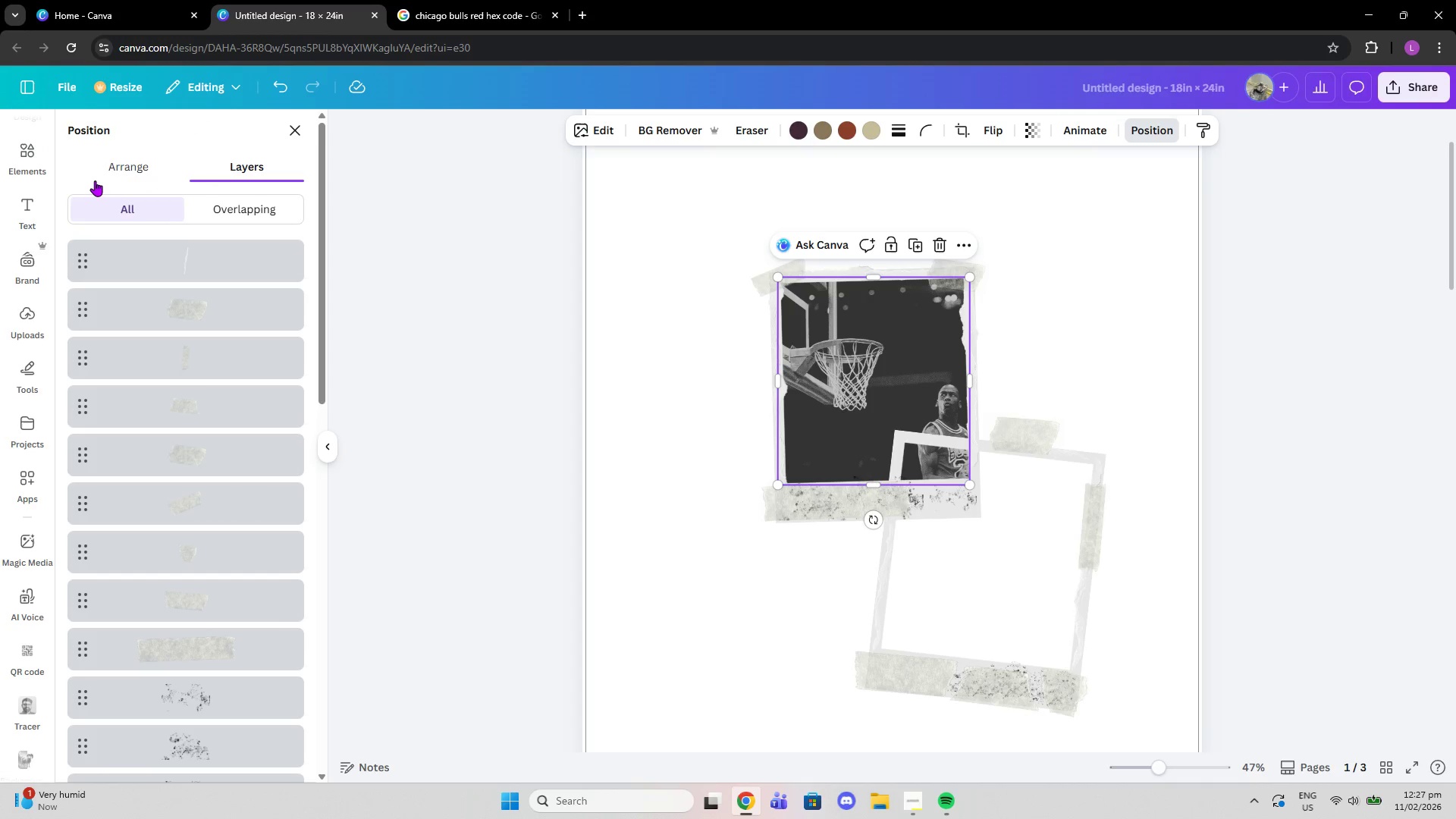 
left_click([96, 161])
 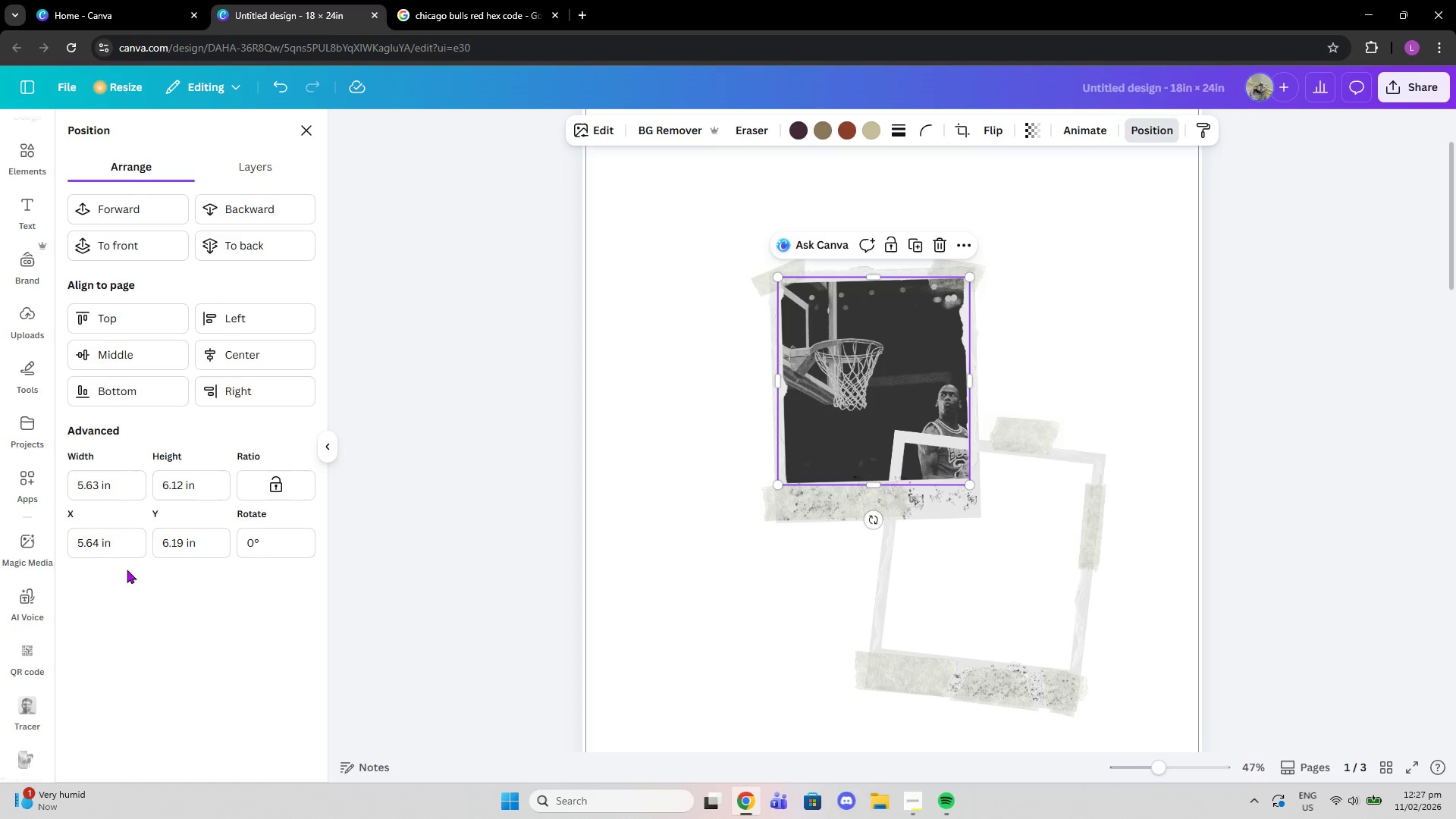 
left_click([110, 542])
 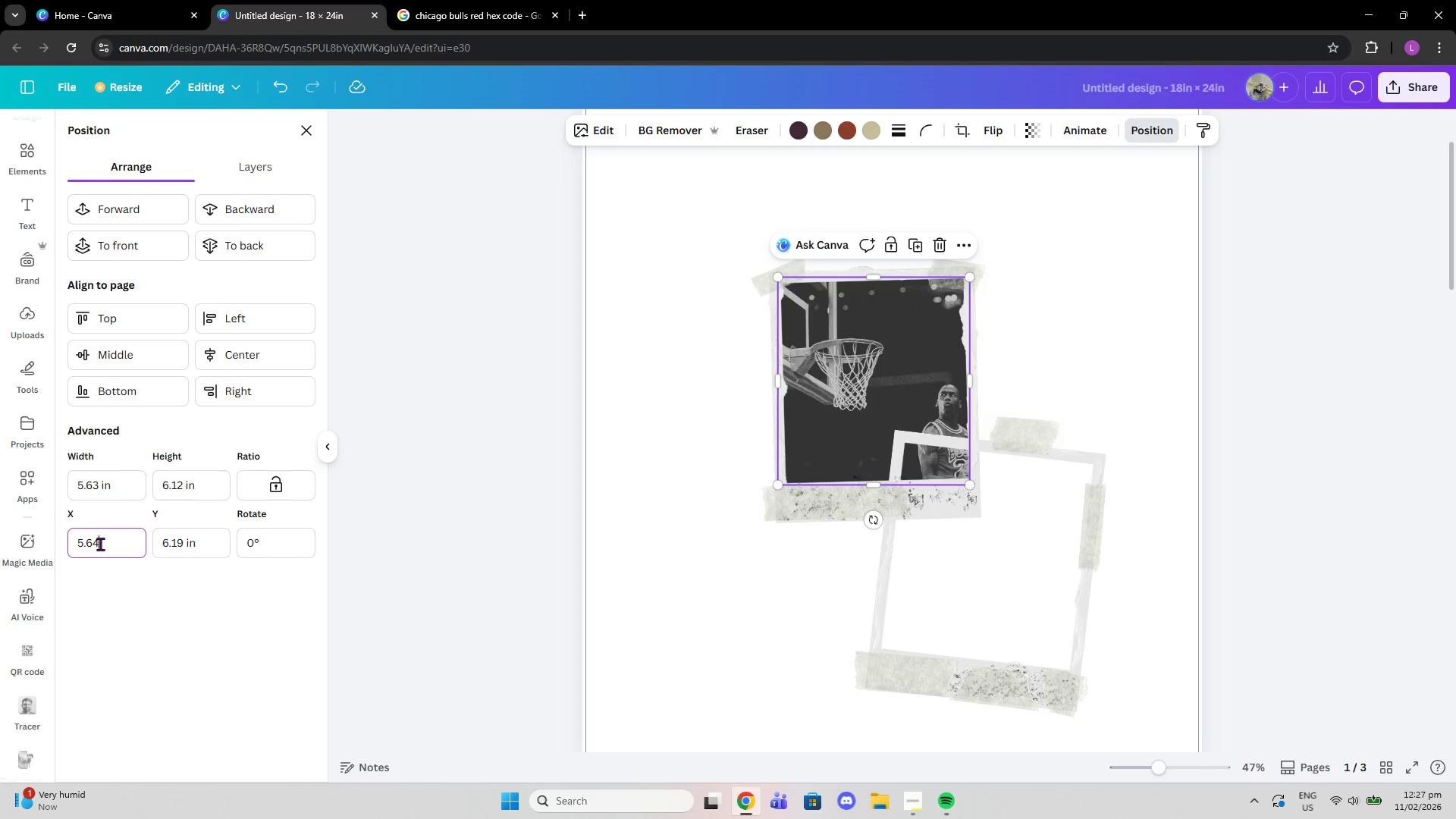 
key(Backspace)
 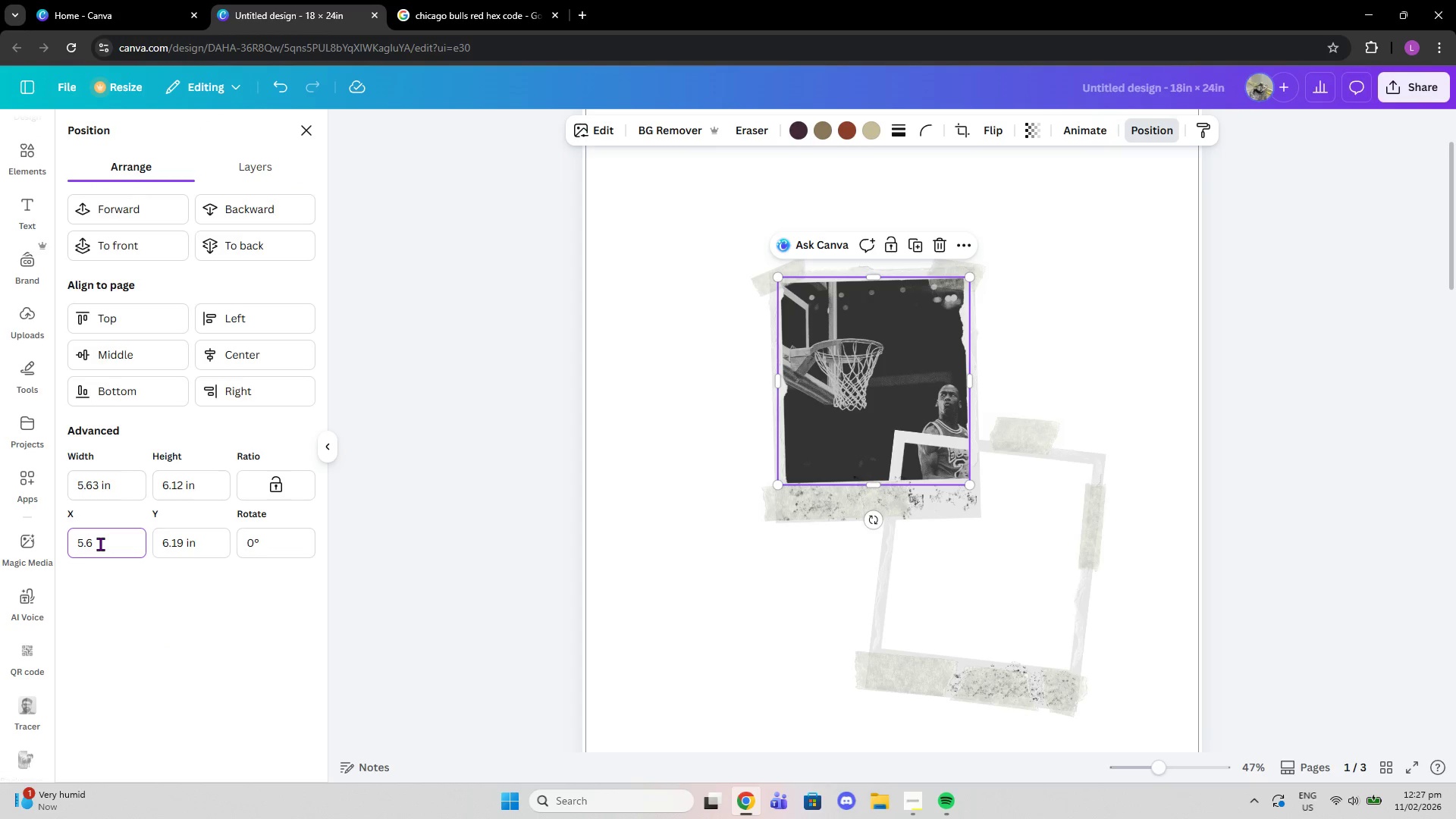 
key(7)
 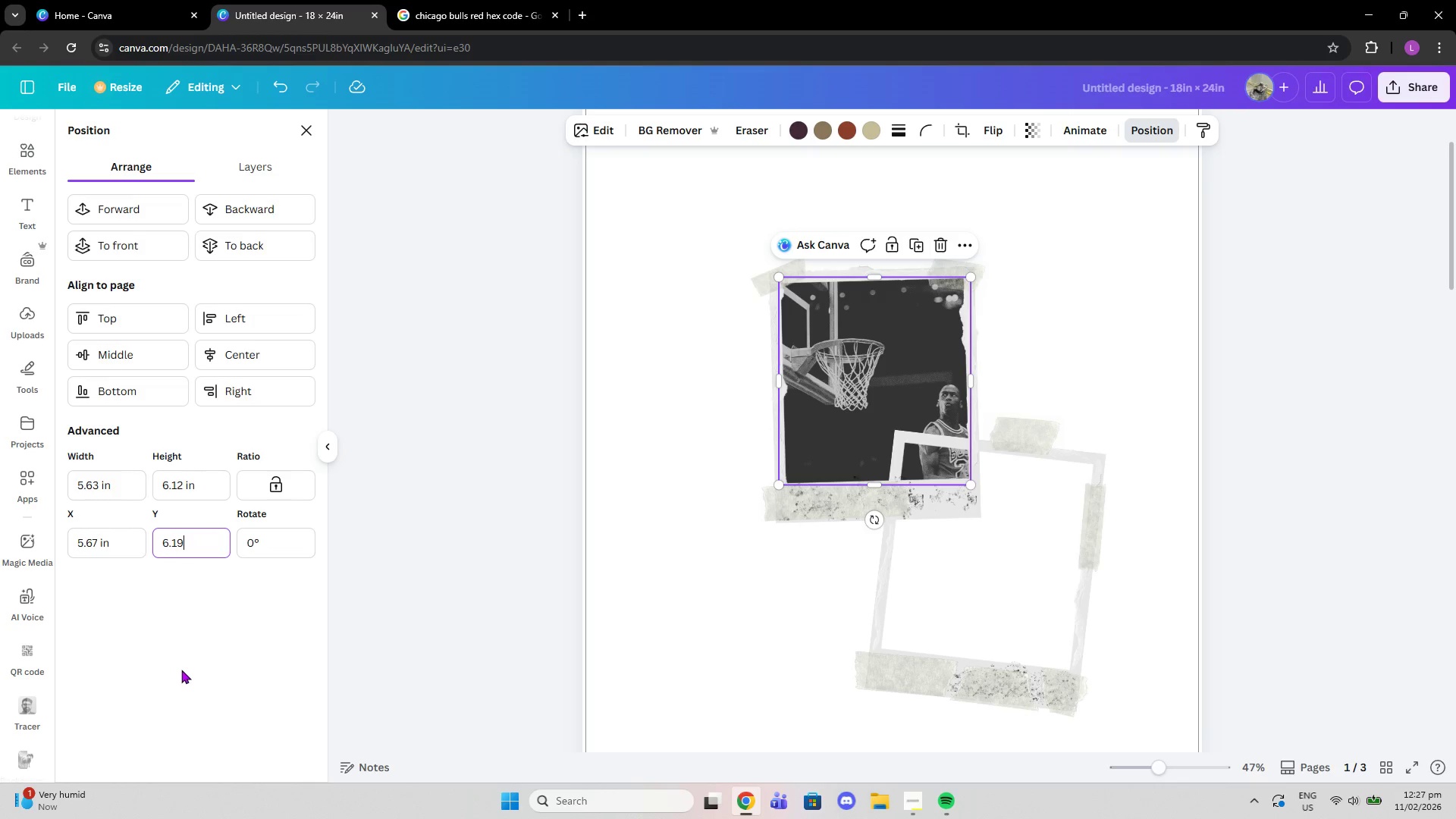 
key(Backspace)
 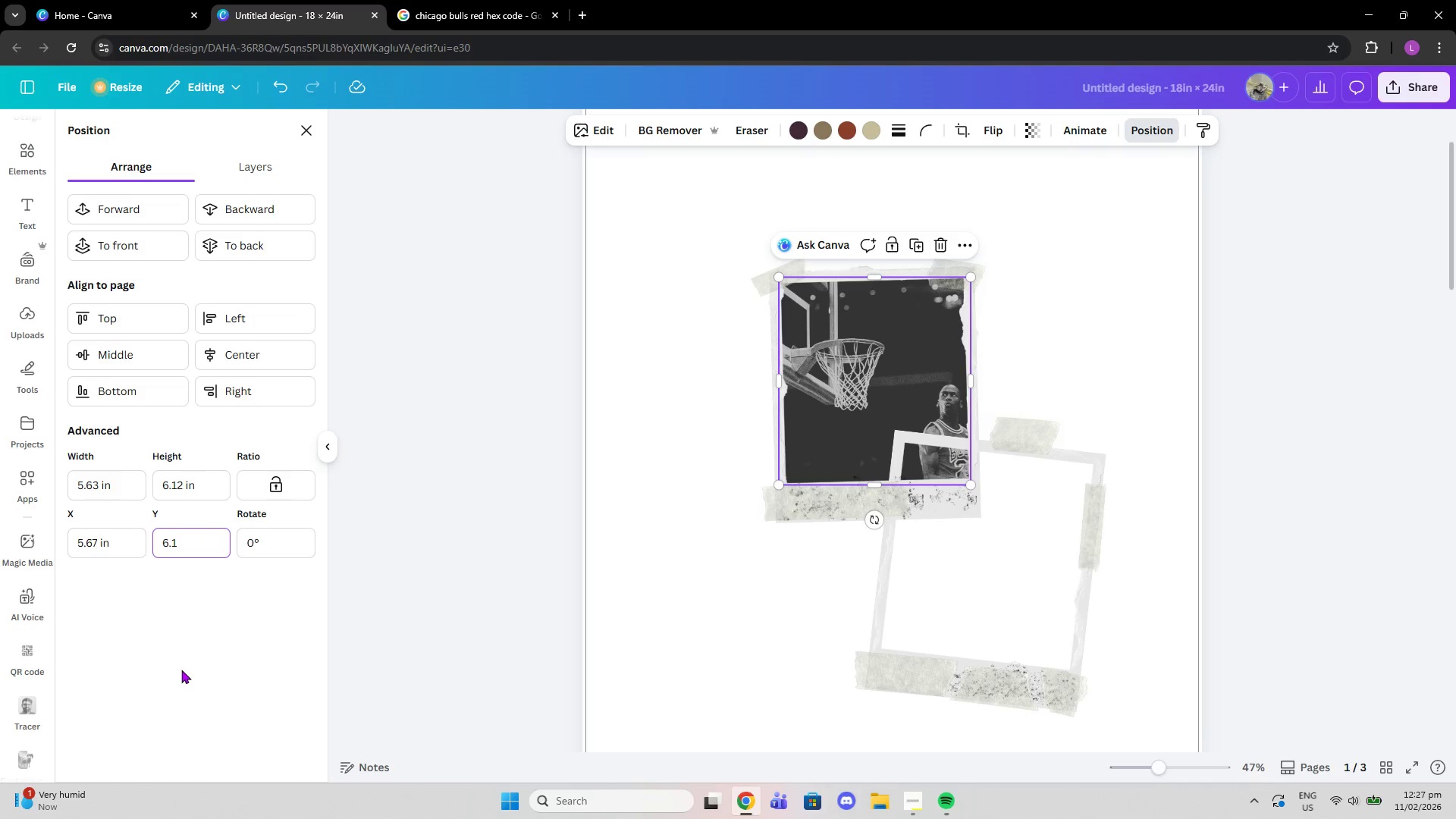 
key(2)
 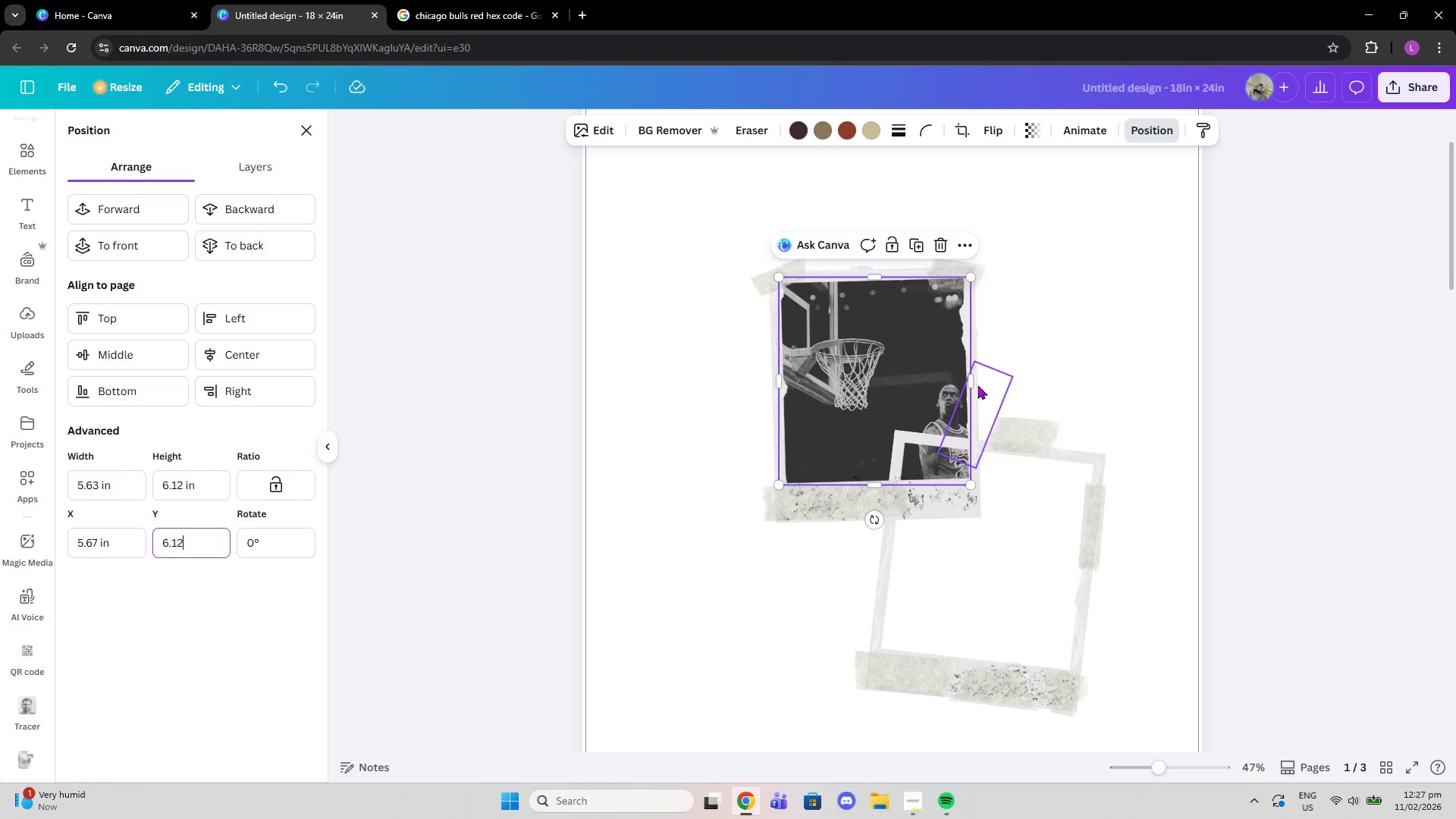 
key(Enter)
 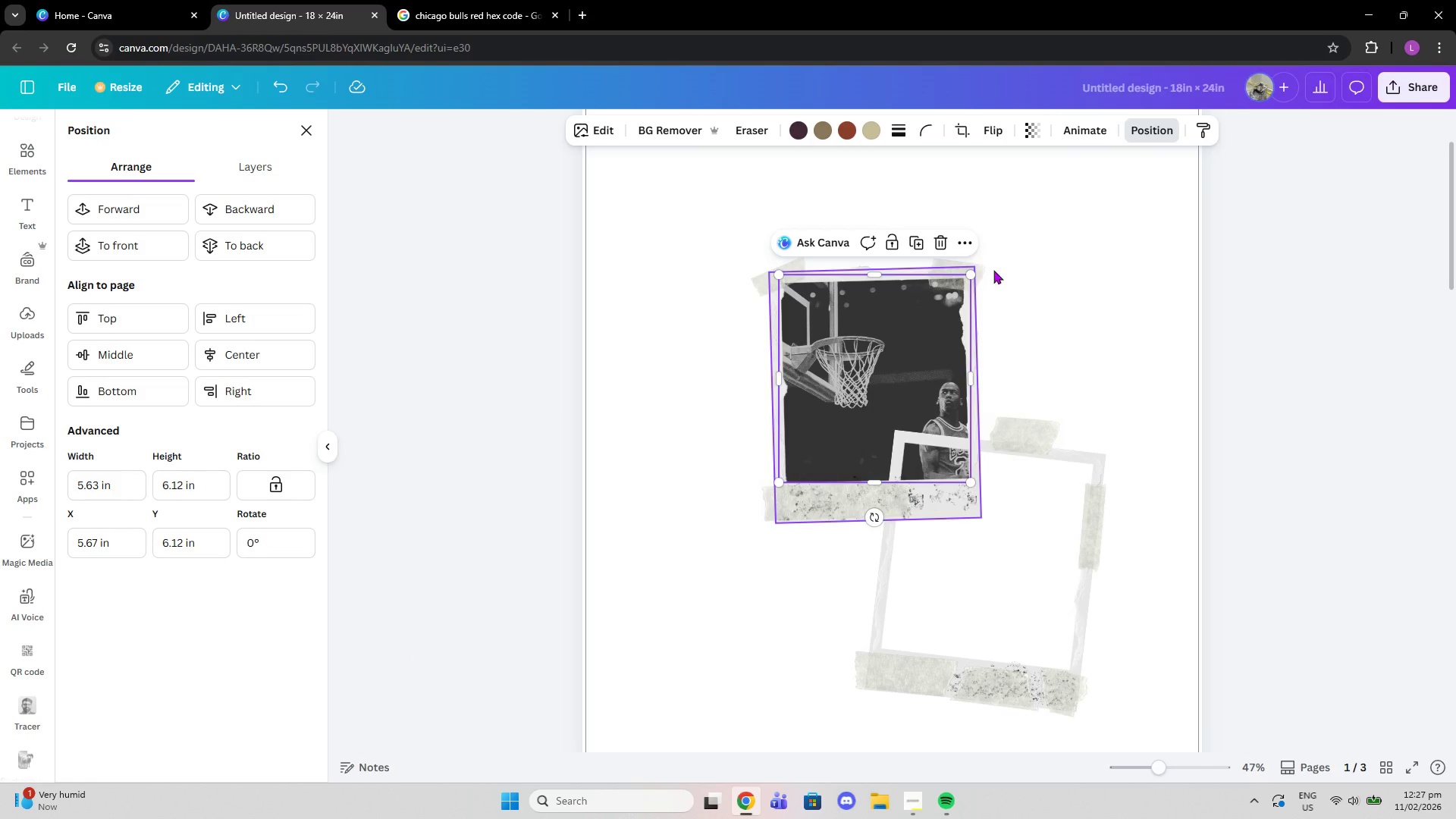 
left_click([1063, 256])
 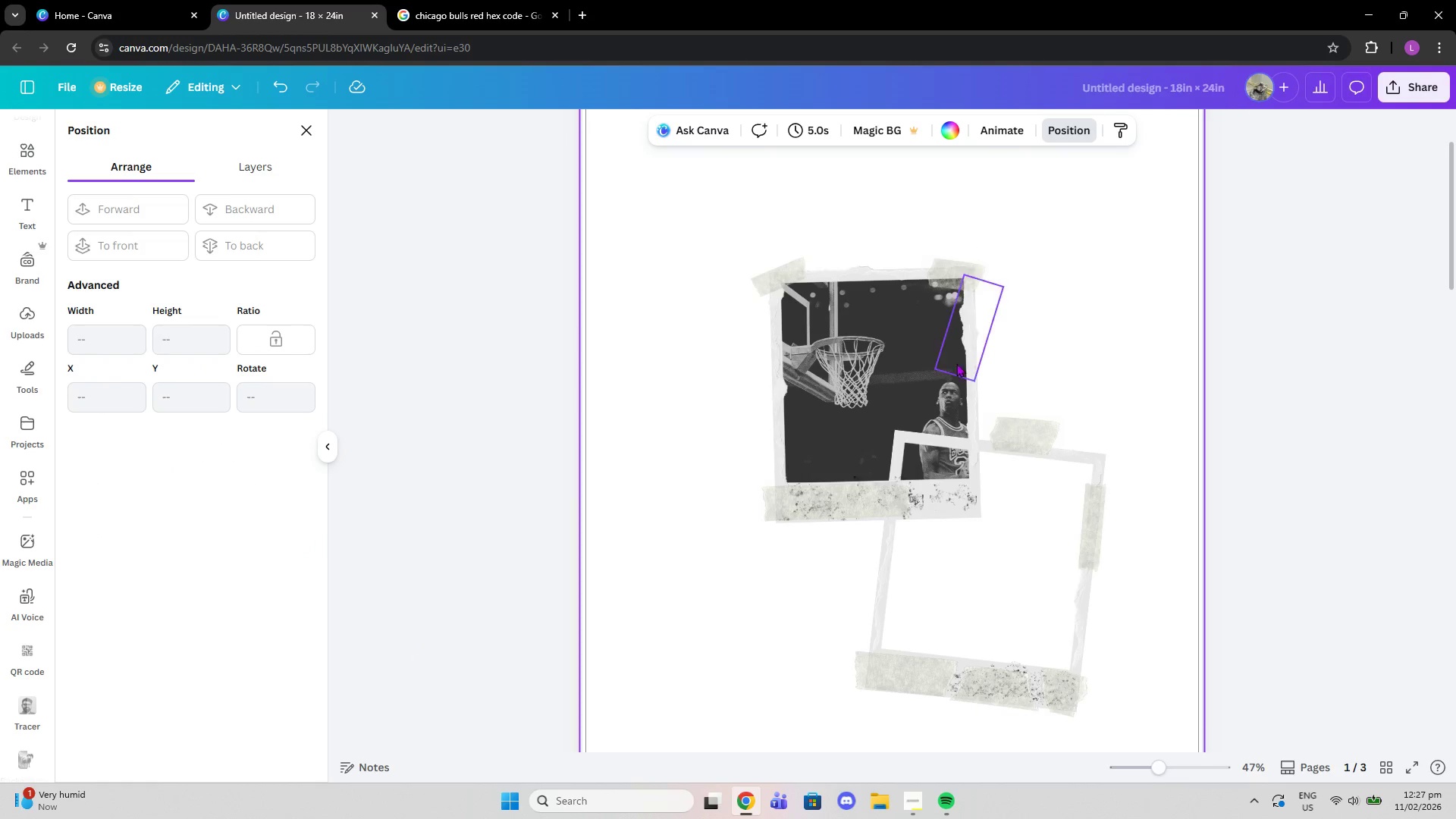 
left_click([935, 372])
 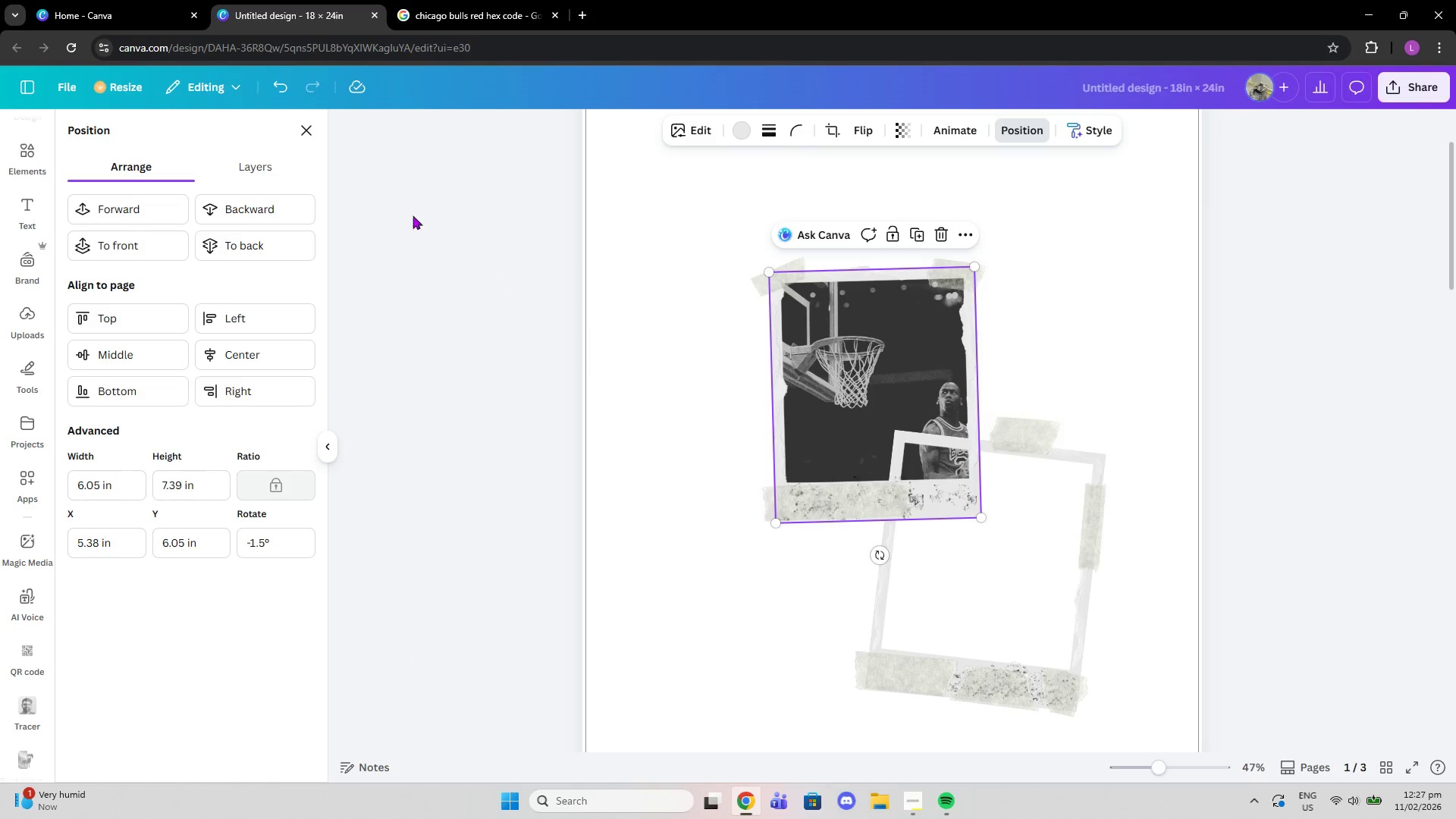 
left_click([224, 156])
 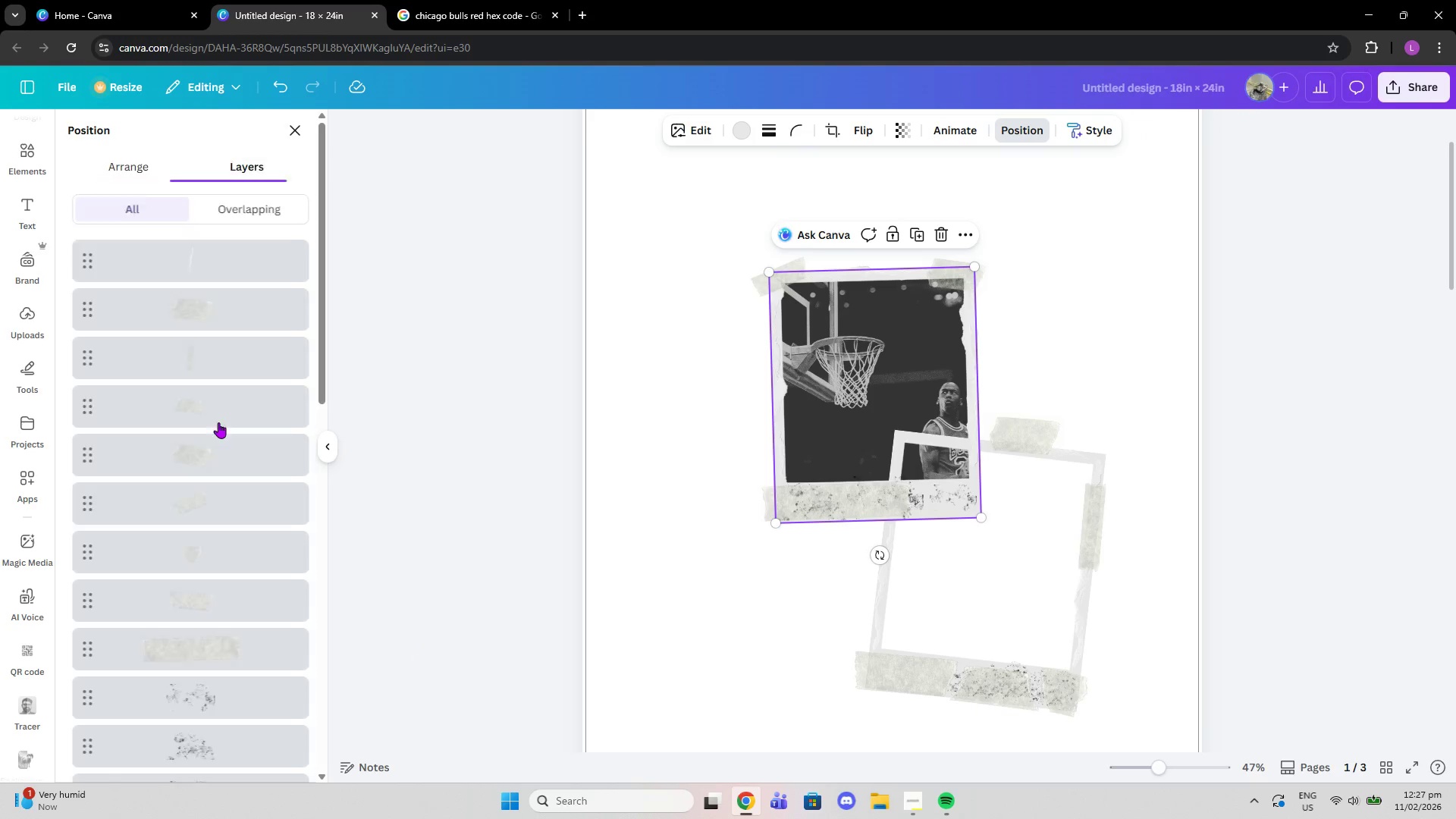 
scroll: coordinate [221, 527], scroll_direction: down, amount: 20.0
 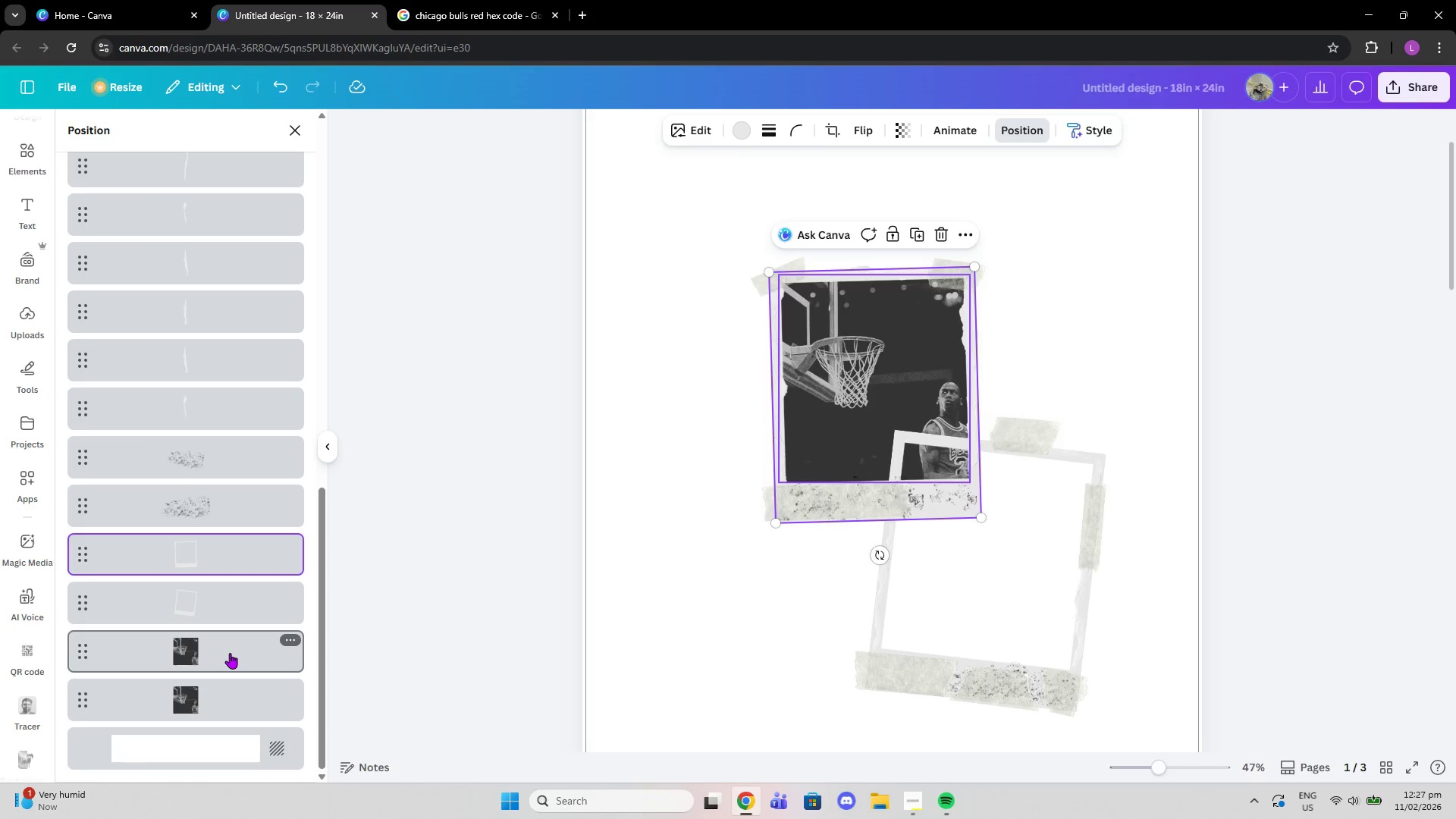 
left_click([230, 653])
 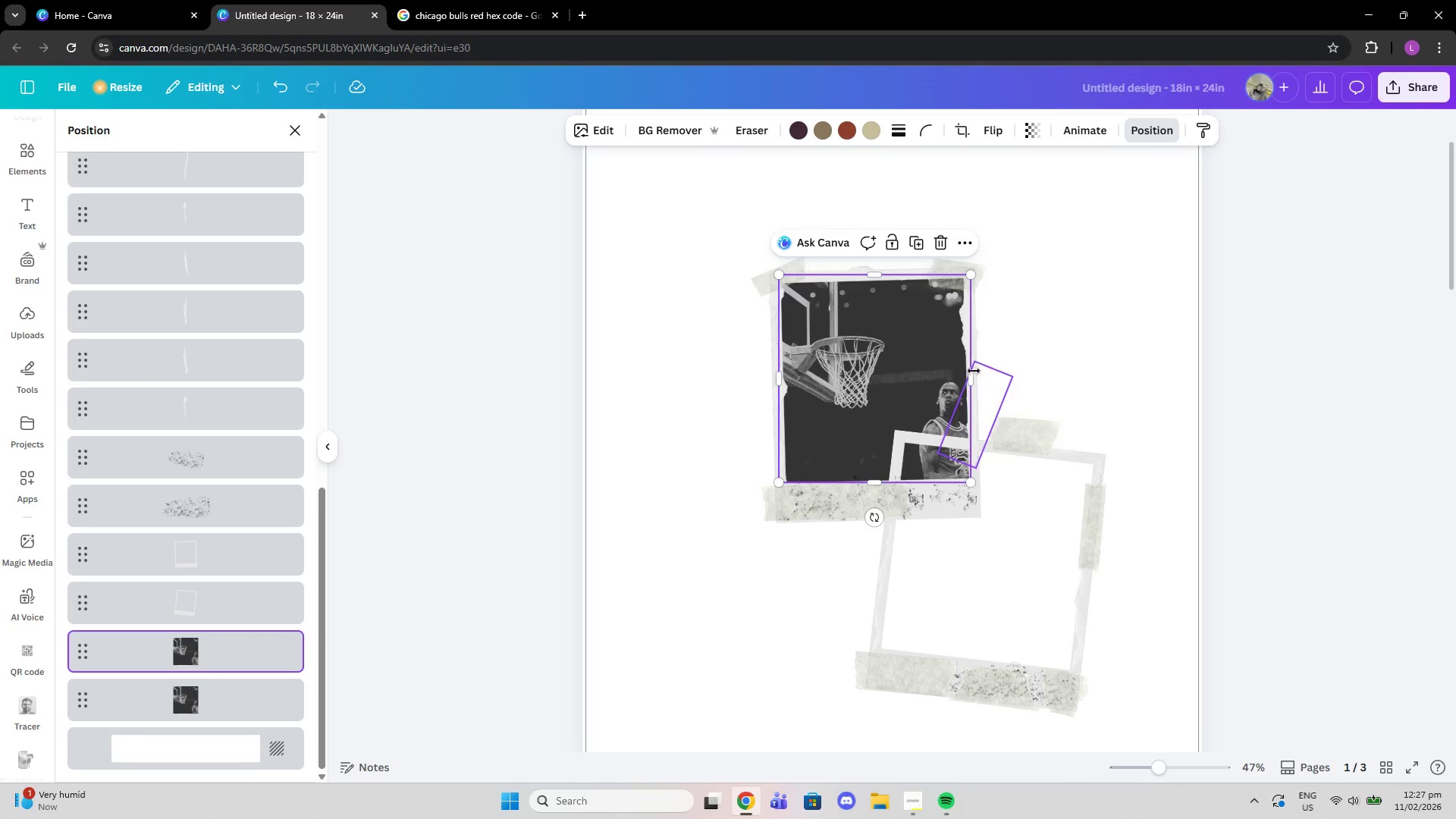 
left_click_drag(start_coordinate=[968, 374], to_coordinate=[1063, 372])
 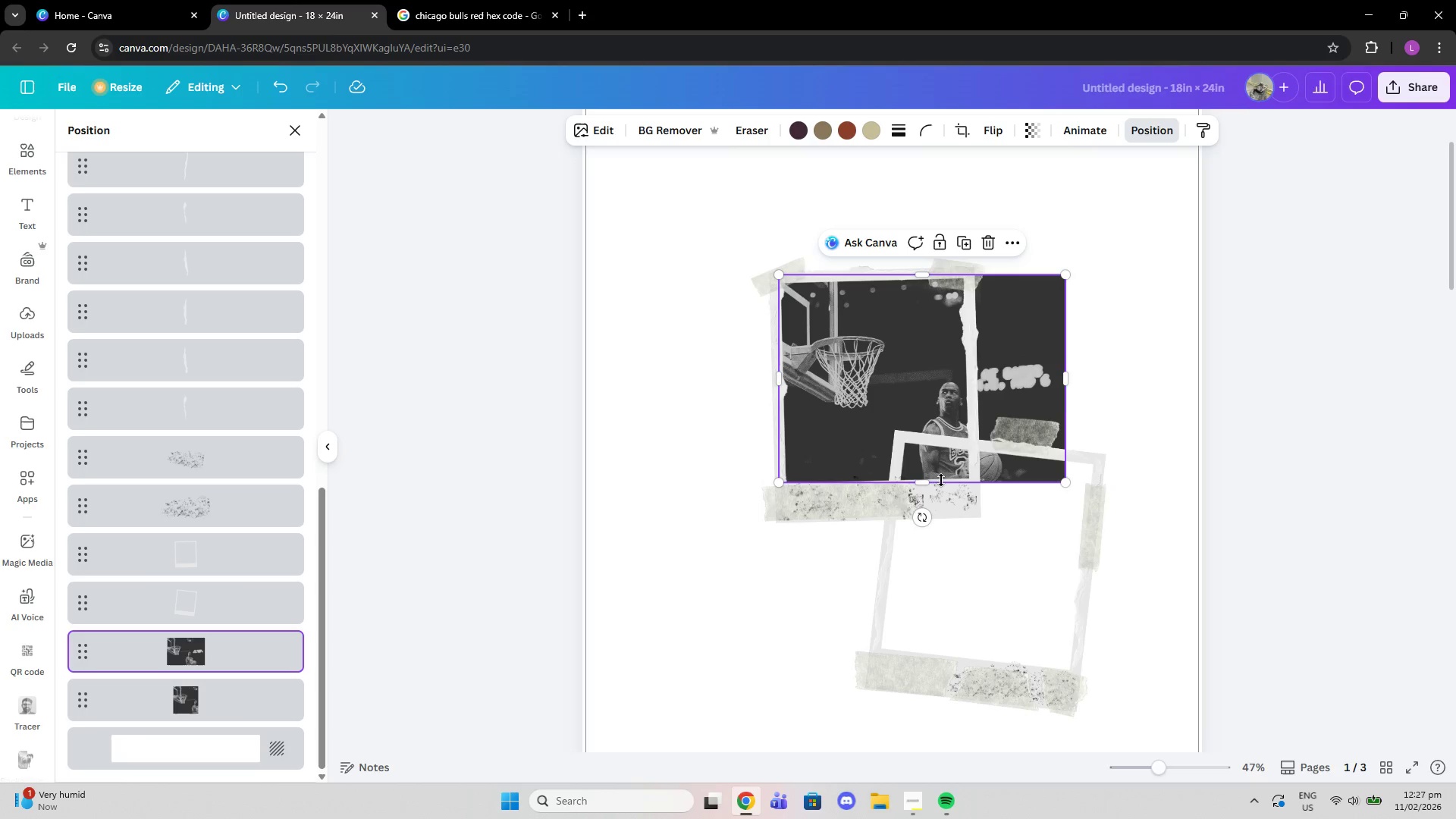 
left_click_drag(start_coordinate=[939, 480], to_coordinate=[937, 672])
 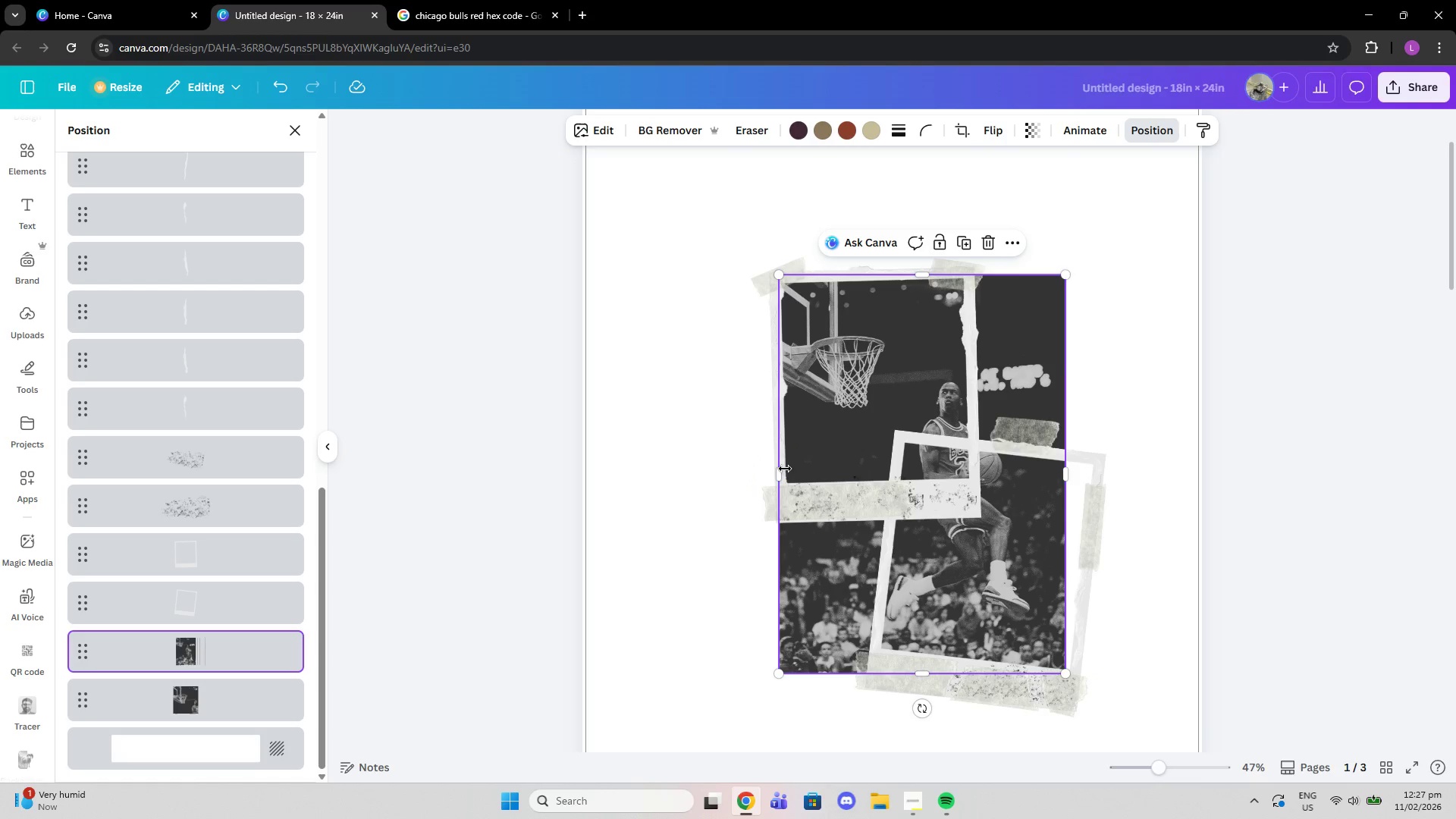 
left_click_drag(start_coordinate=[783, 469], to_coordinate=[883, 478])
 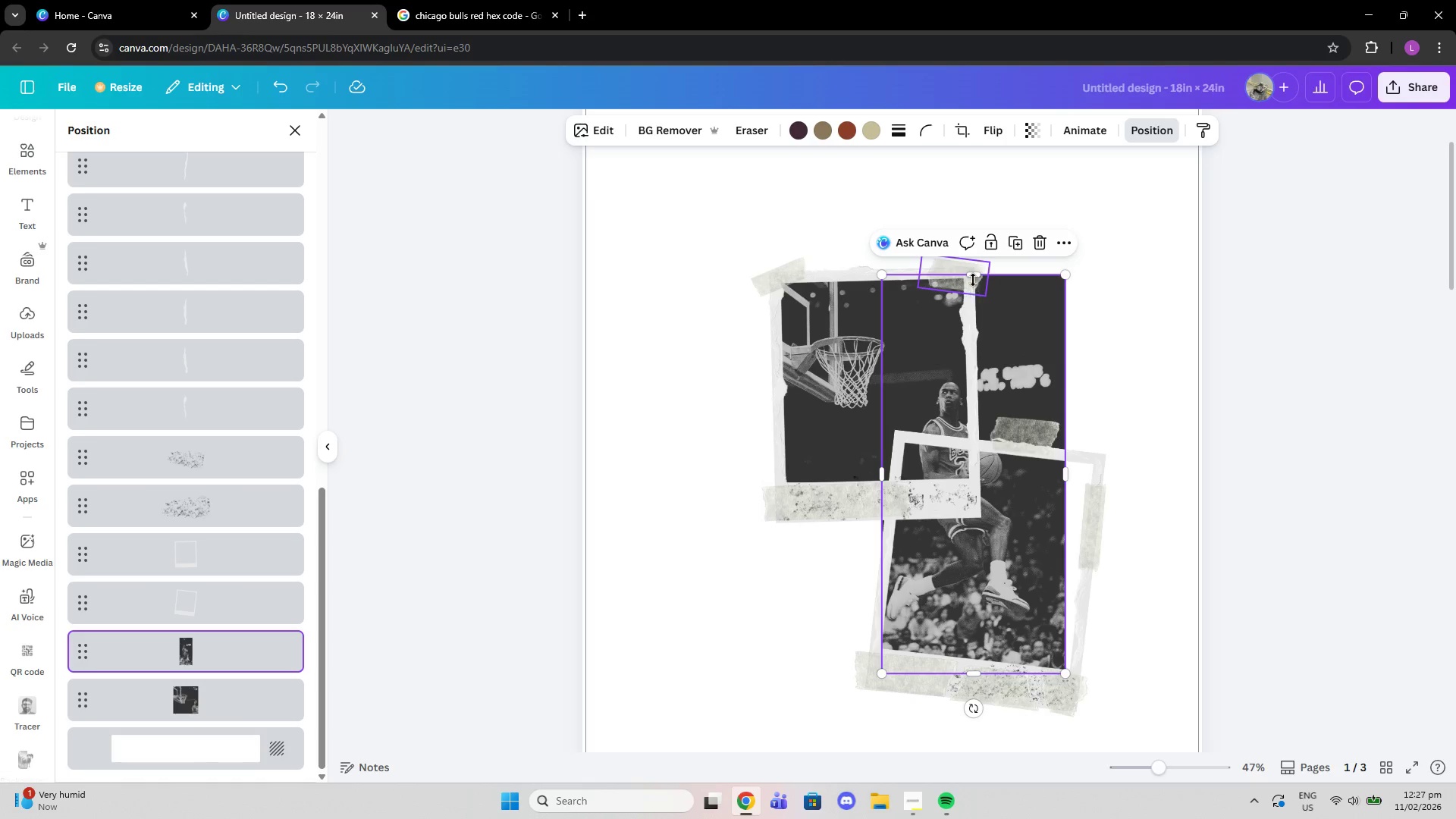 
left_click_drag(start_coordinate=[974, 279], to_coordinate=[1009, 459])
 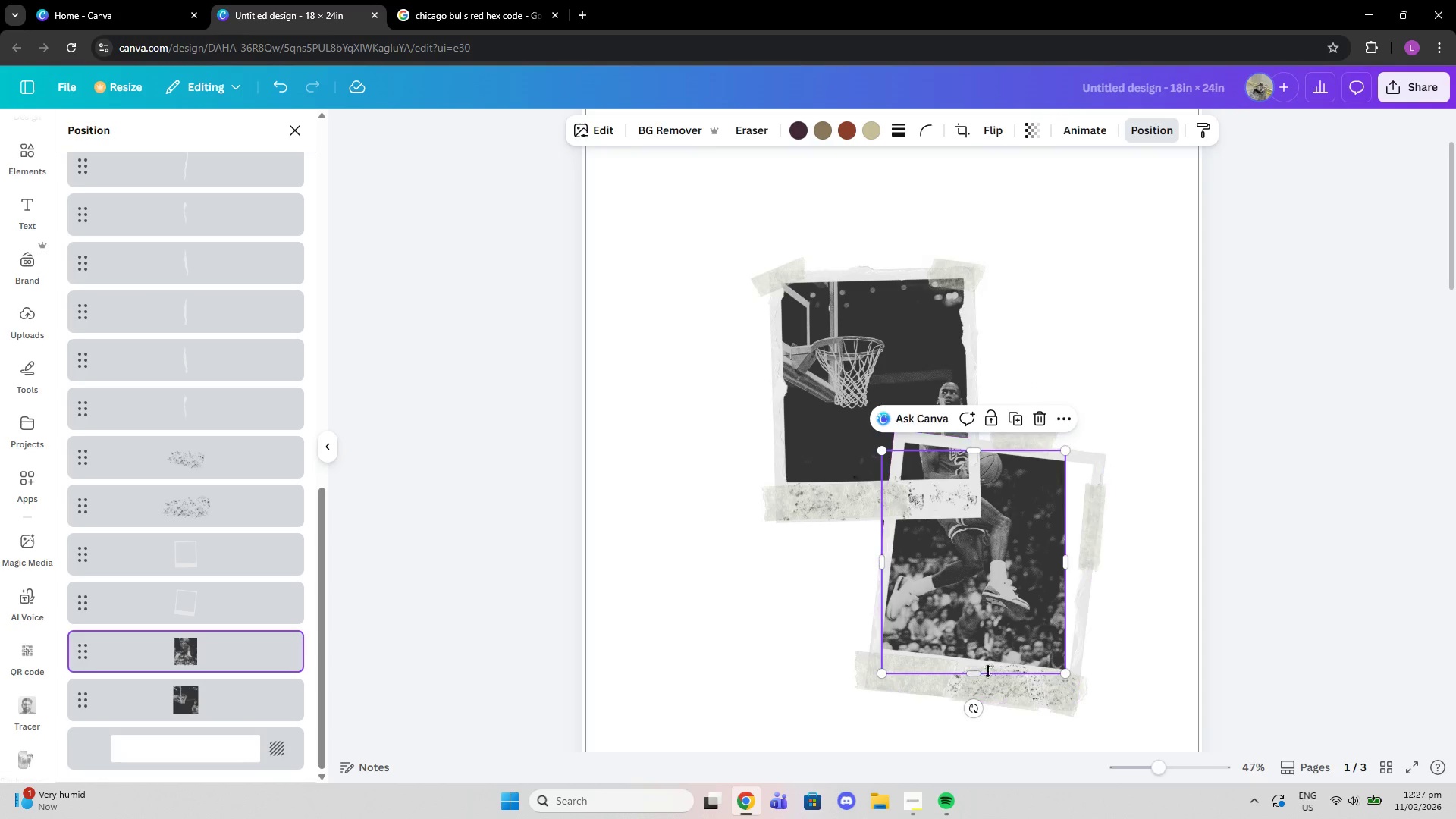 
left_click_drag(start_coordinate=[983, 676], to_coordinate=[984, 690])
 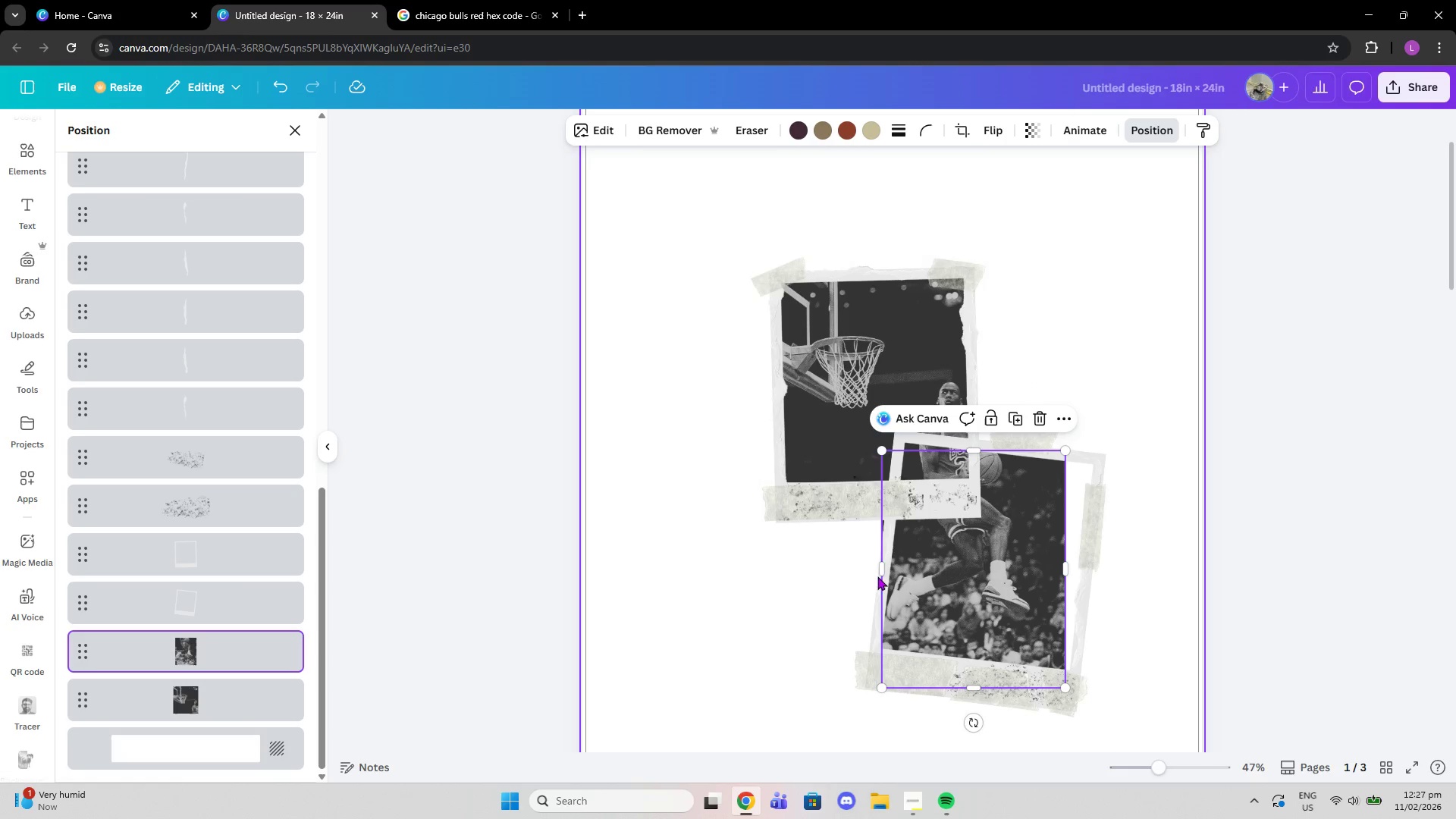 
left_click_drag(start_coordinate=[881, 568], to_coordinate=[890, 568])
 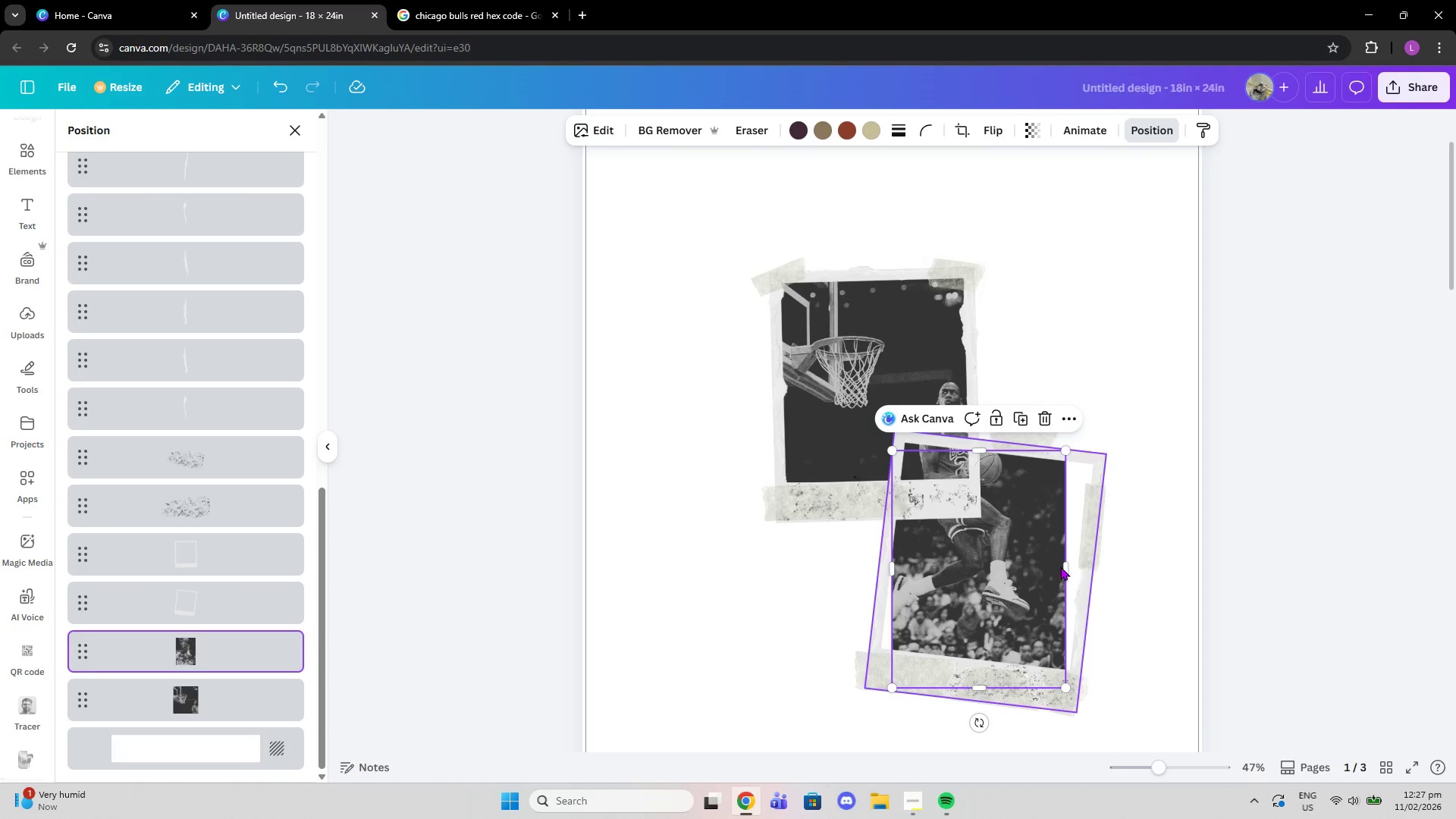 
left_click_drag(start_coordinate=[1061, 566], to_coordinate=[1067, 567])
 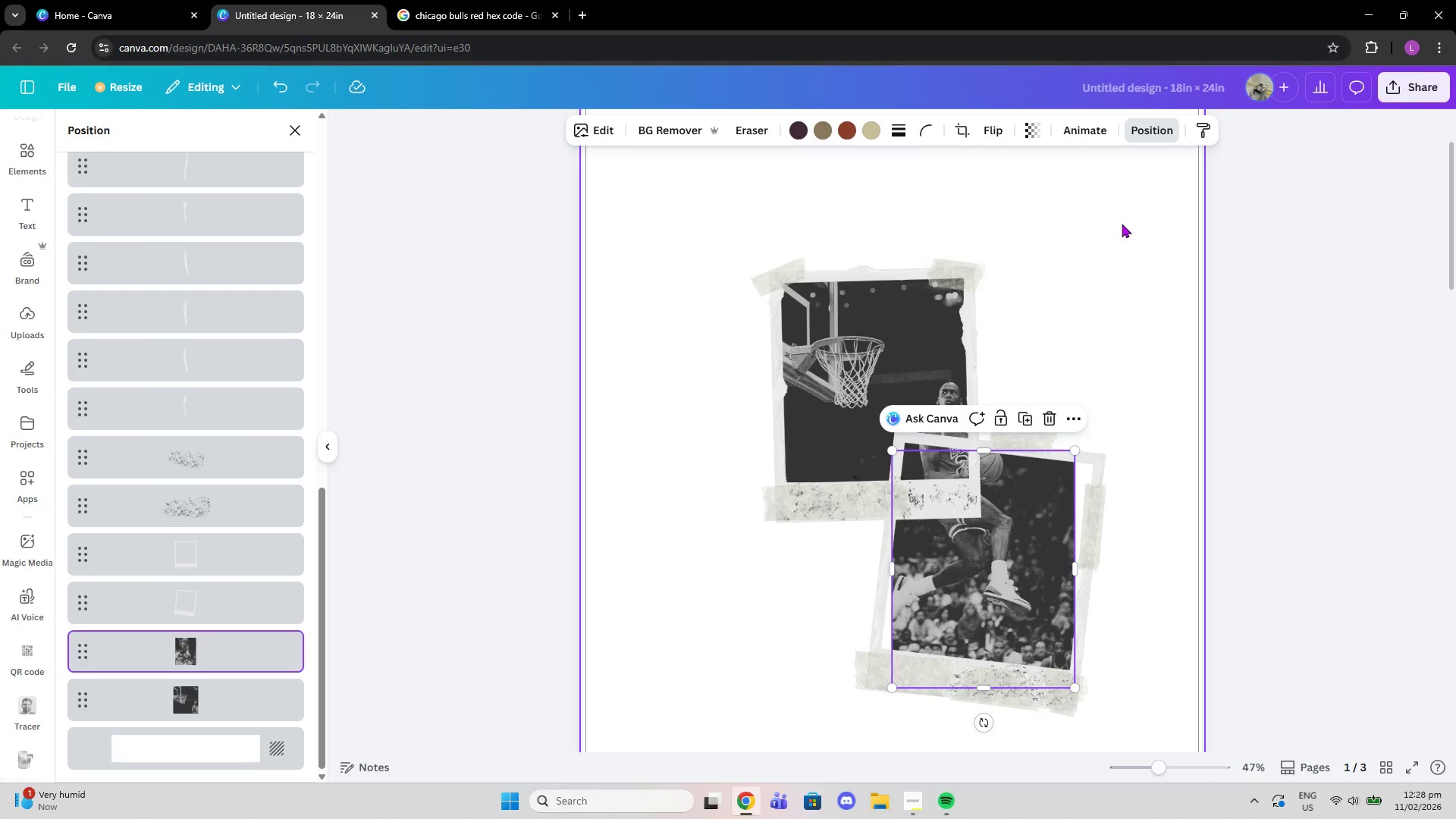 
key(Control+Z)
 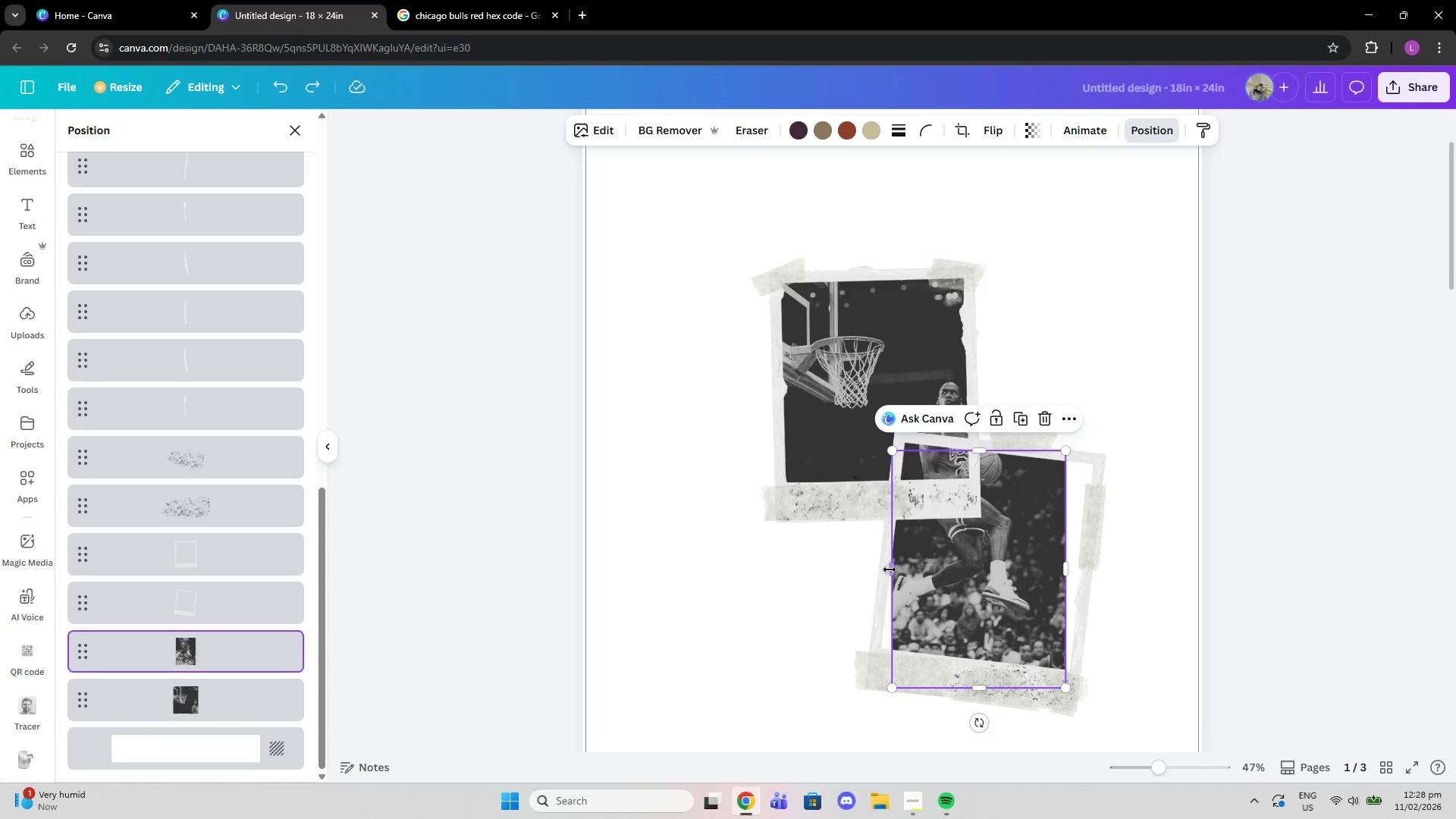 
left_click_drag(start_coordinate=[892, 568], to_coordinate=[874, 568])
 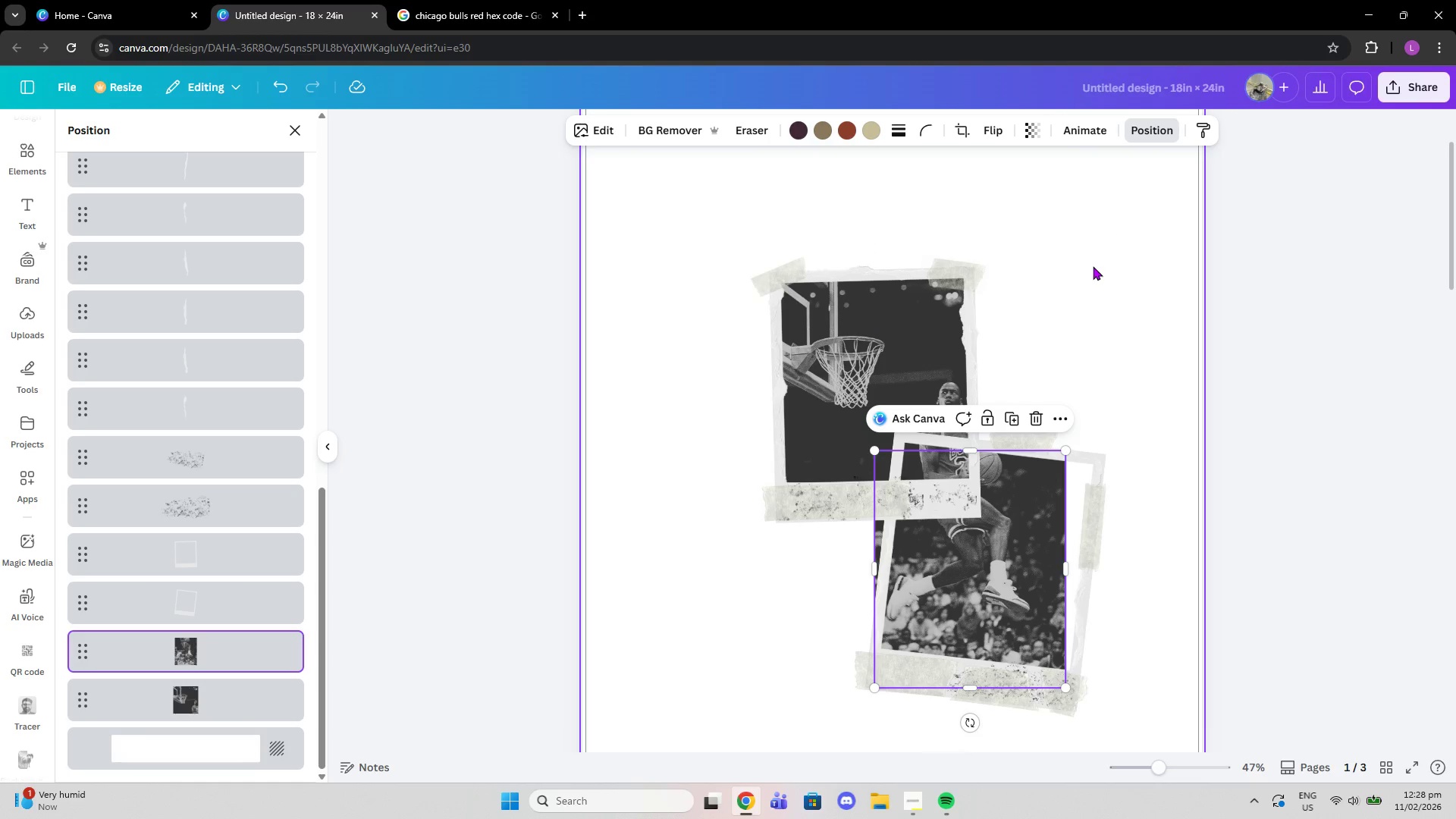 
left_click([1093, 266])
 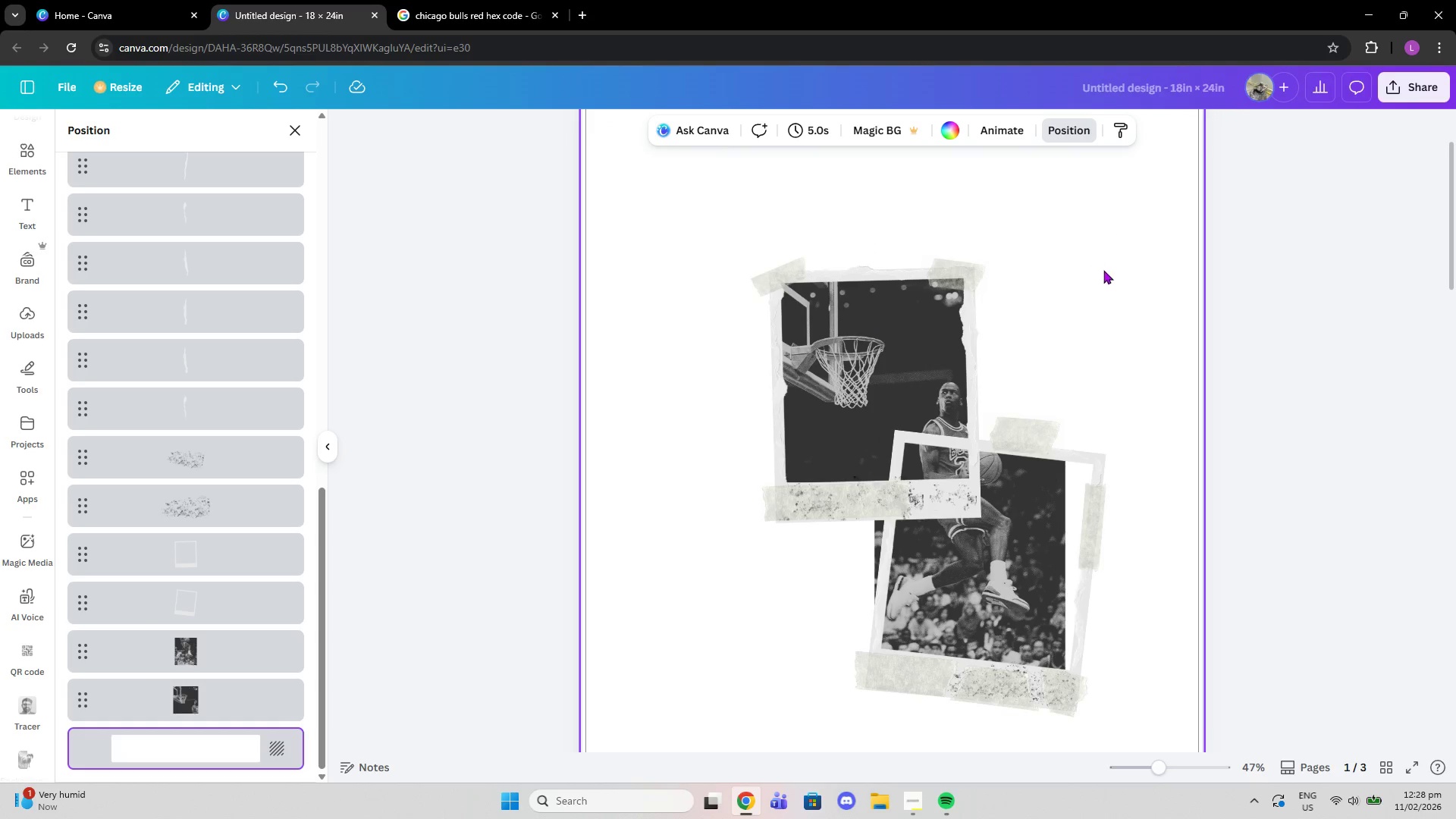 
scroll: coordinate [1107, 293], scroll_direction: up, amount: 4.0
 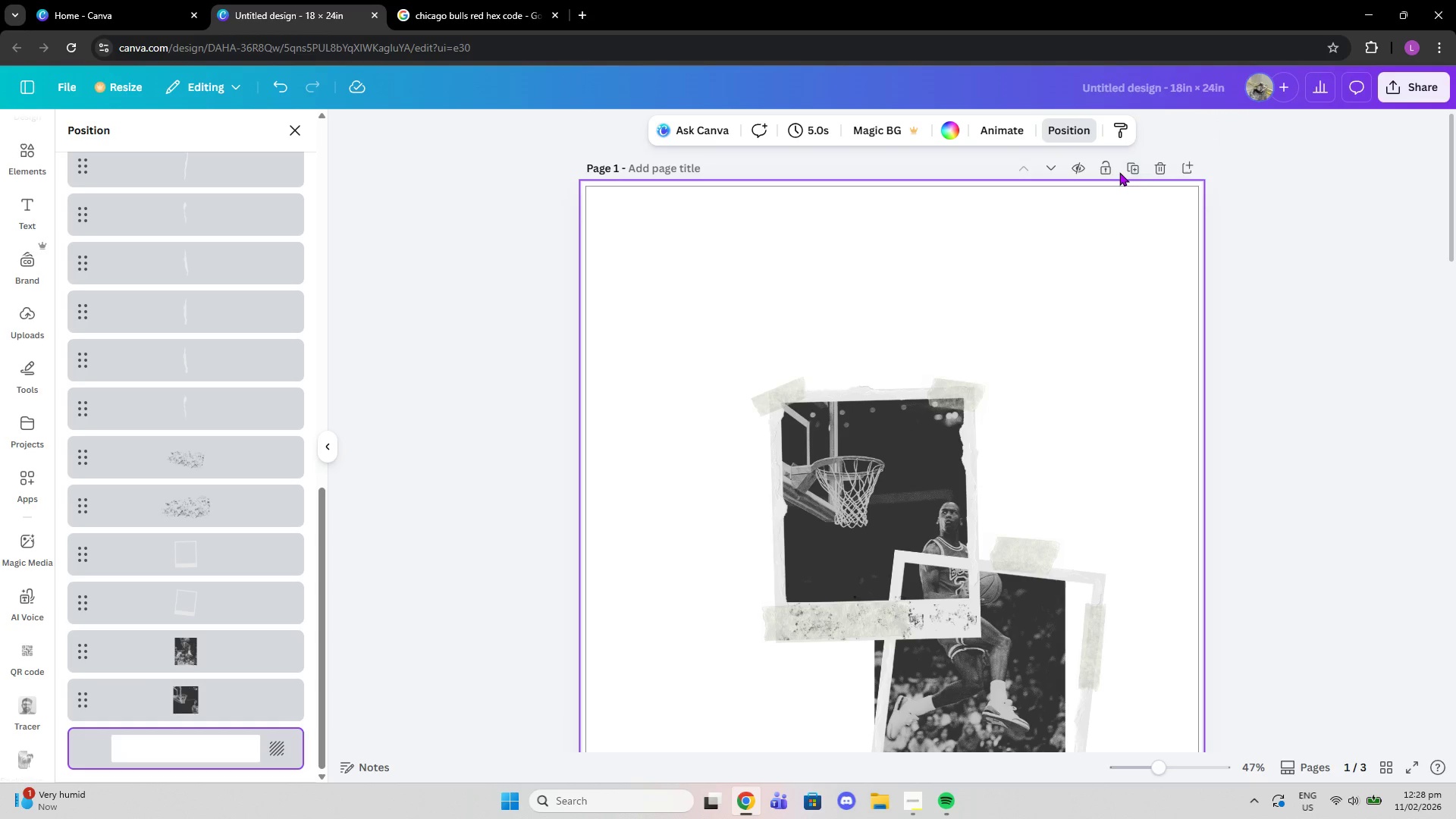 
left_click([1131, 167])
 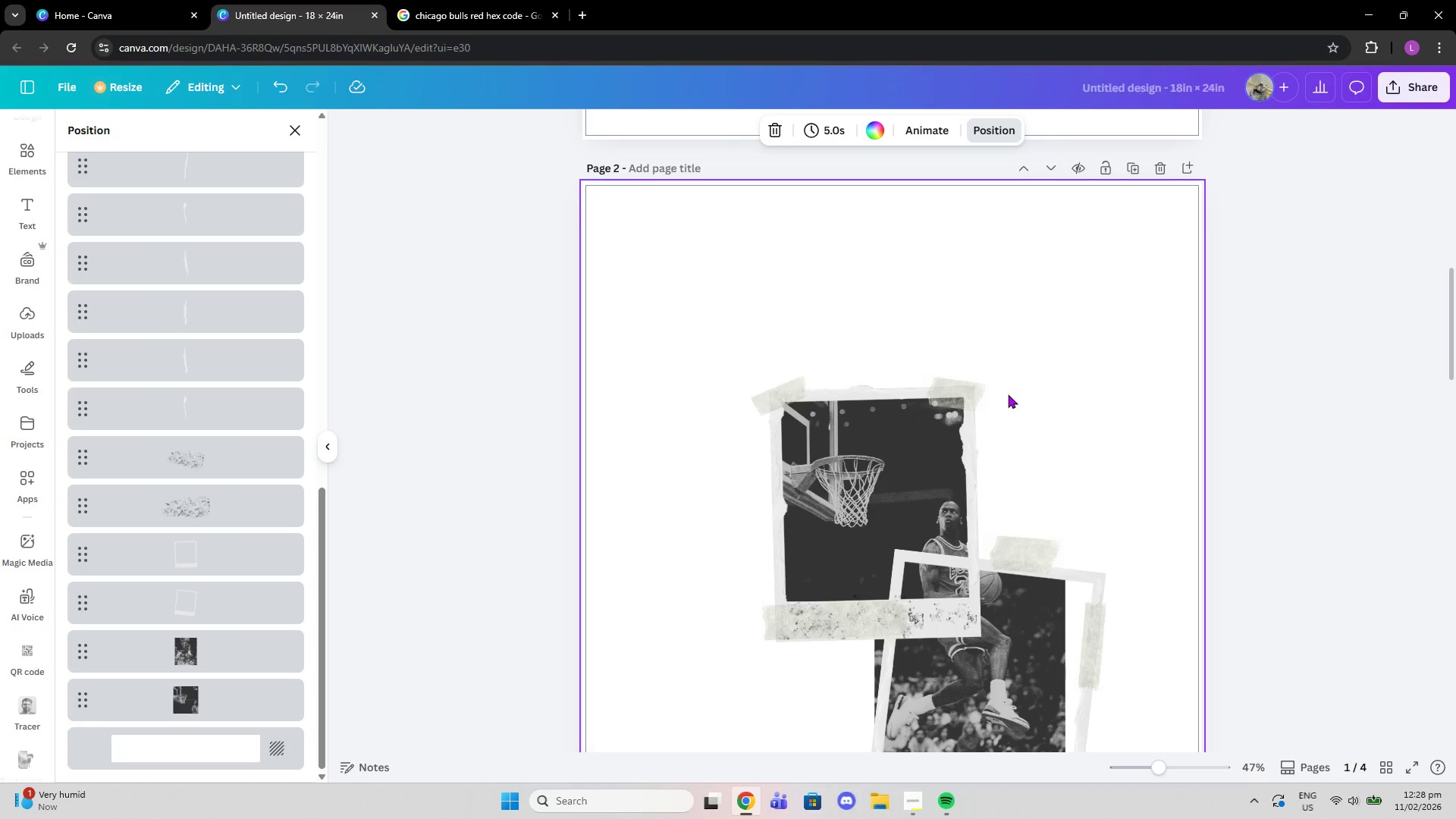 
scroll: coordinate [1009, 413], scroll_direction: up, amount: 7.0
 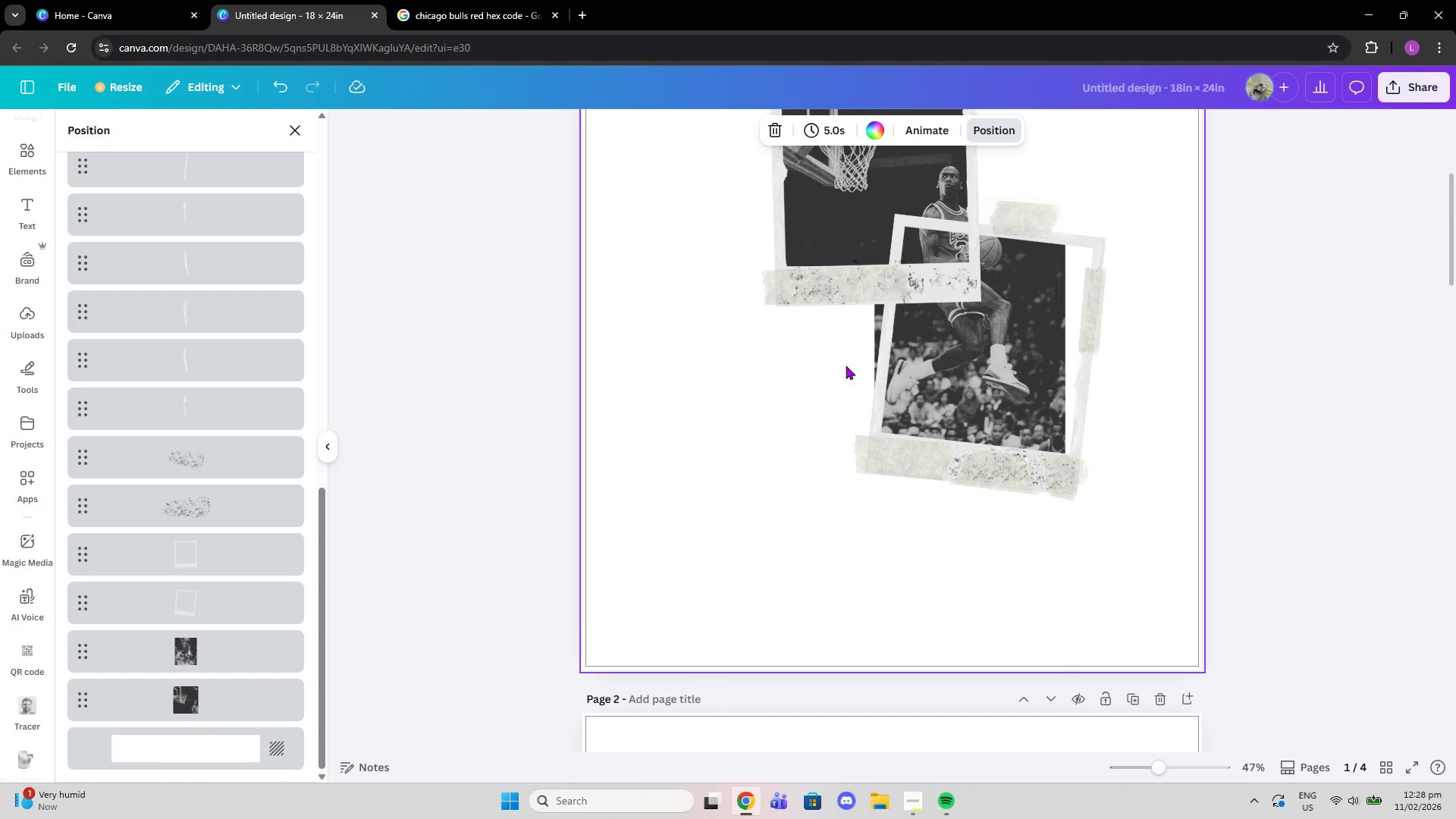 
left_click([875, 349])
 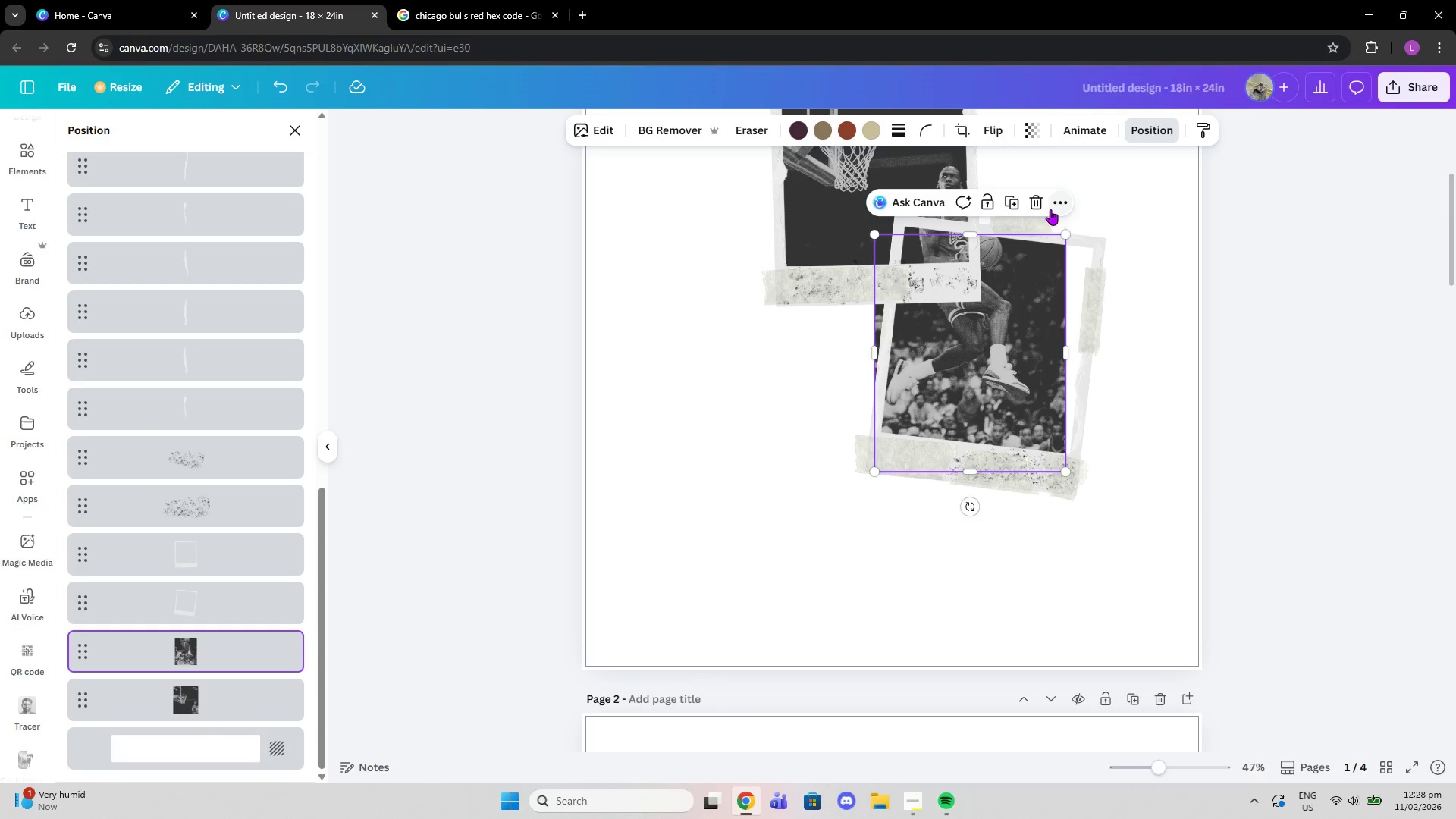 
left_click([1038, 206])
 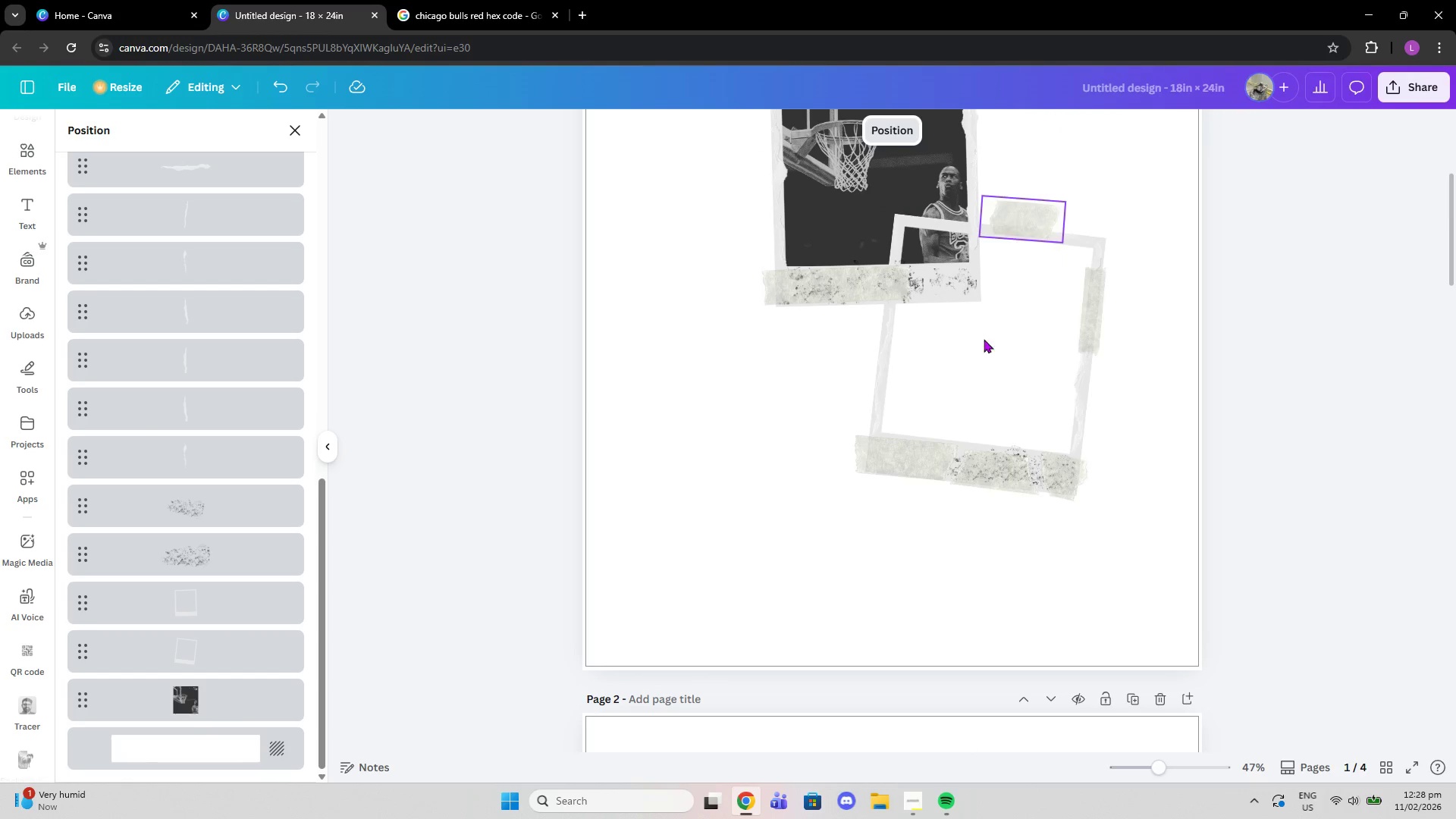 
left_click([972, 362])
 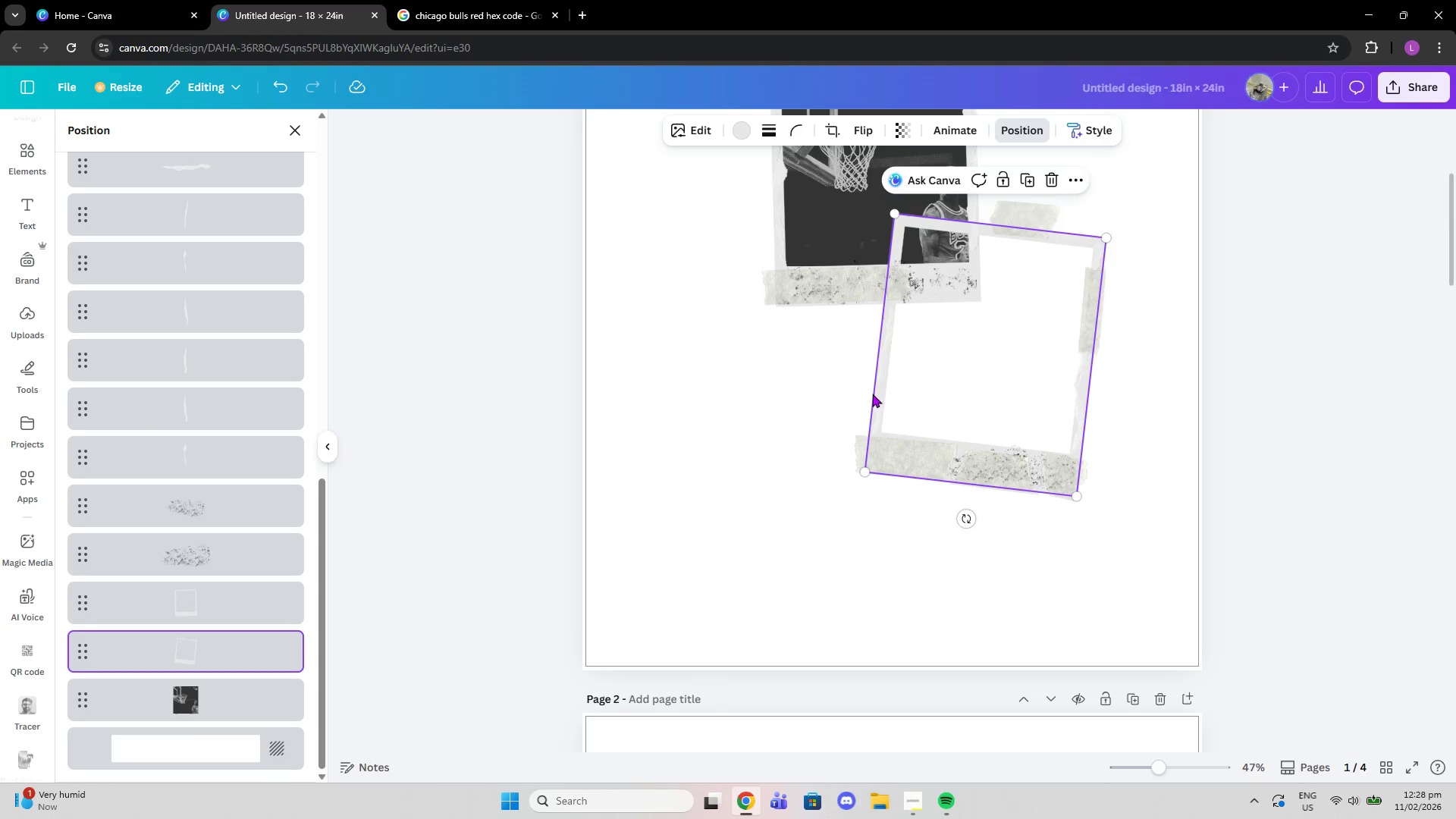 
left_click_drag(start_coordinate=[984, 384], to_coordinate=[974, 384])
 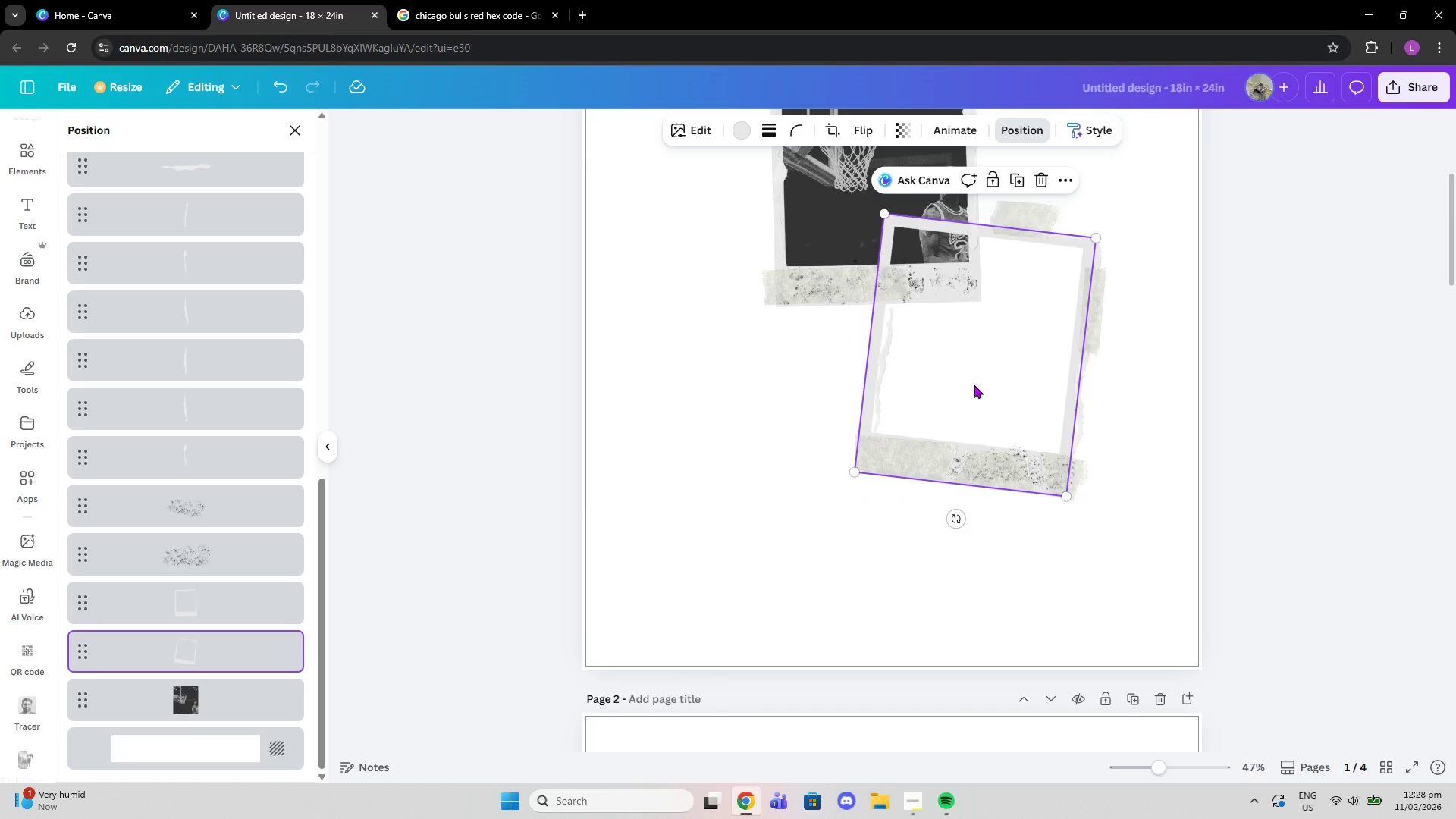 
key(Control+Z)
 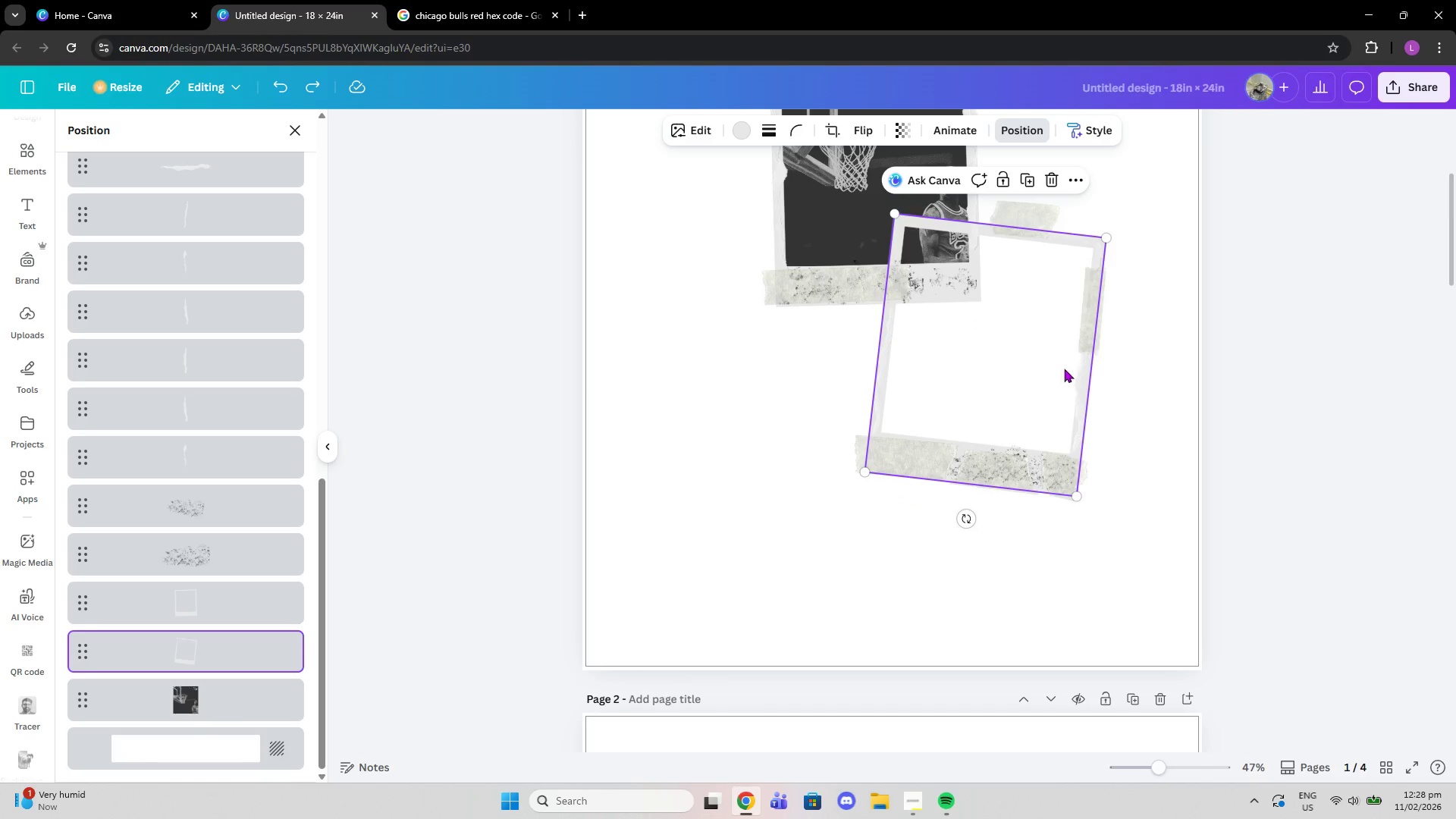 
scroll: coordinate [1128, 388], scroll_direction: up, amount: 1.0
 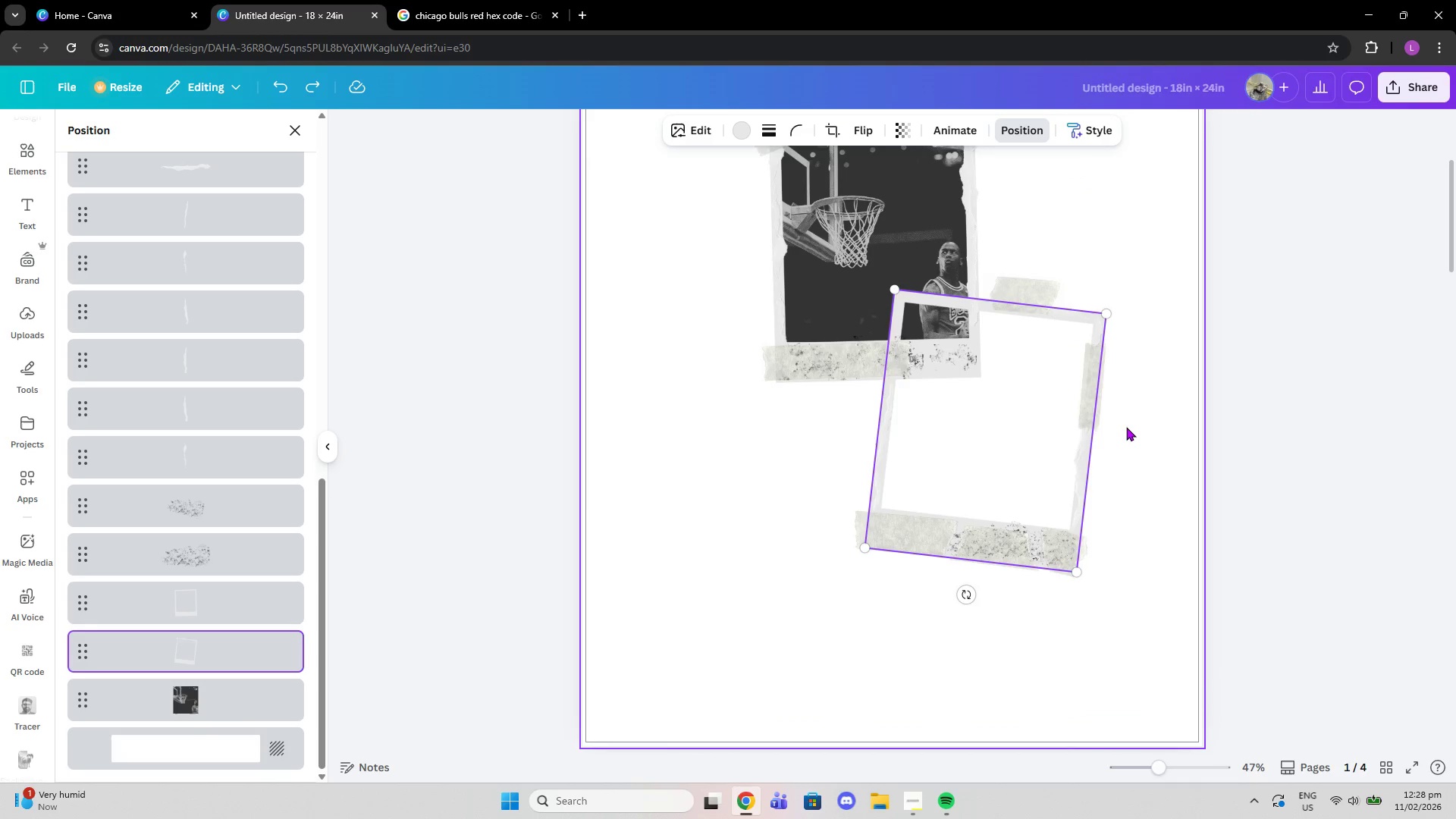 
left_click([1126, 427])
 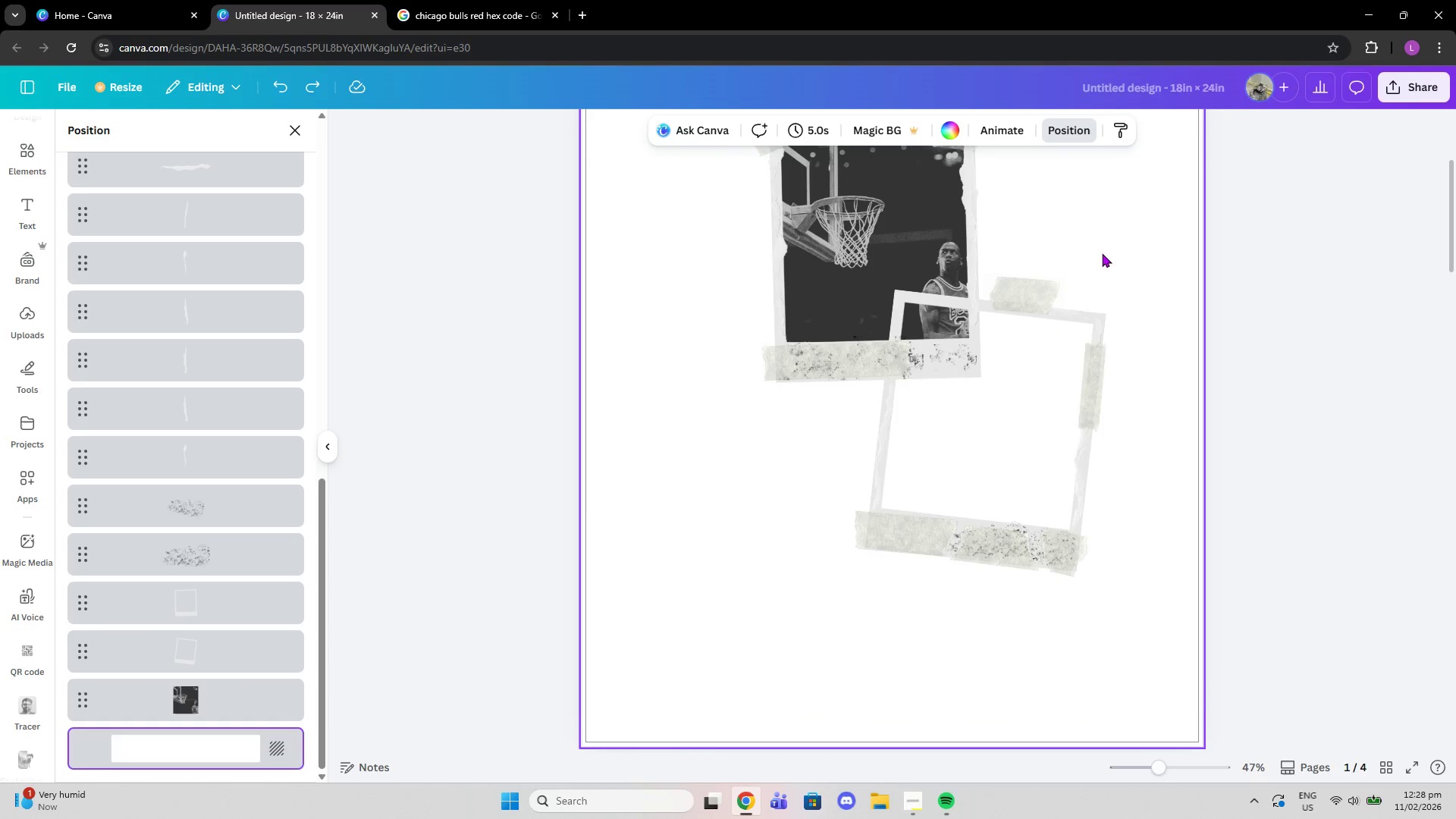 
left_click_drag(start_coordinate=[1084, 234], to_coordinate=[1043, 594])
 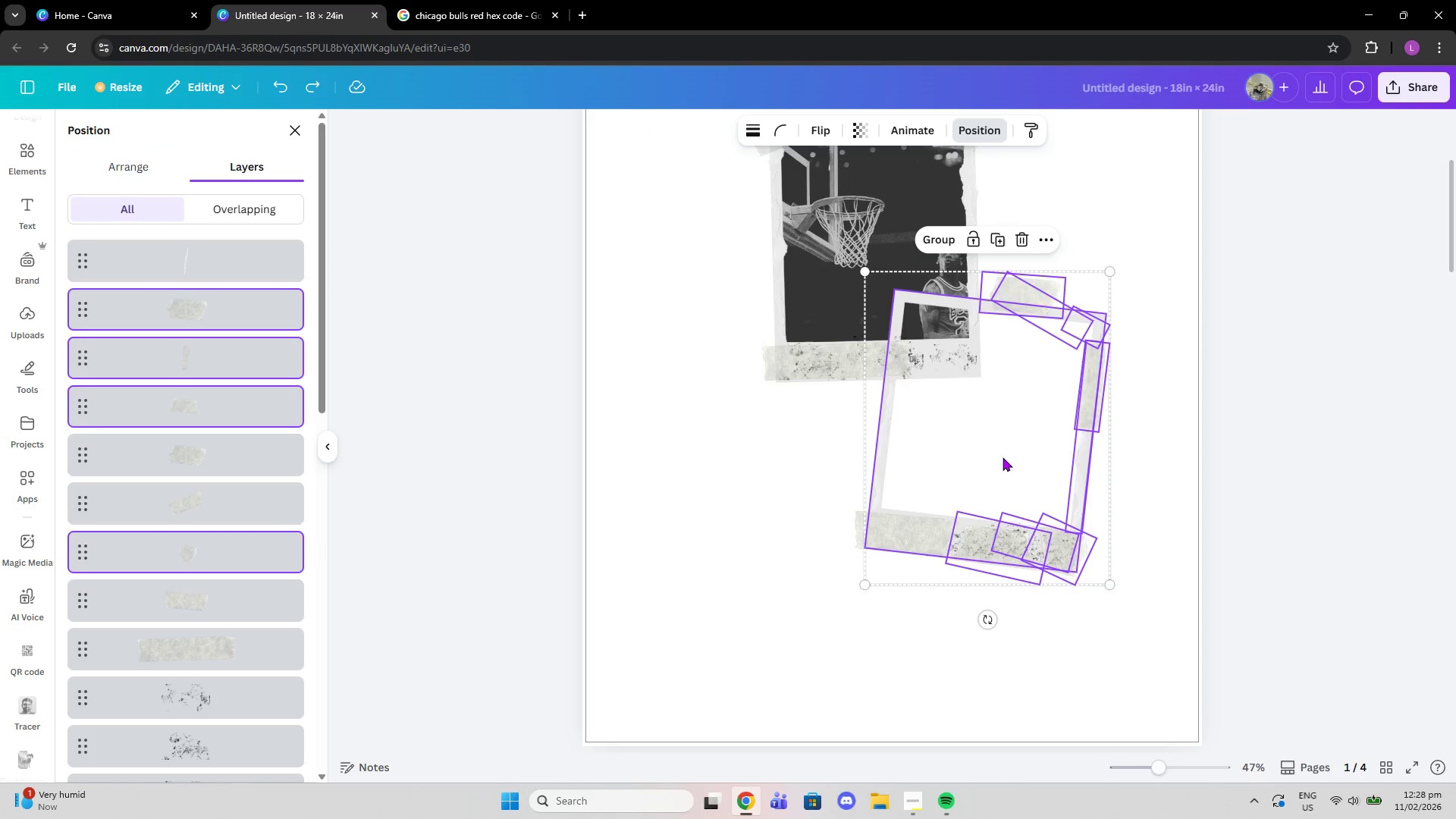 
left_click_drag(start_coordinate=[1002, 457], to_coordinate=[975, 450])
 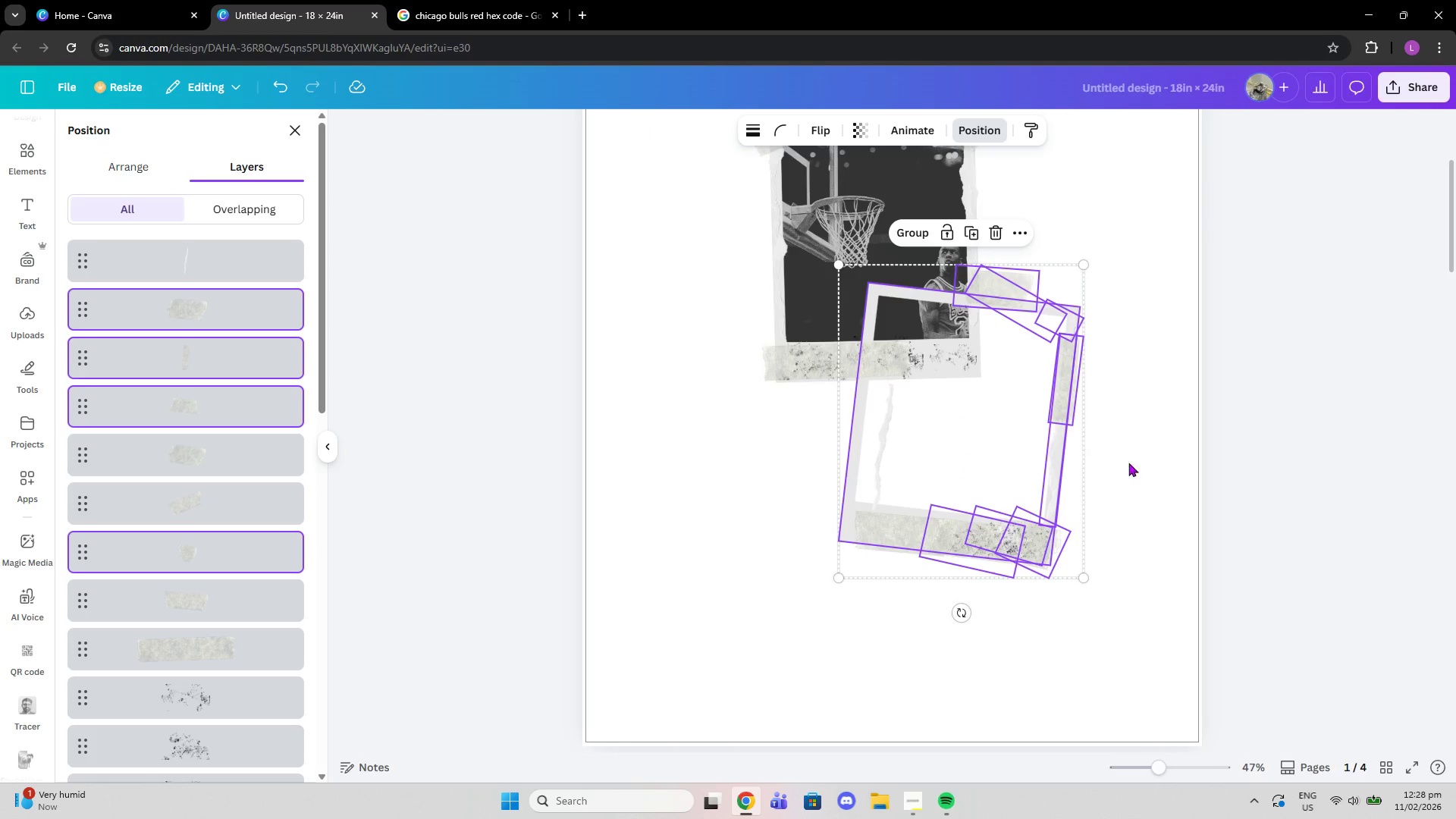 
left_click([1141, 472])
 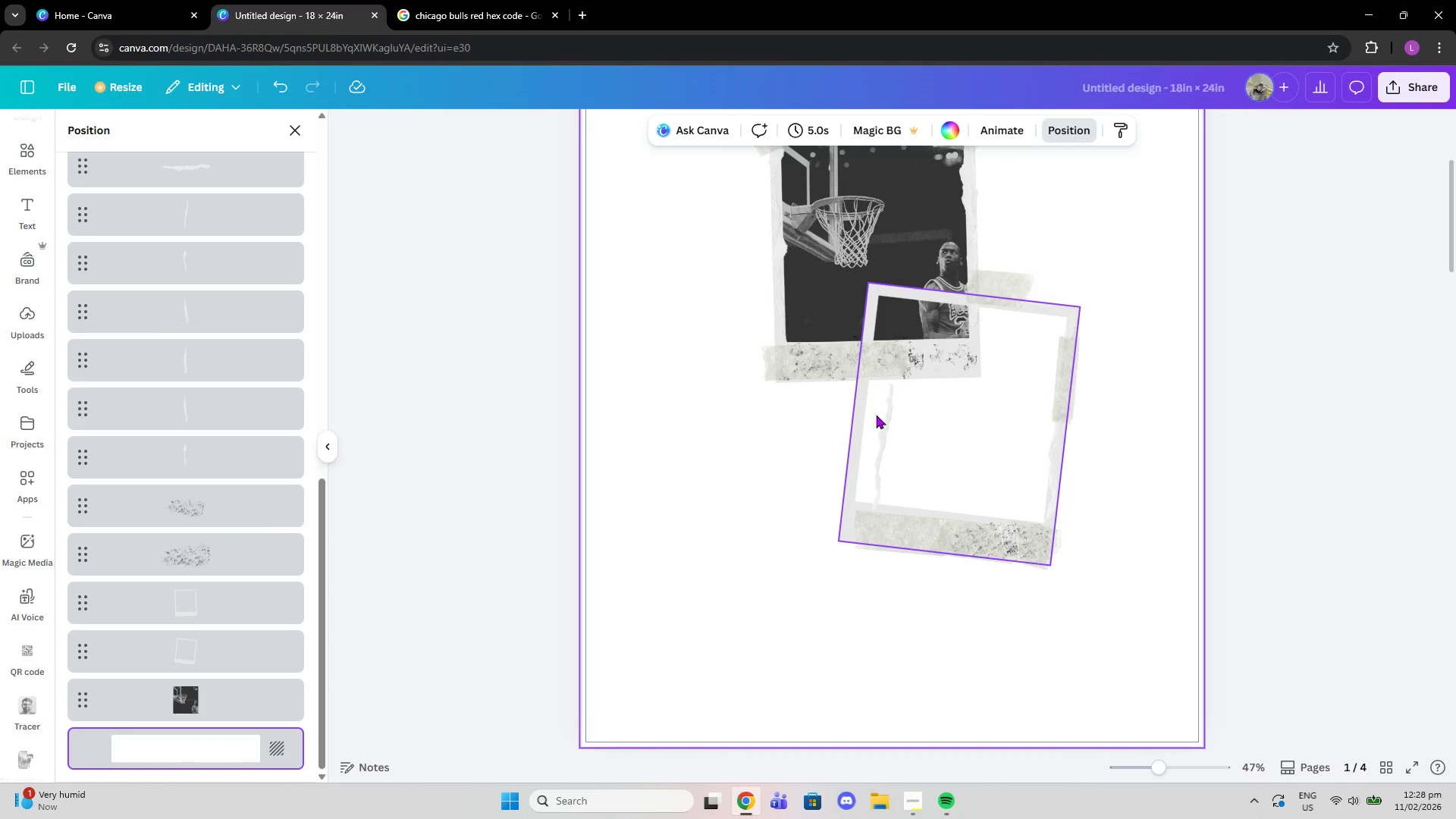 
left_click_drag(start_coordinate=[884, 422], to_coordinate=[855, 416])
 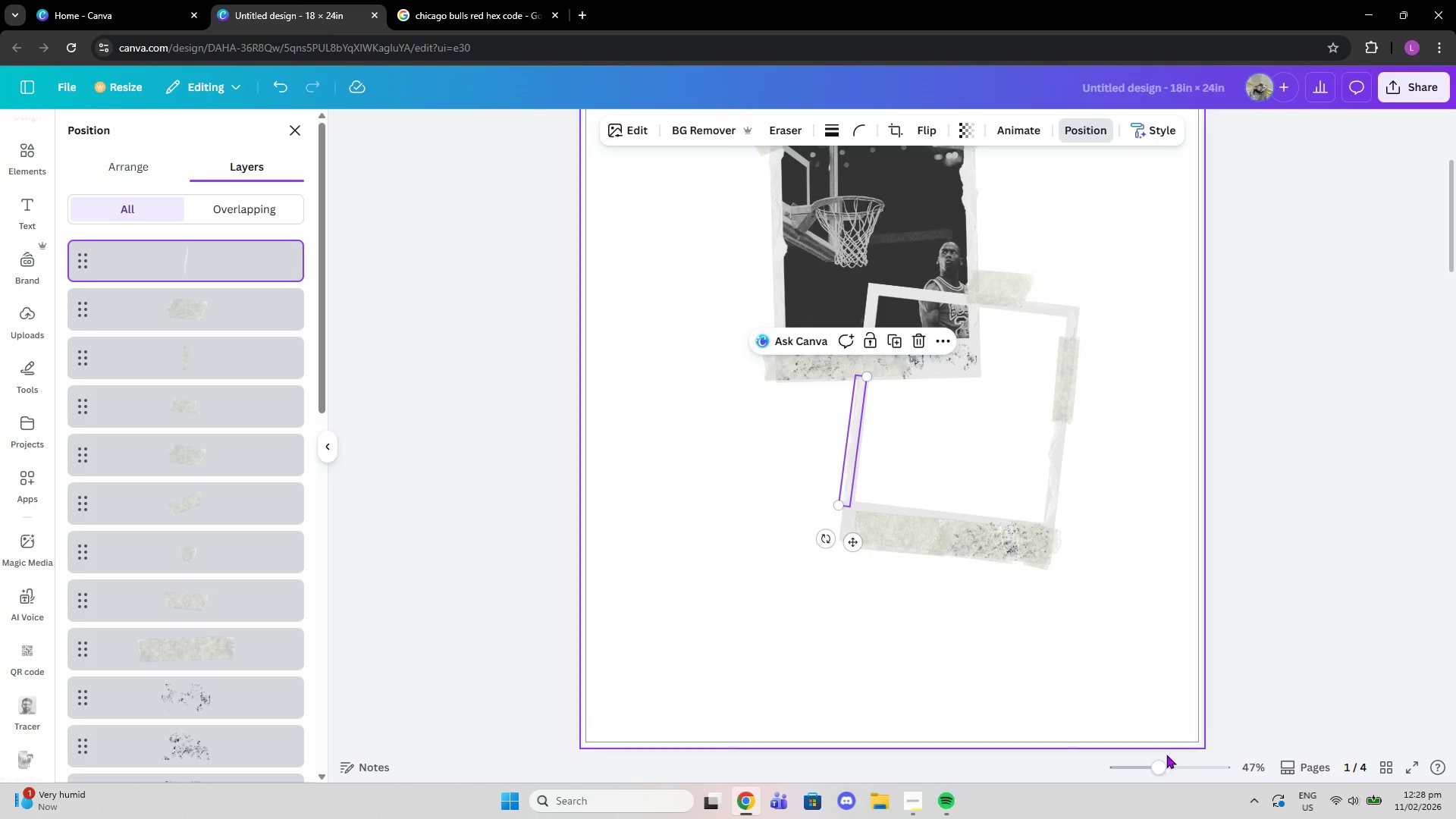 
left_click_drag(start_coordinate=[1159, 767], to_coordinate=[1175, 767])
 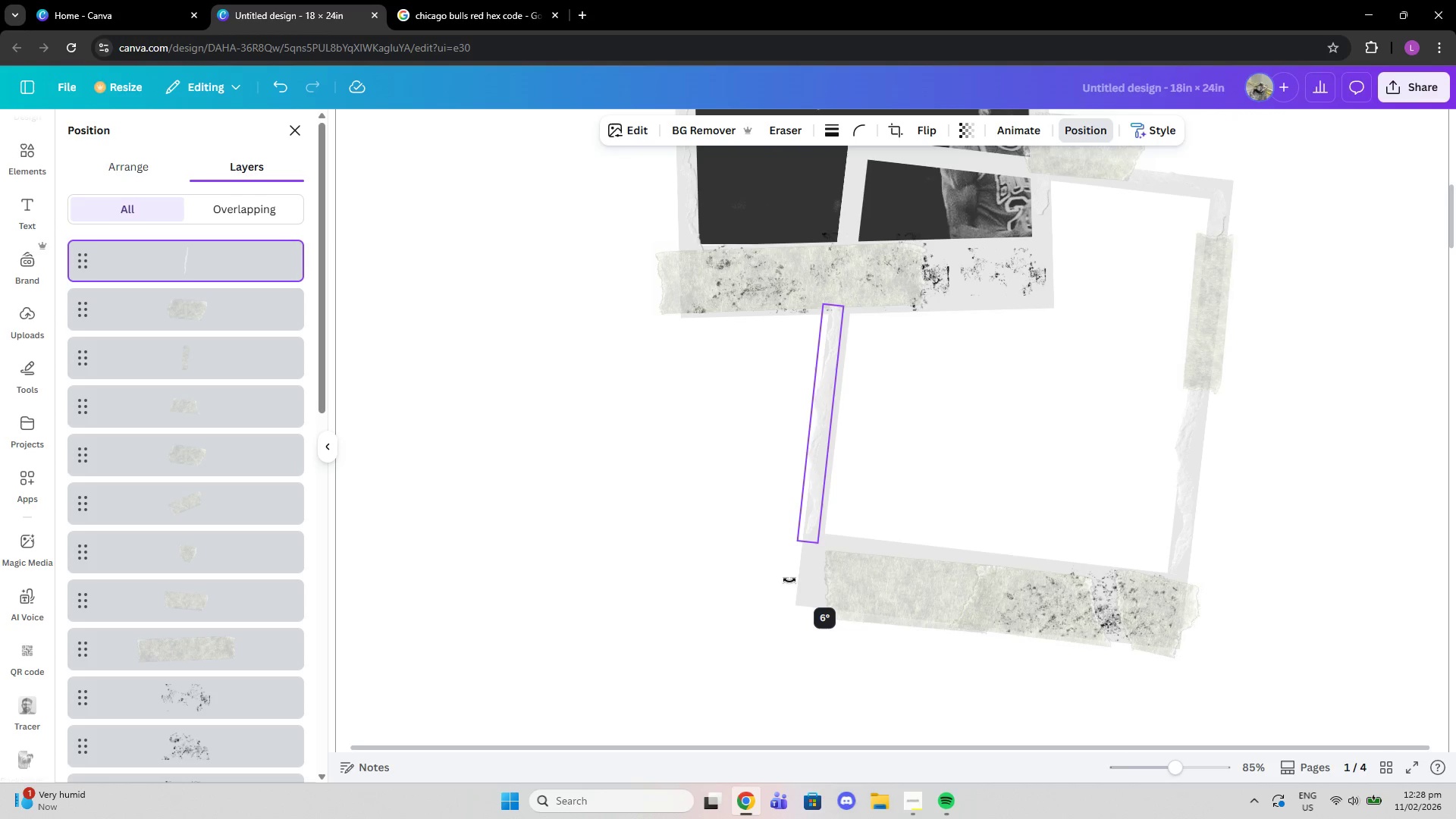 
left_click_drag(start_coordinate=[905, 582], to_coordinate=[861, 566])
 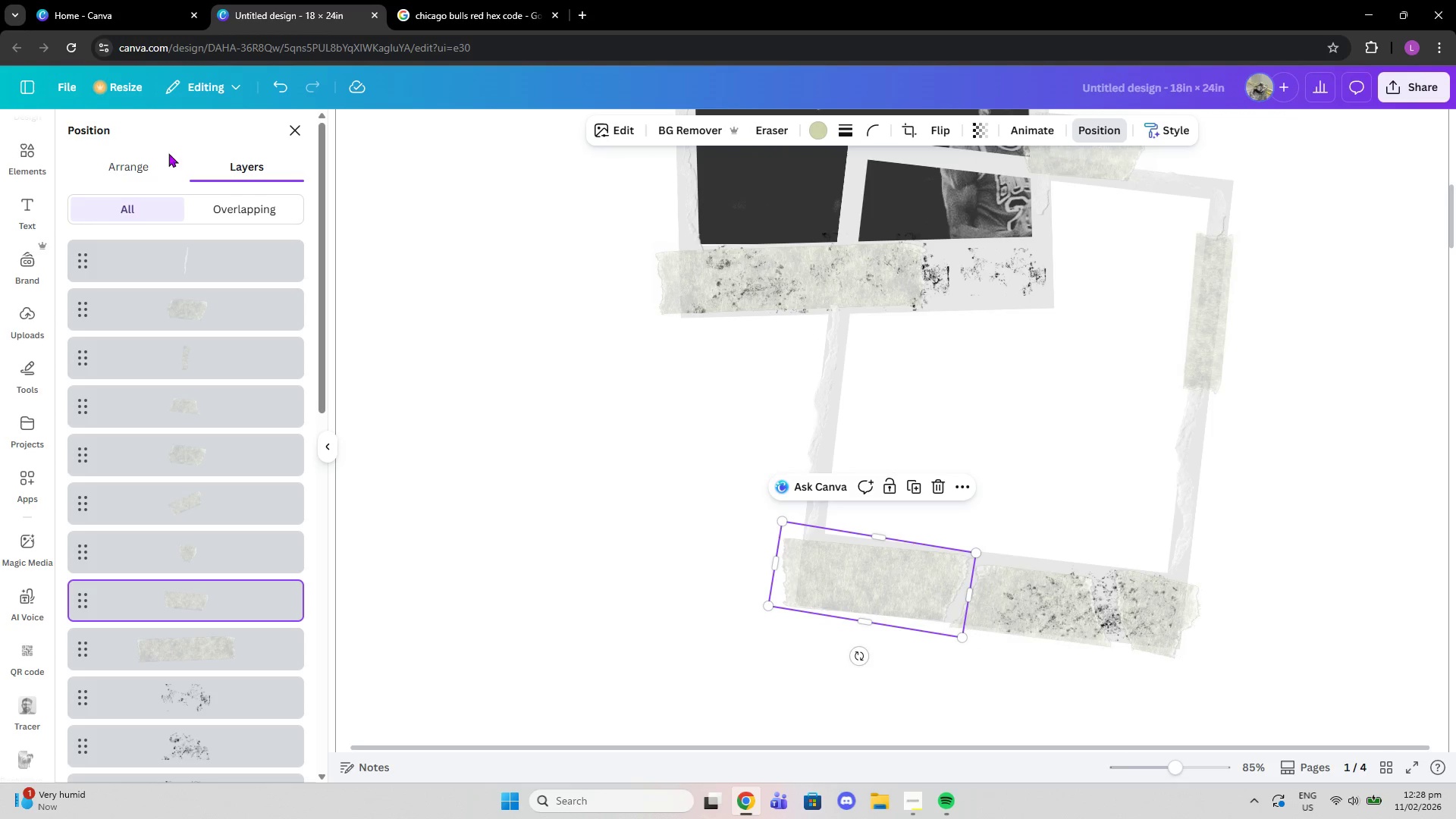 
left_click([149, 167])
 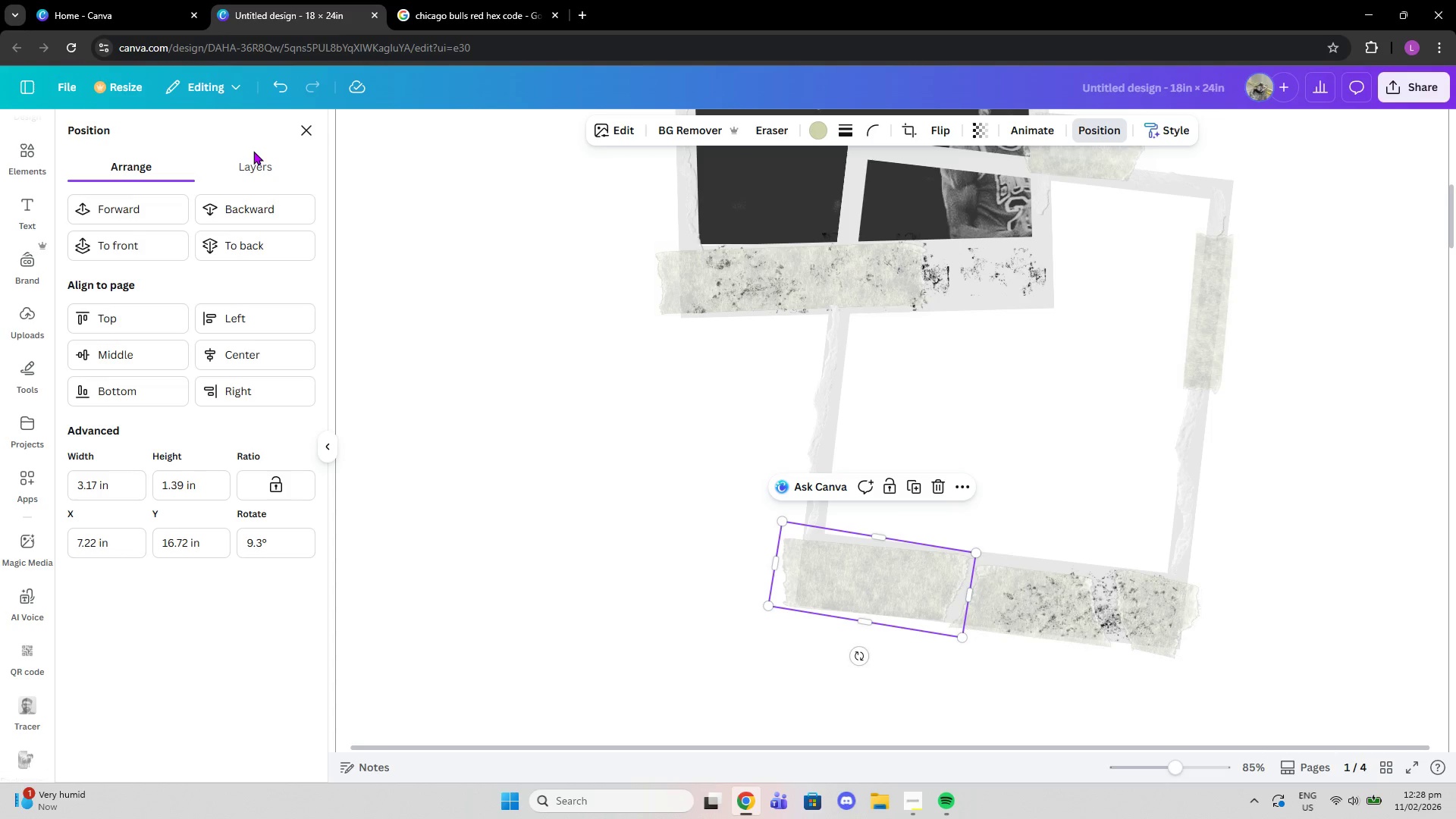 
left_click([304, 123])
 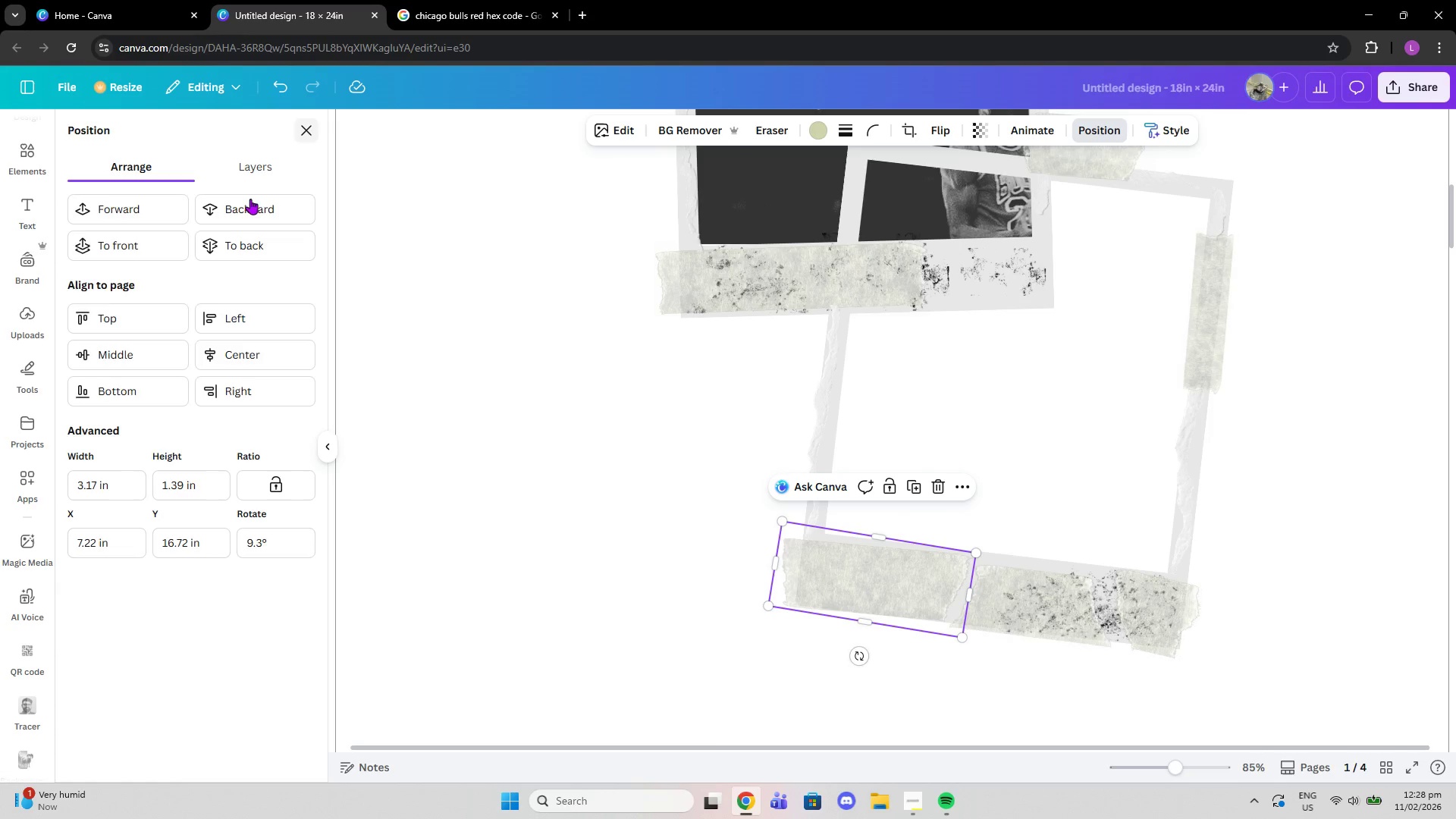 
scroll: coordinate [143, 271], scroll_direction: up, amount: 11.0
 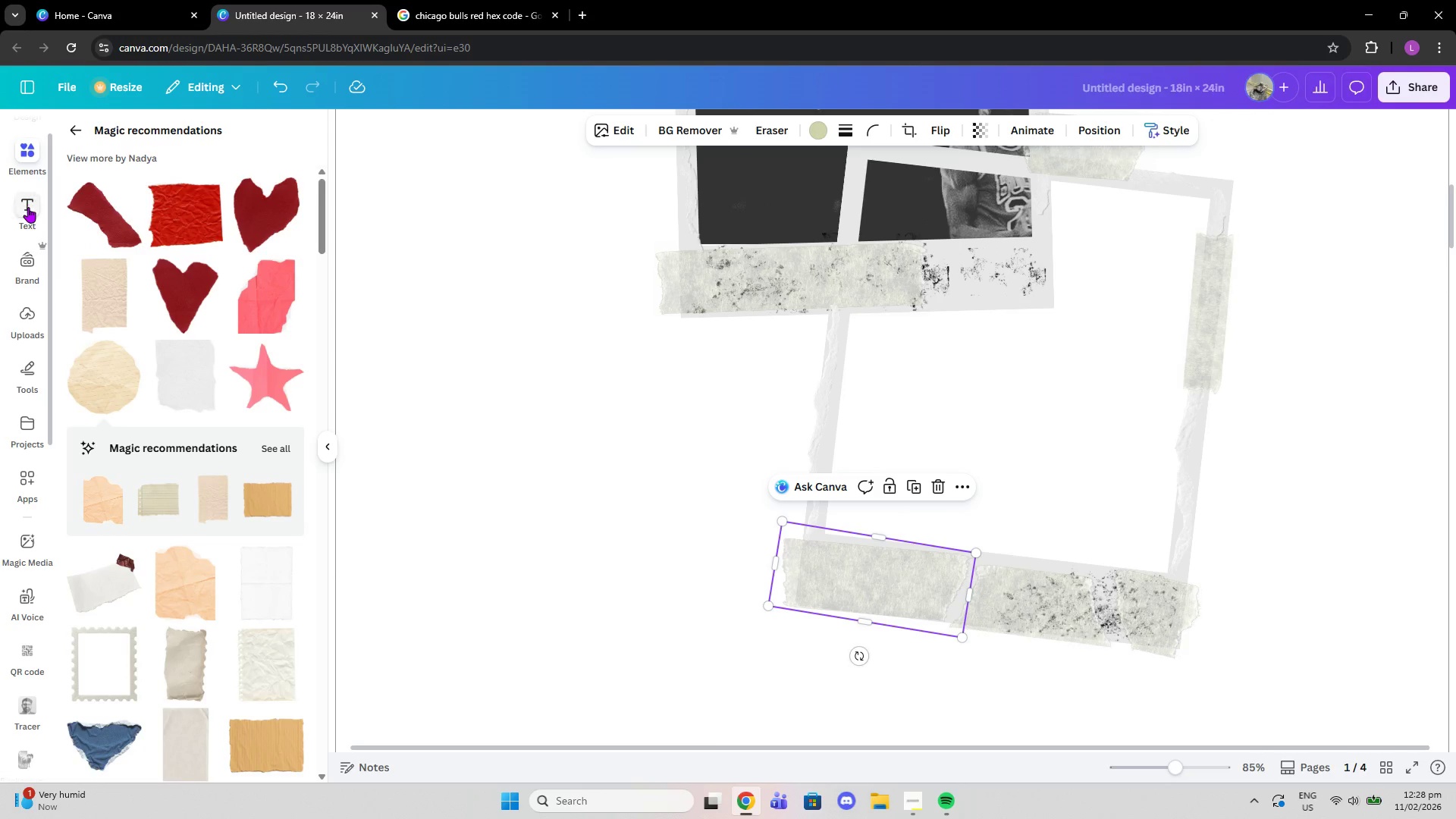 
left_click([74, 126])
 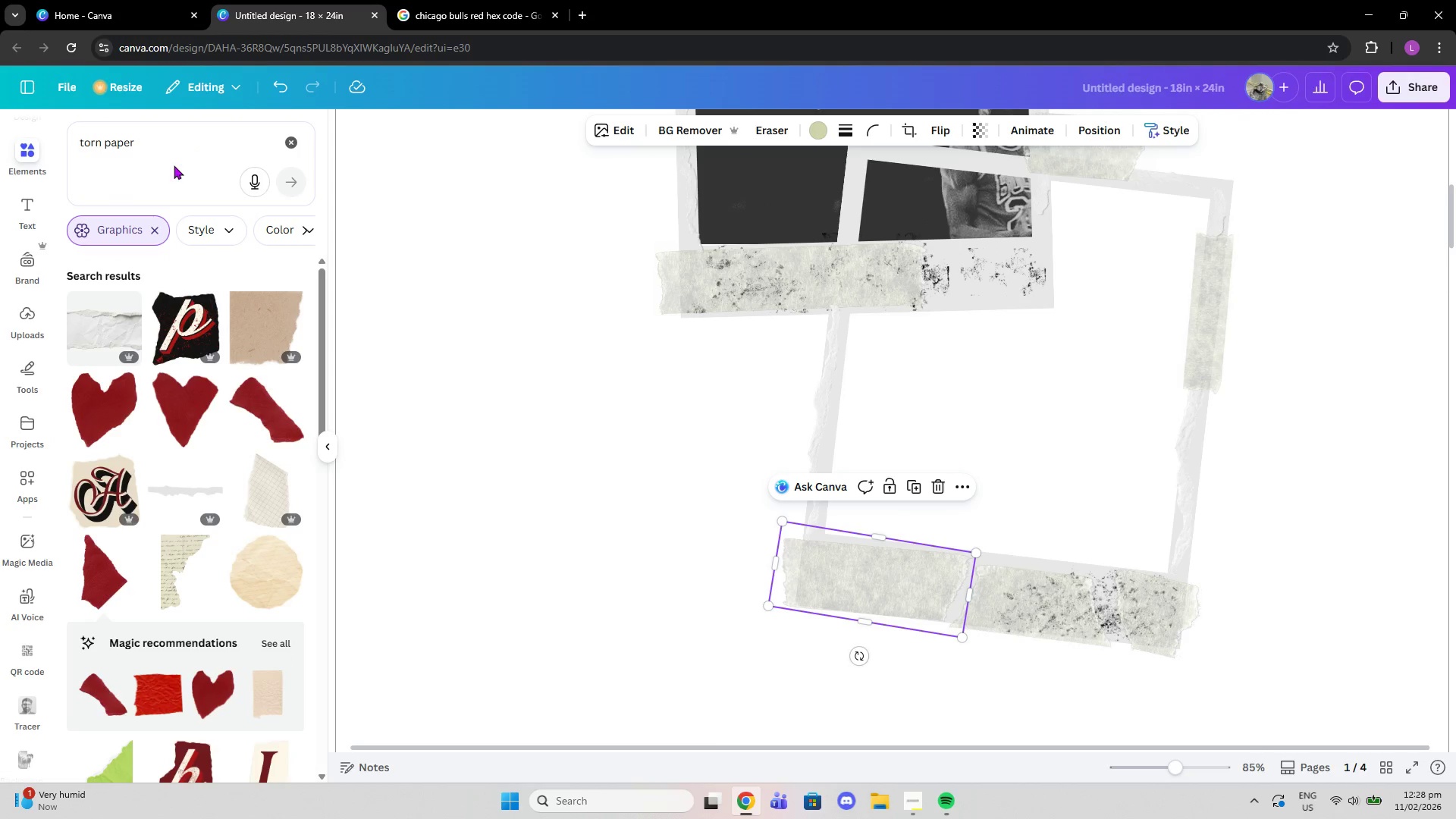 
scroll: coordinate [108, 180], scroll_direction: up, amount: 3.0
 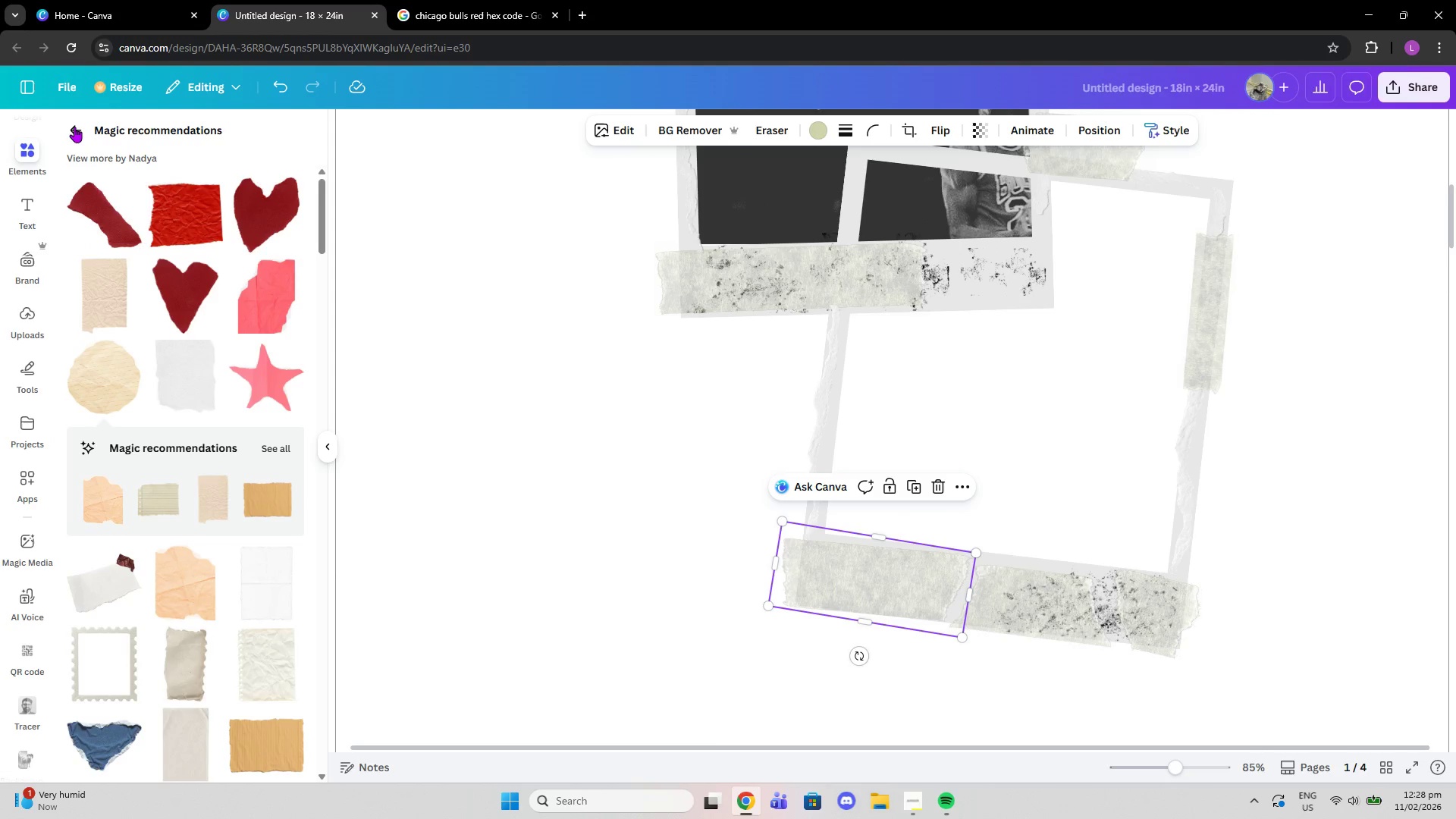 
left_click_drag(start_coordinate=[158, 149], to_coordinate=[0, 130])
 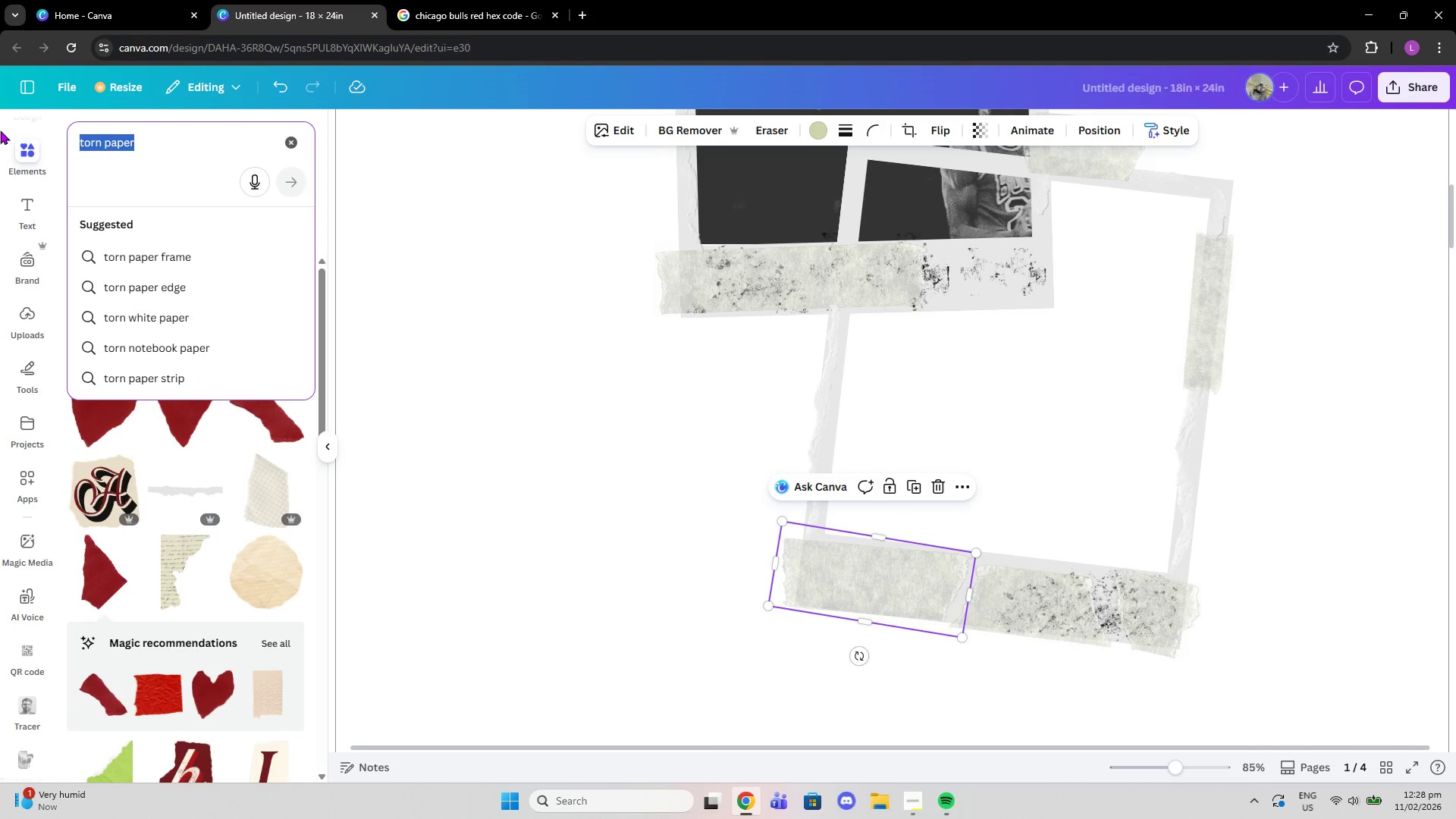 
type(paper distress)
 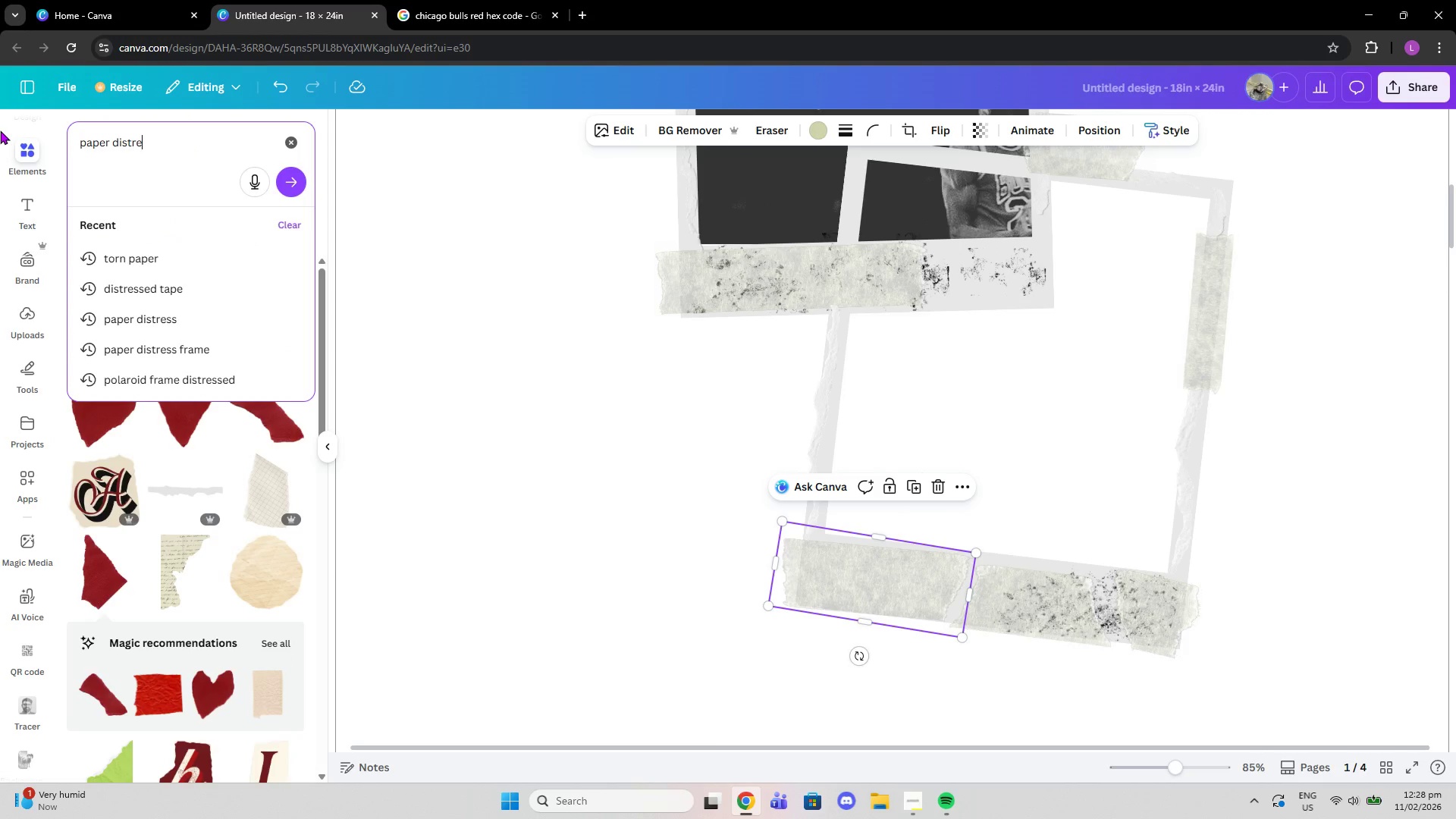 
key(Enter)
 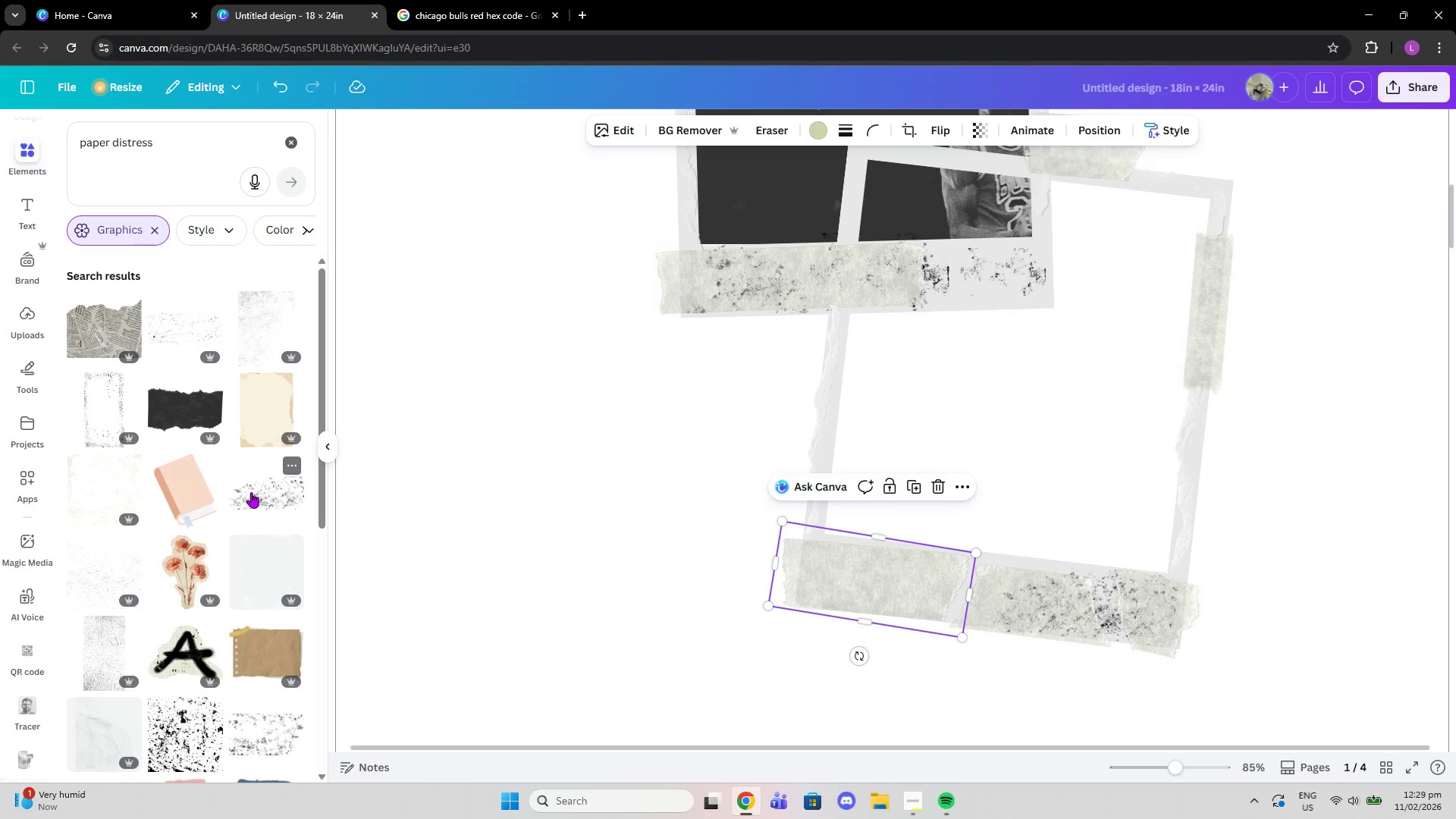 
wait(17.59)
 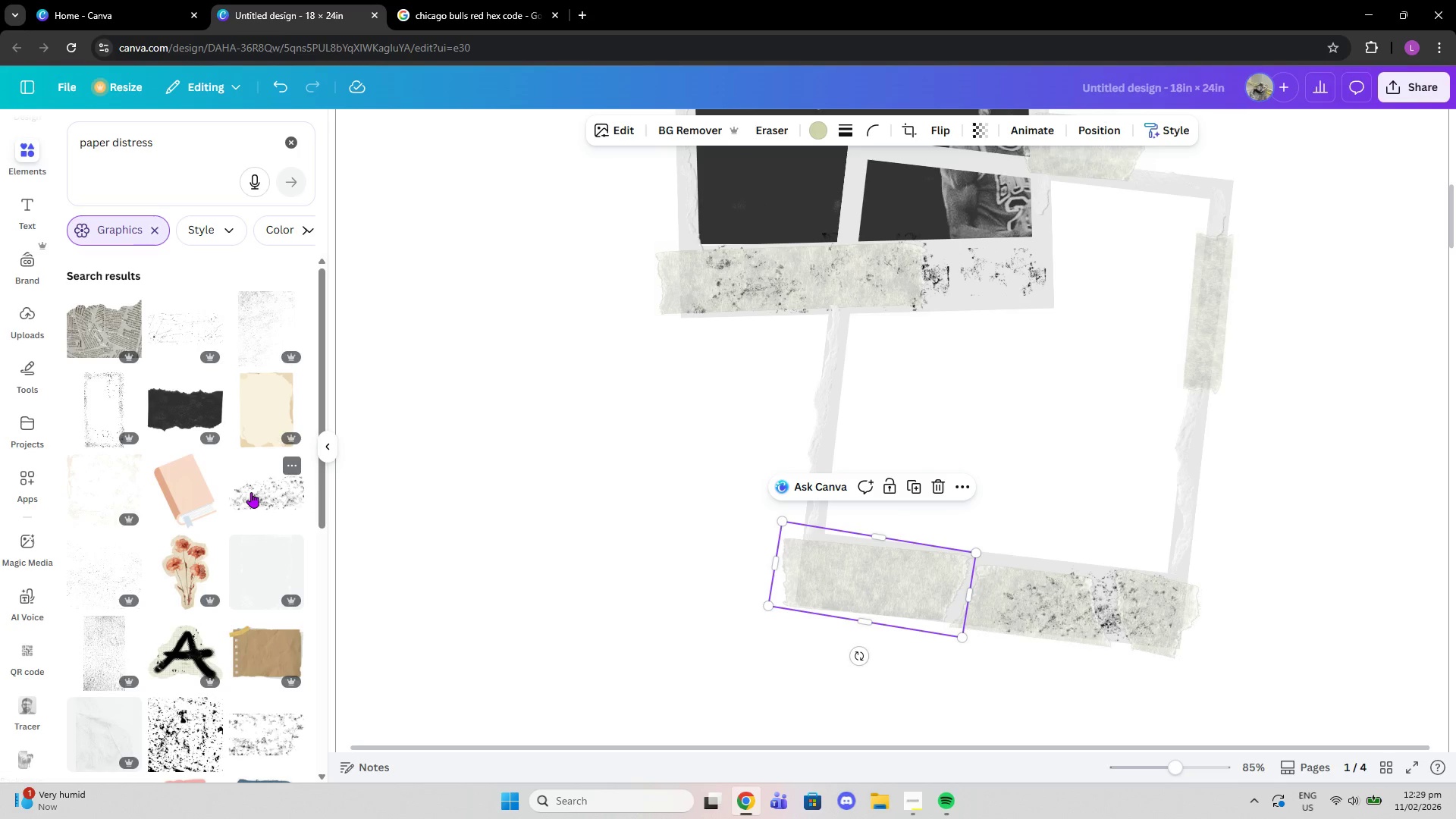 
scroll: coordinate [260, 654], scroll_direction: down, amount: 4.0
 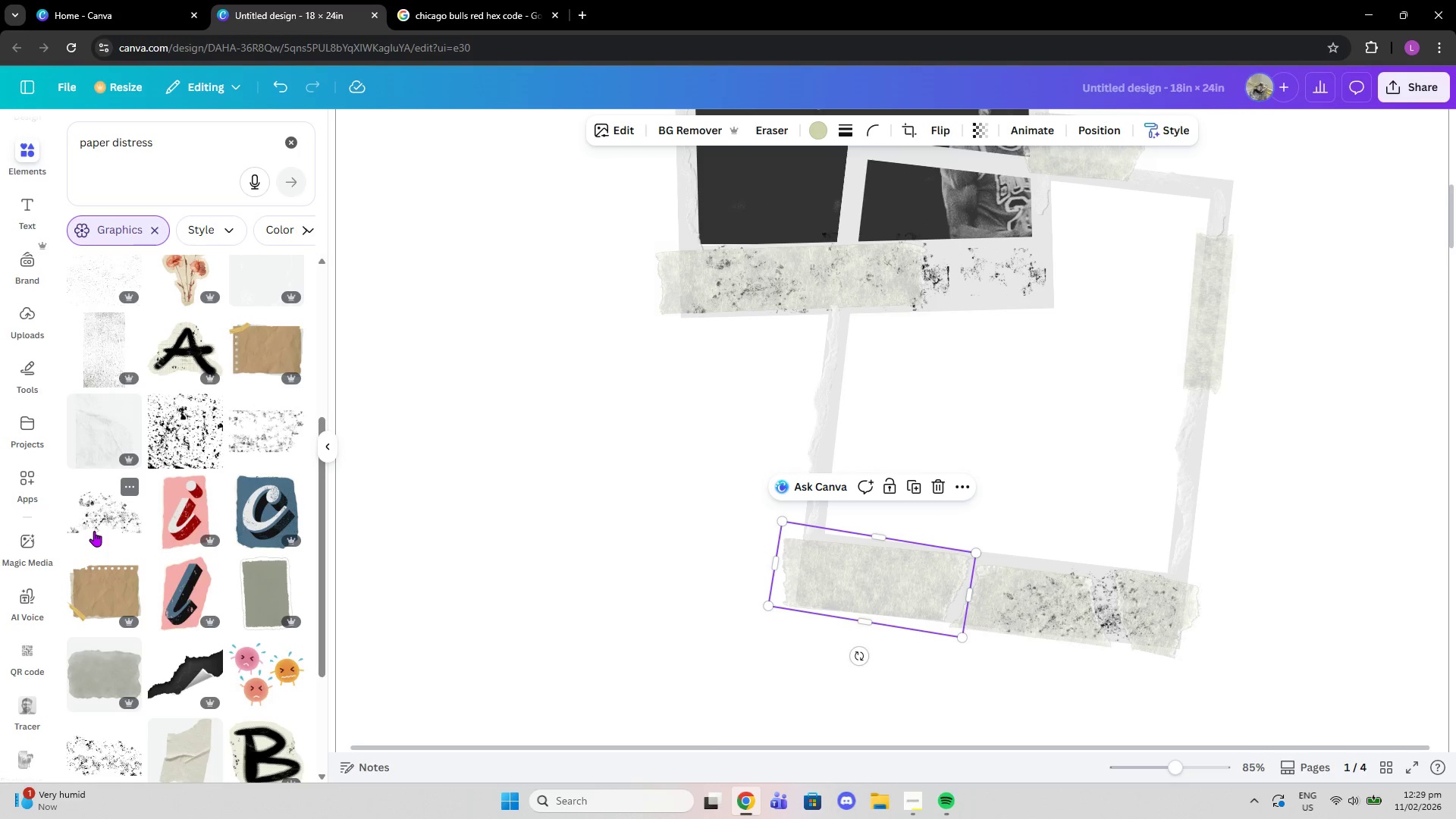 
left_click([94, 531])
 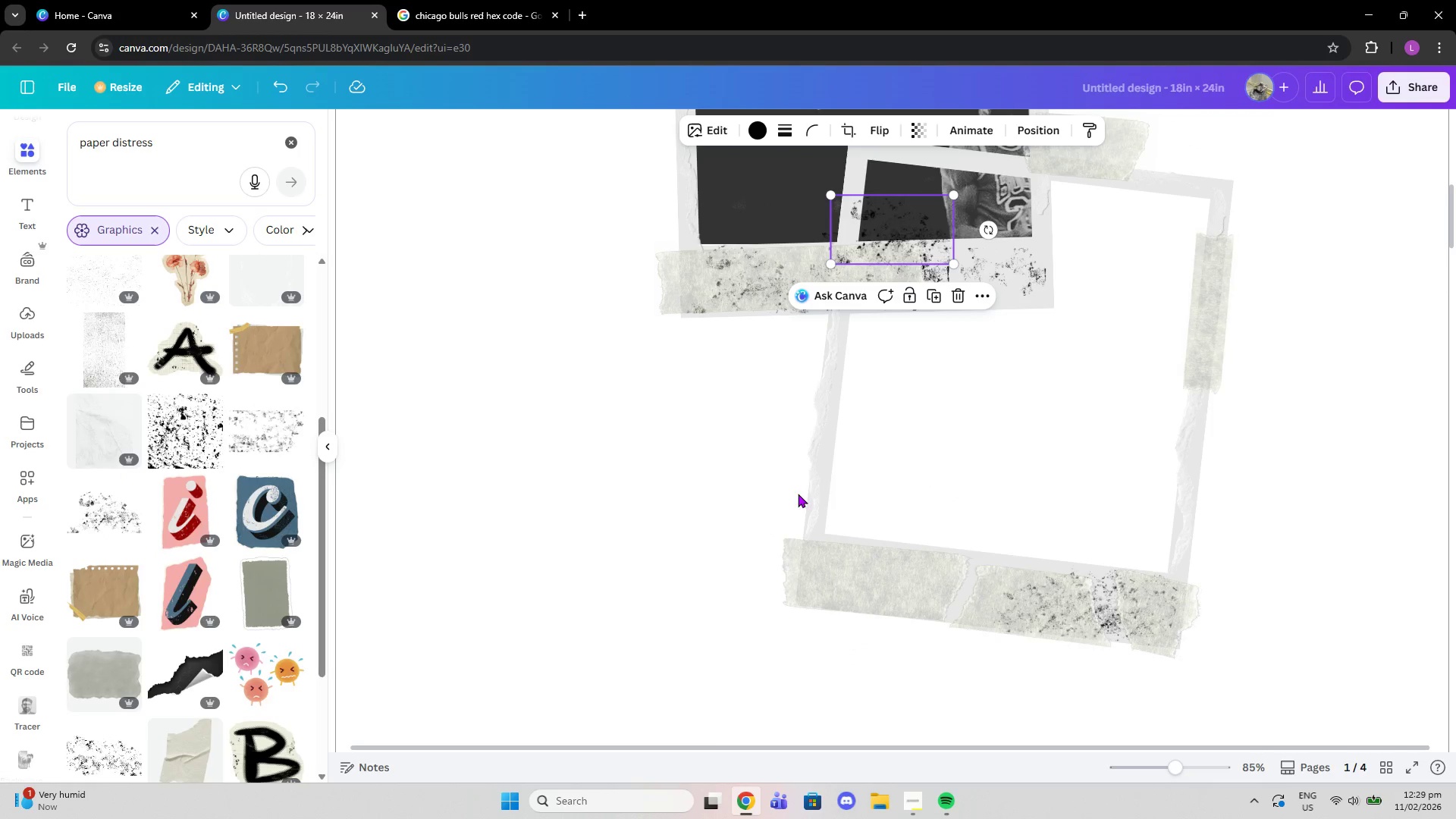 
left_click_drag(start_coordinate=[887, 214], to_coordinate=[852, 535])
 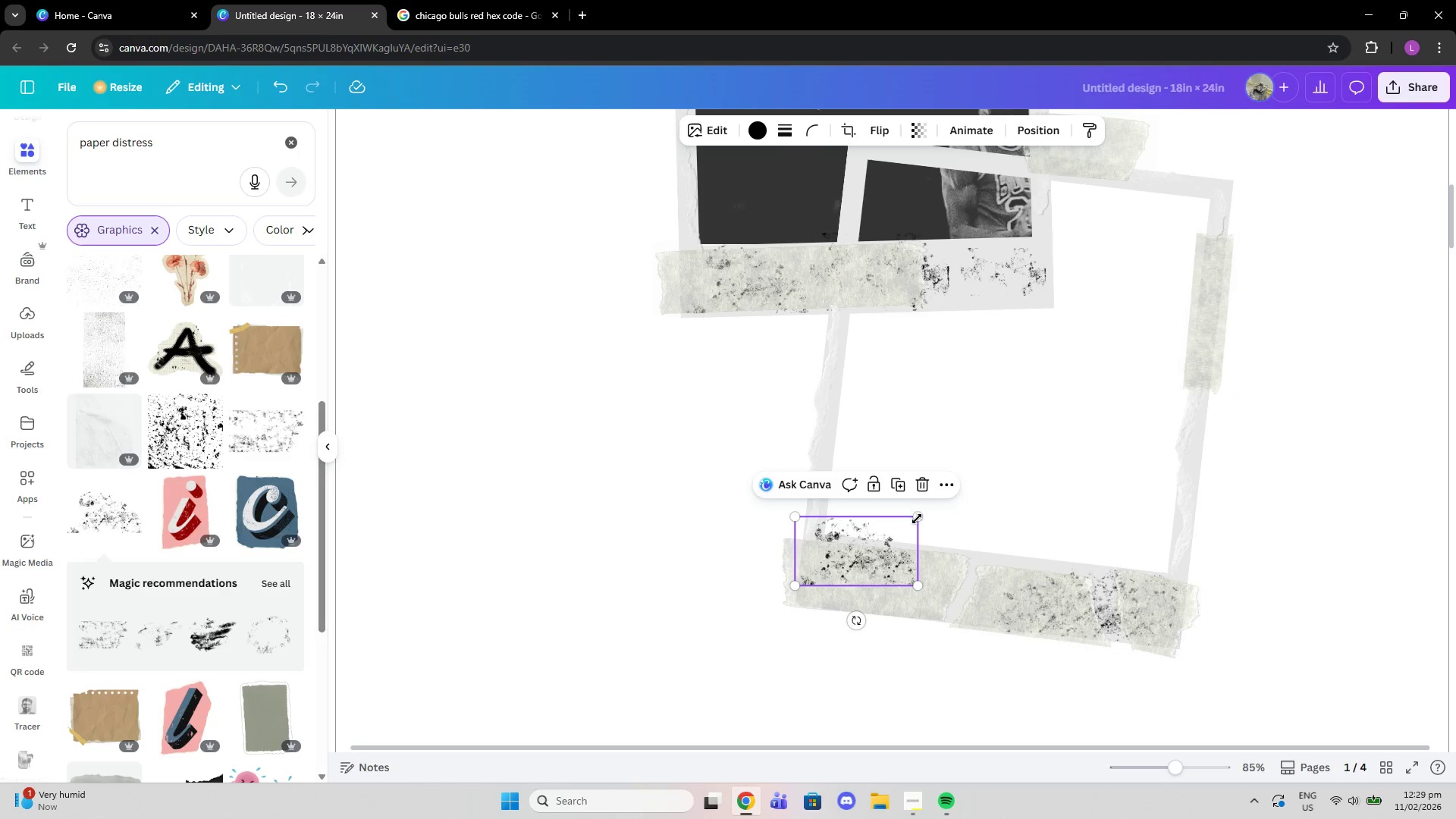 
left_click_drag(start_coordinate=[916, 513], to_coordinate=[897, 535])
 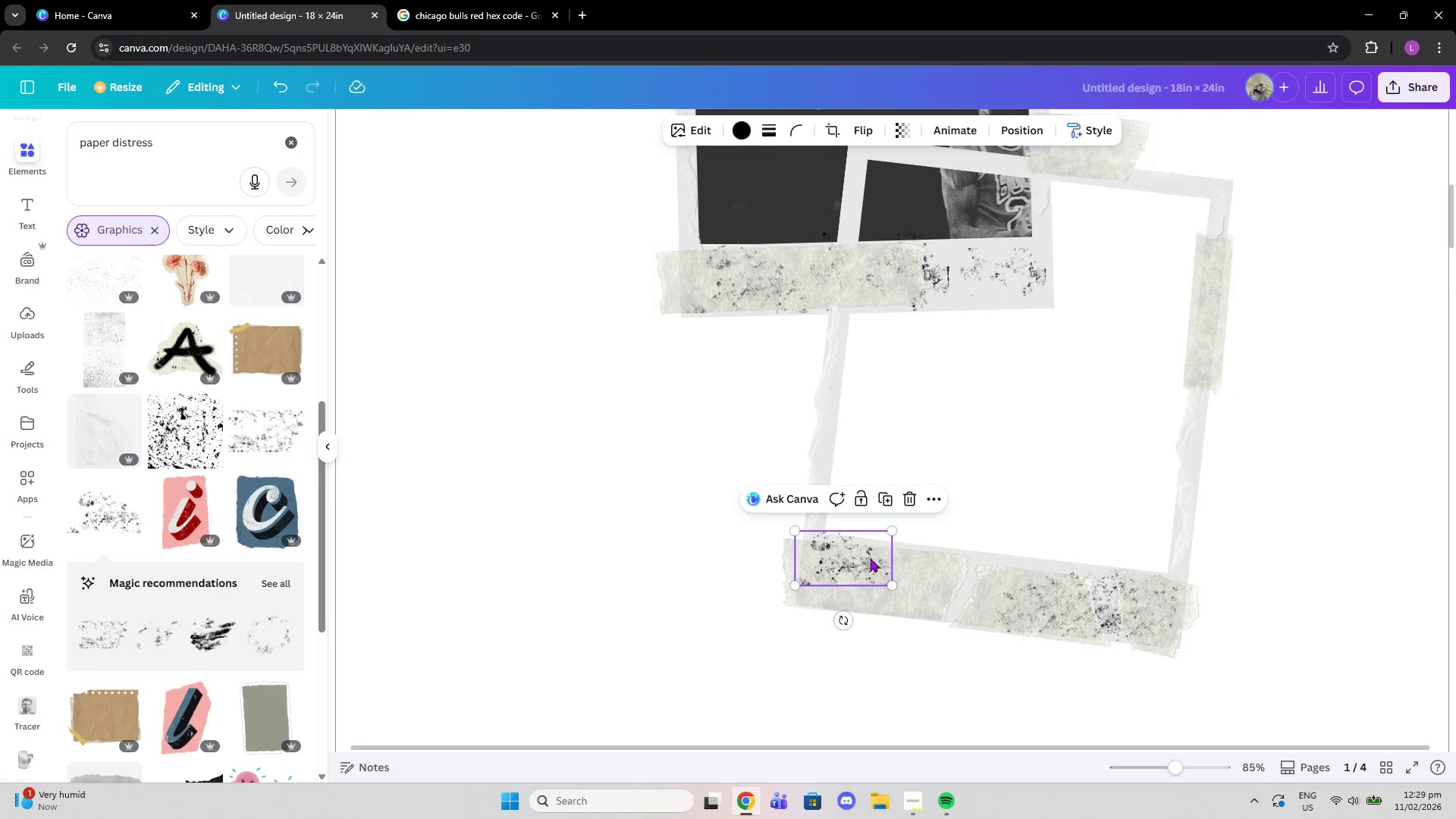 
left_click_drag(start_coordinate=[865, 559], to_coordinate=[870, 556])
 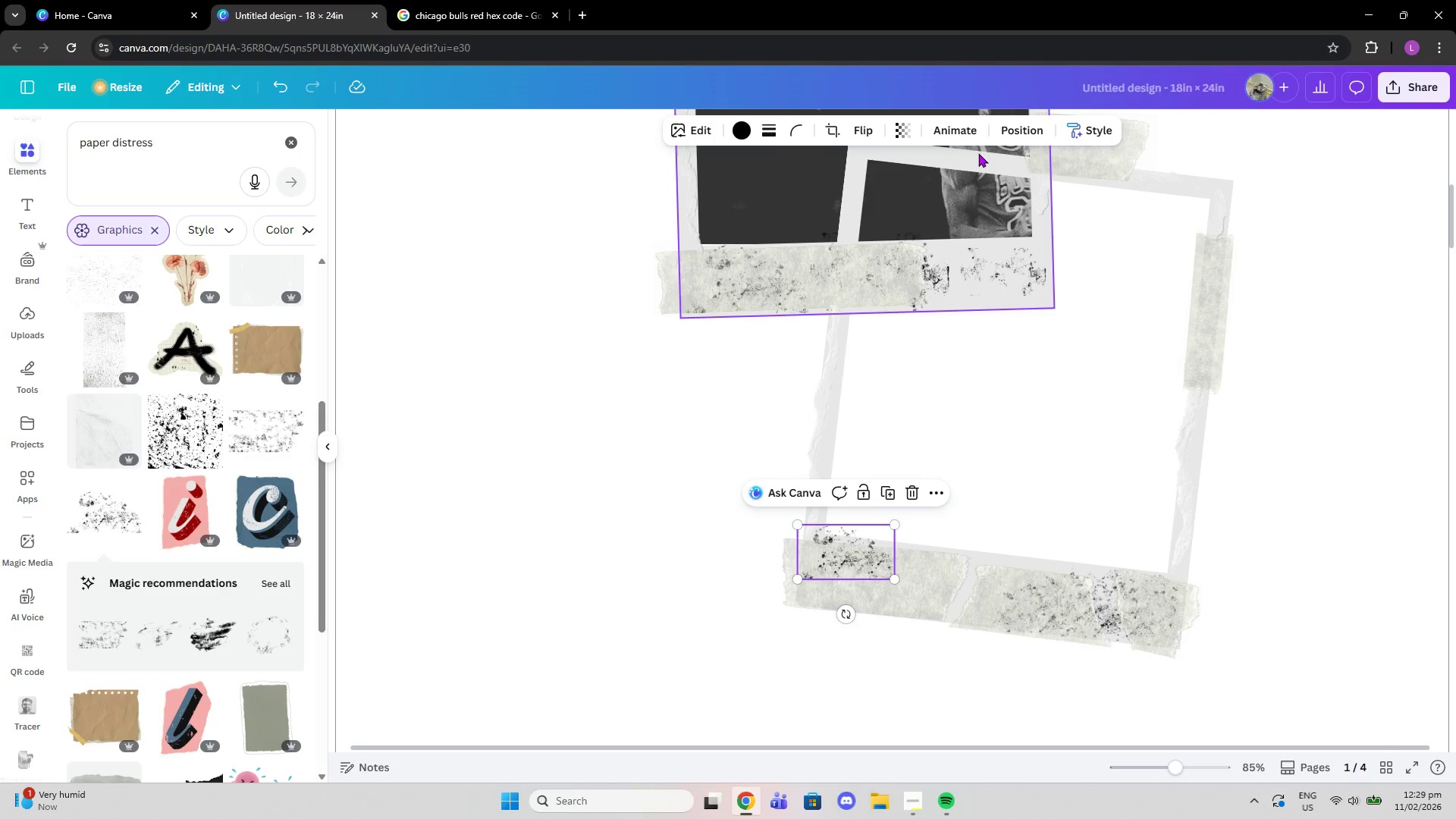 
left_click([1028, 127])
 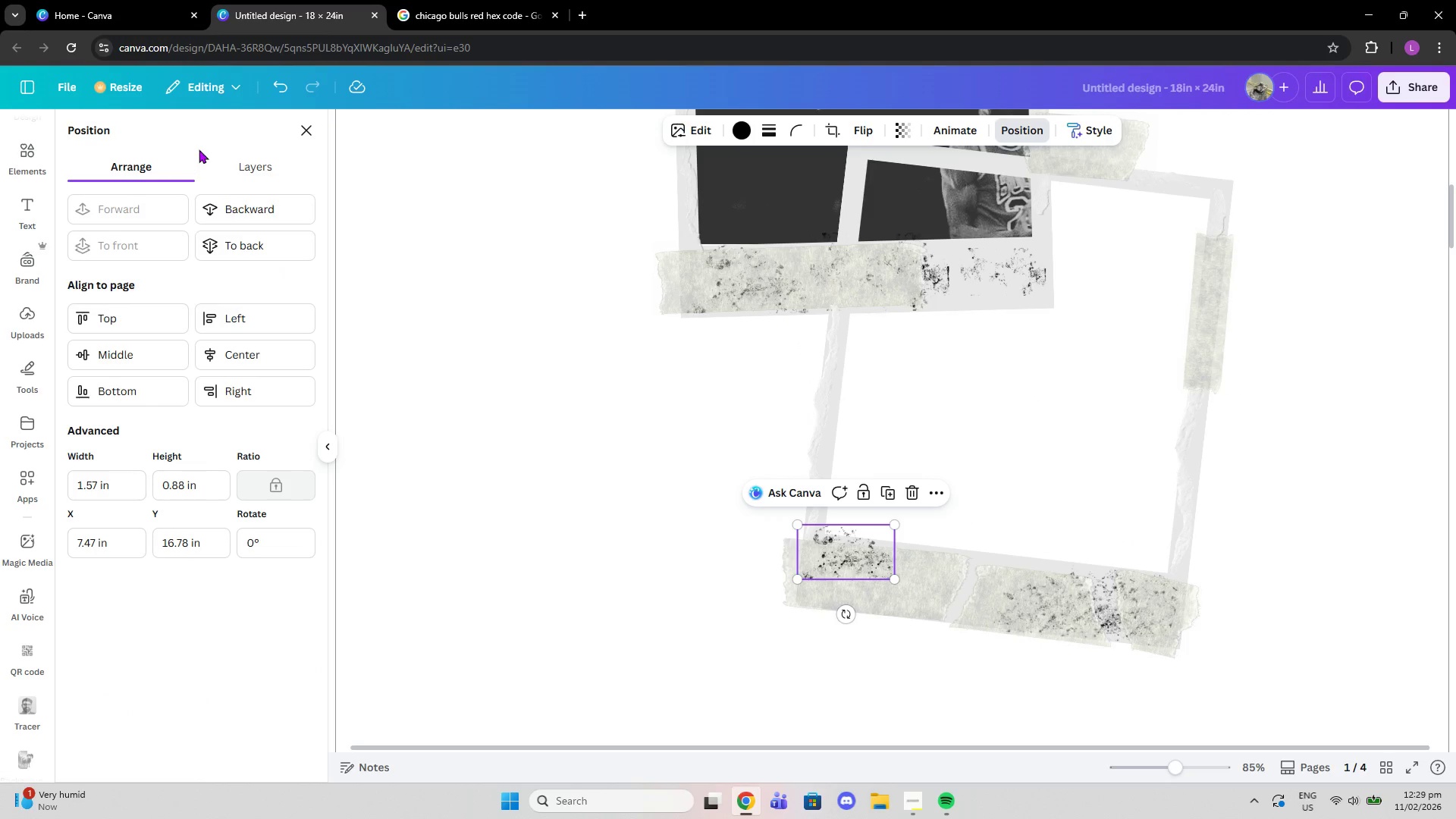 
left_click([258, 165])
 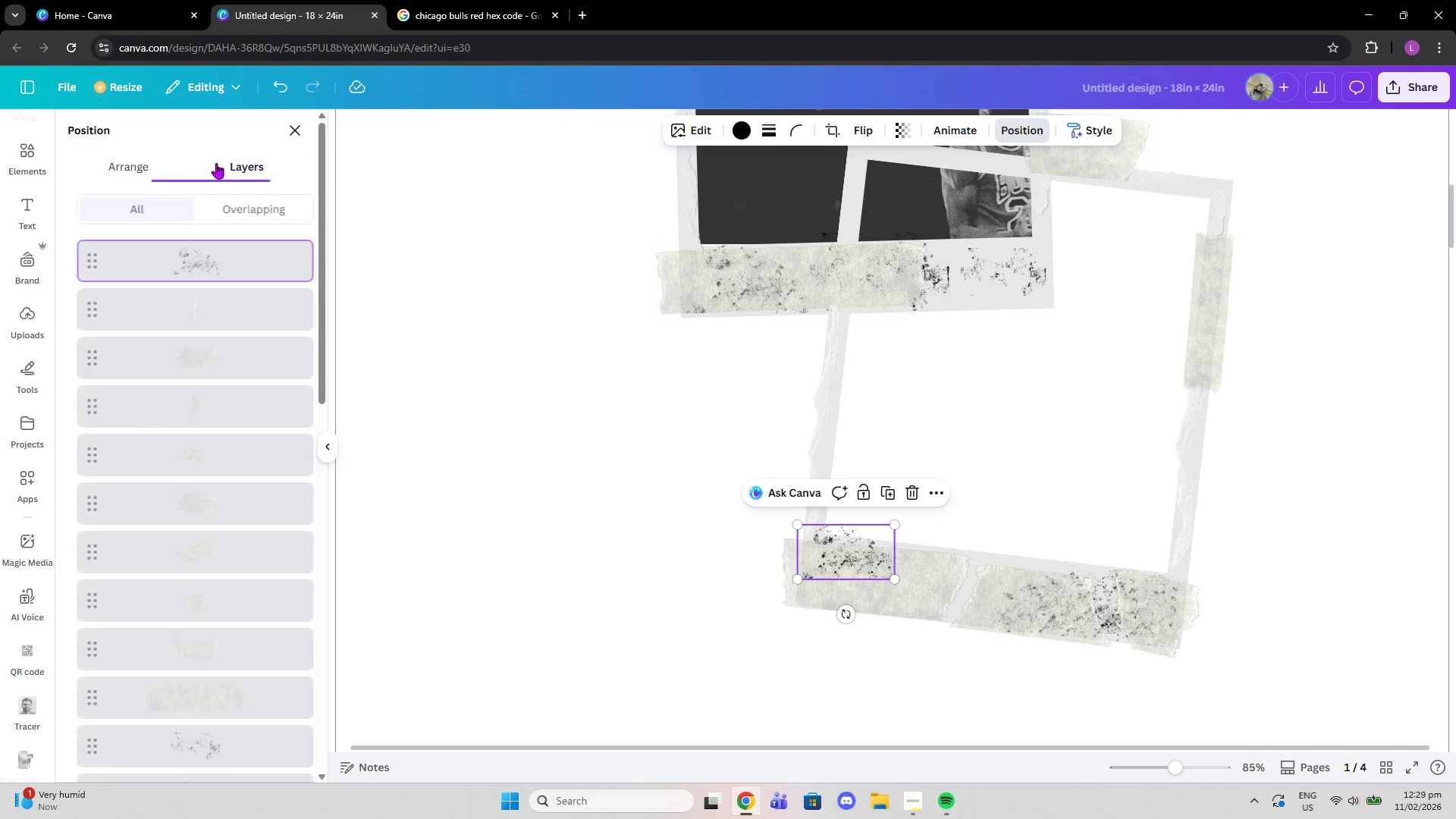 
left_click([149, 162])
 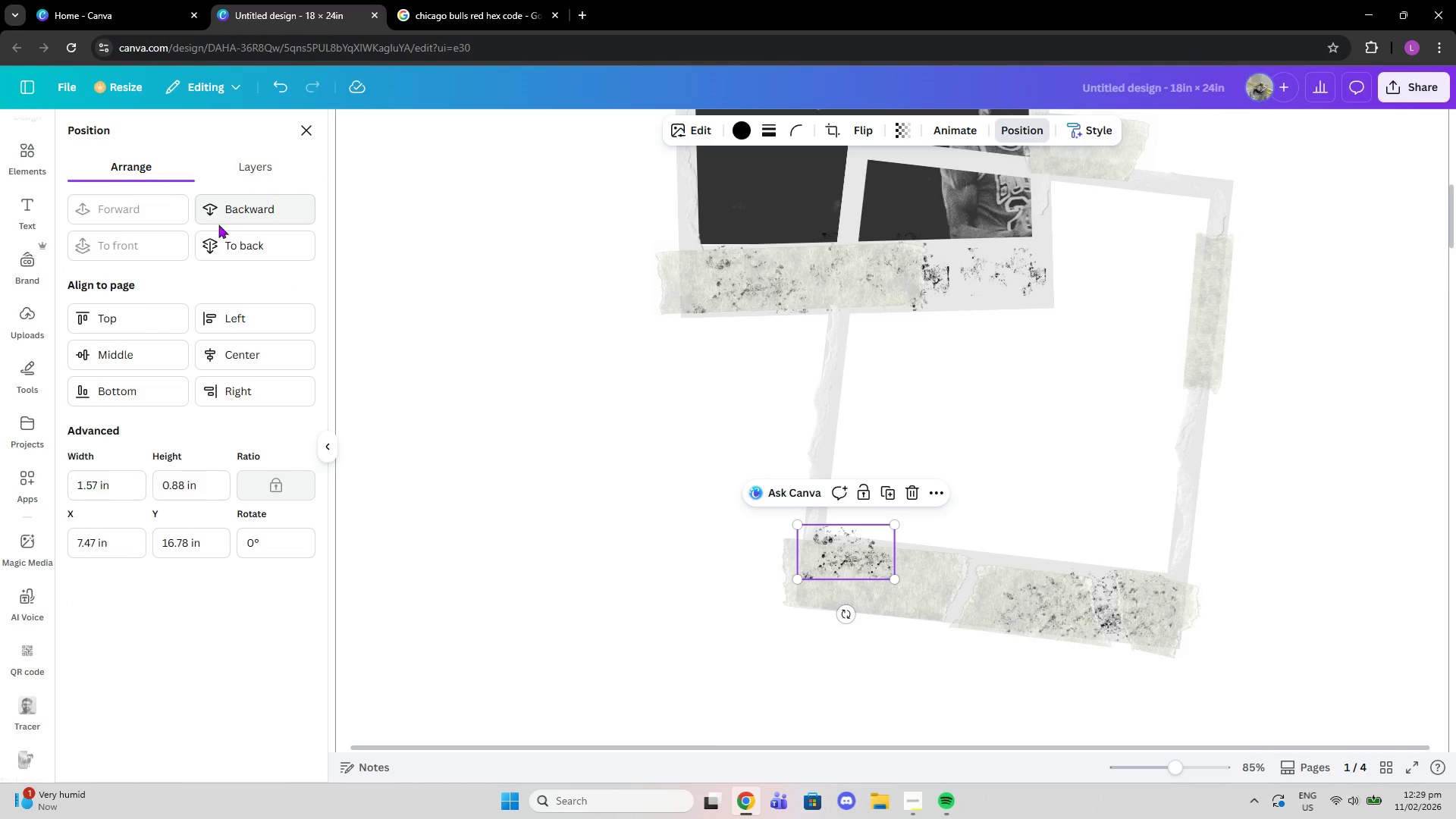 
left_click([224, 211])
 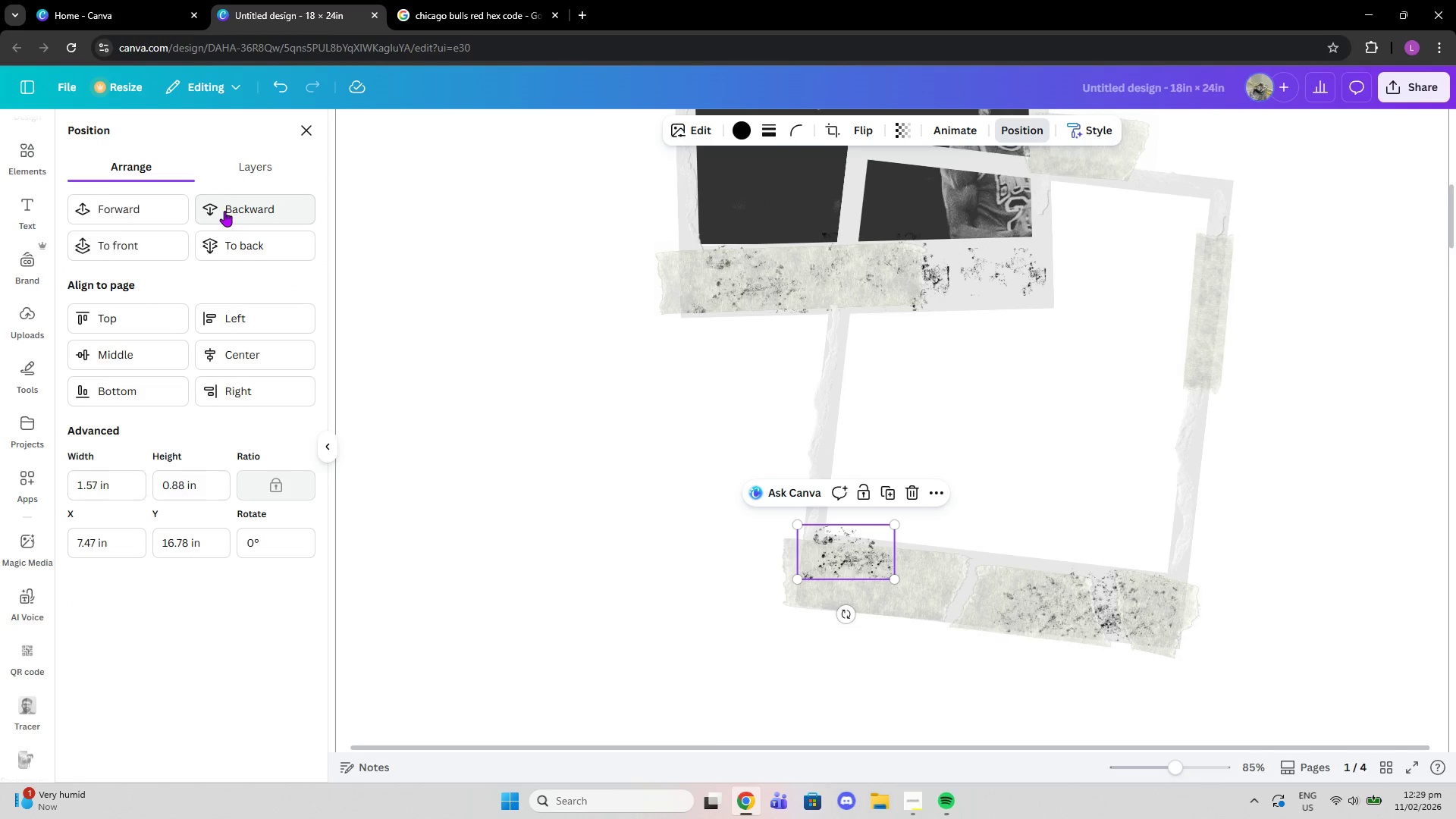 
left_click([224, 211])
 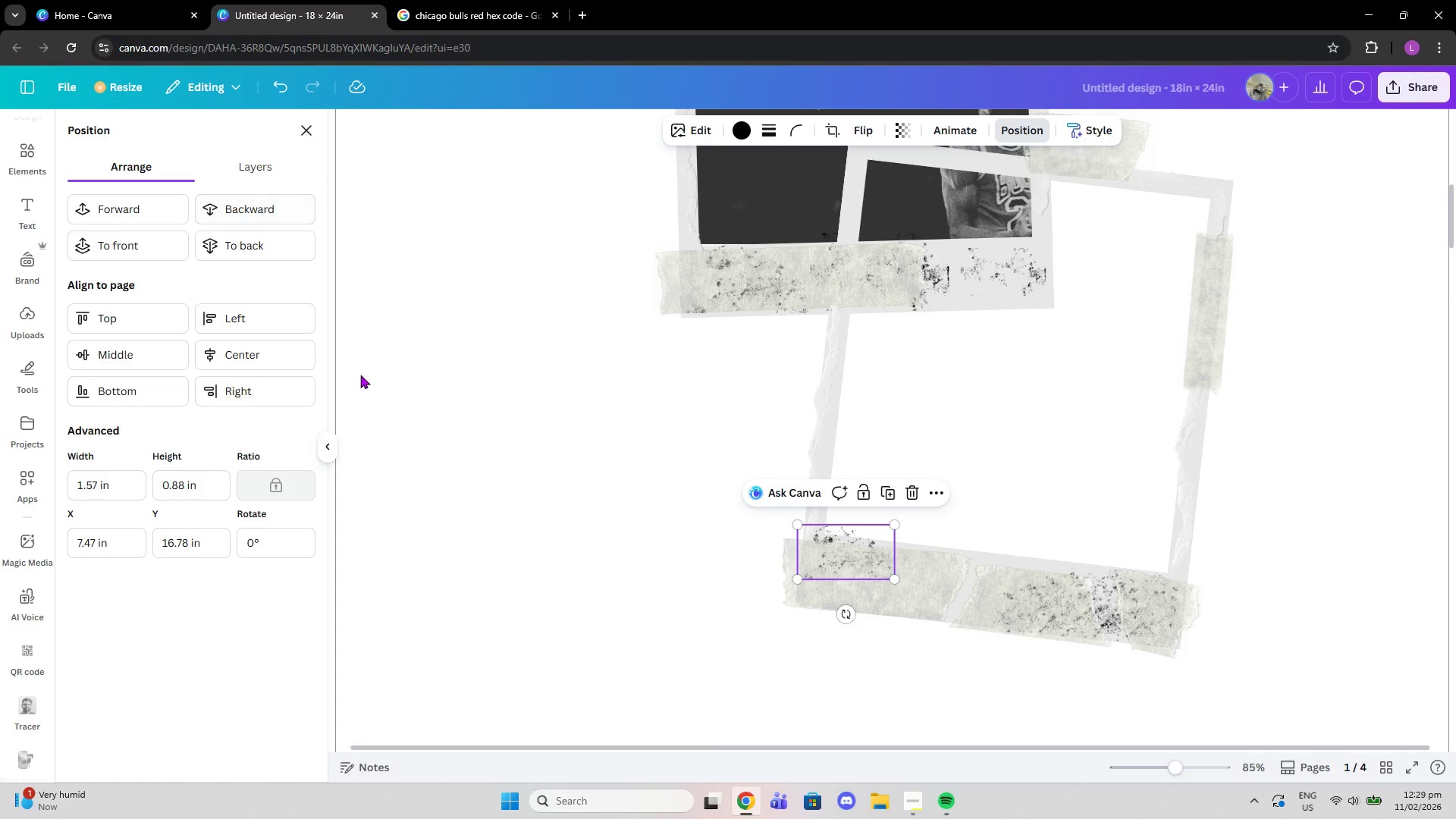 
double_click([394, 371])
 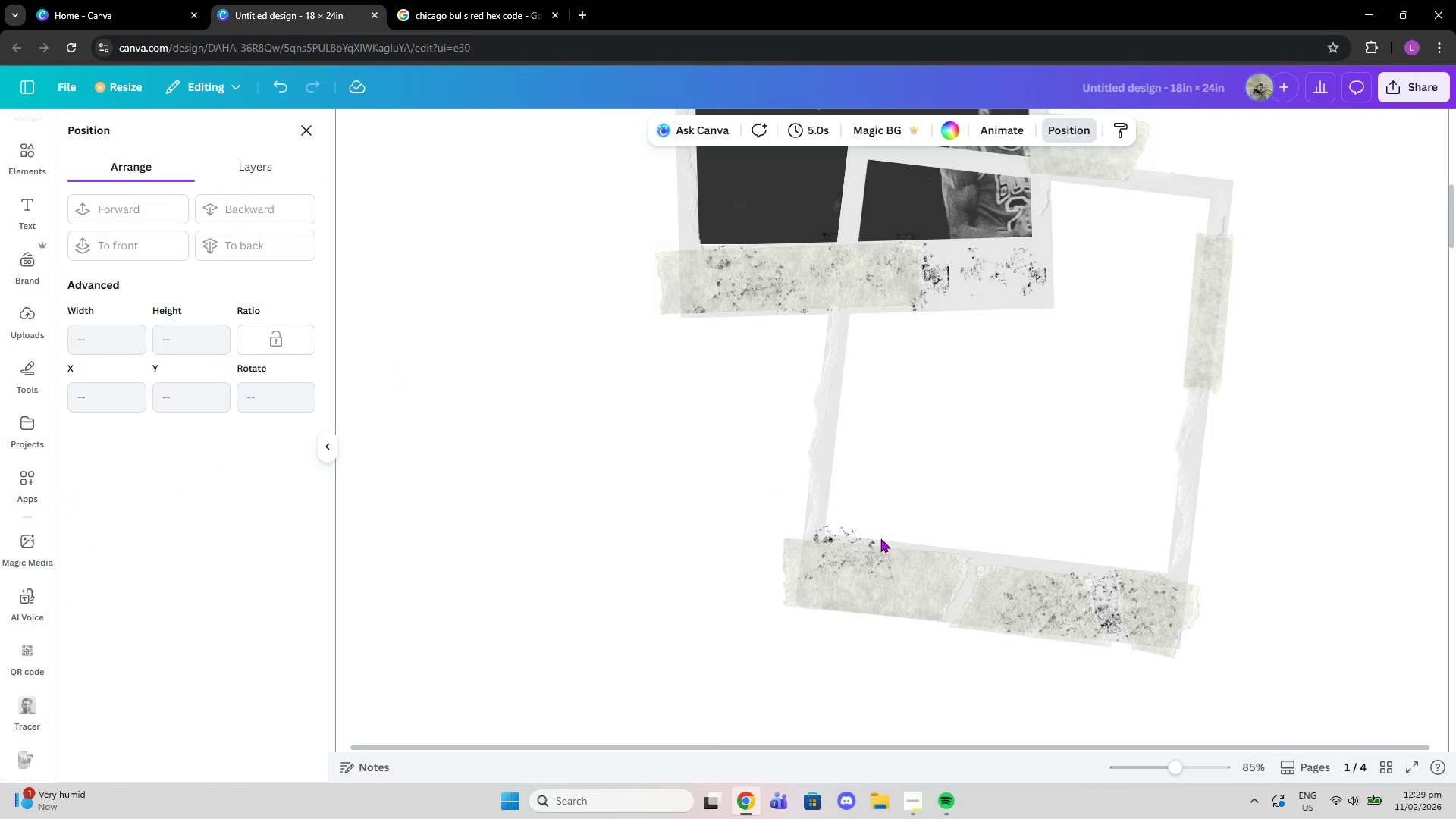 
left_click_drag(start_coordinate=[920, 589], to_coordinate=[922, 593])
 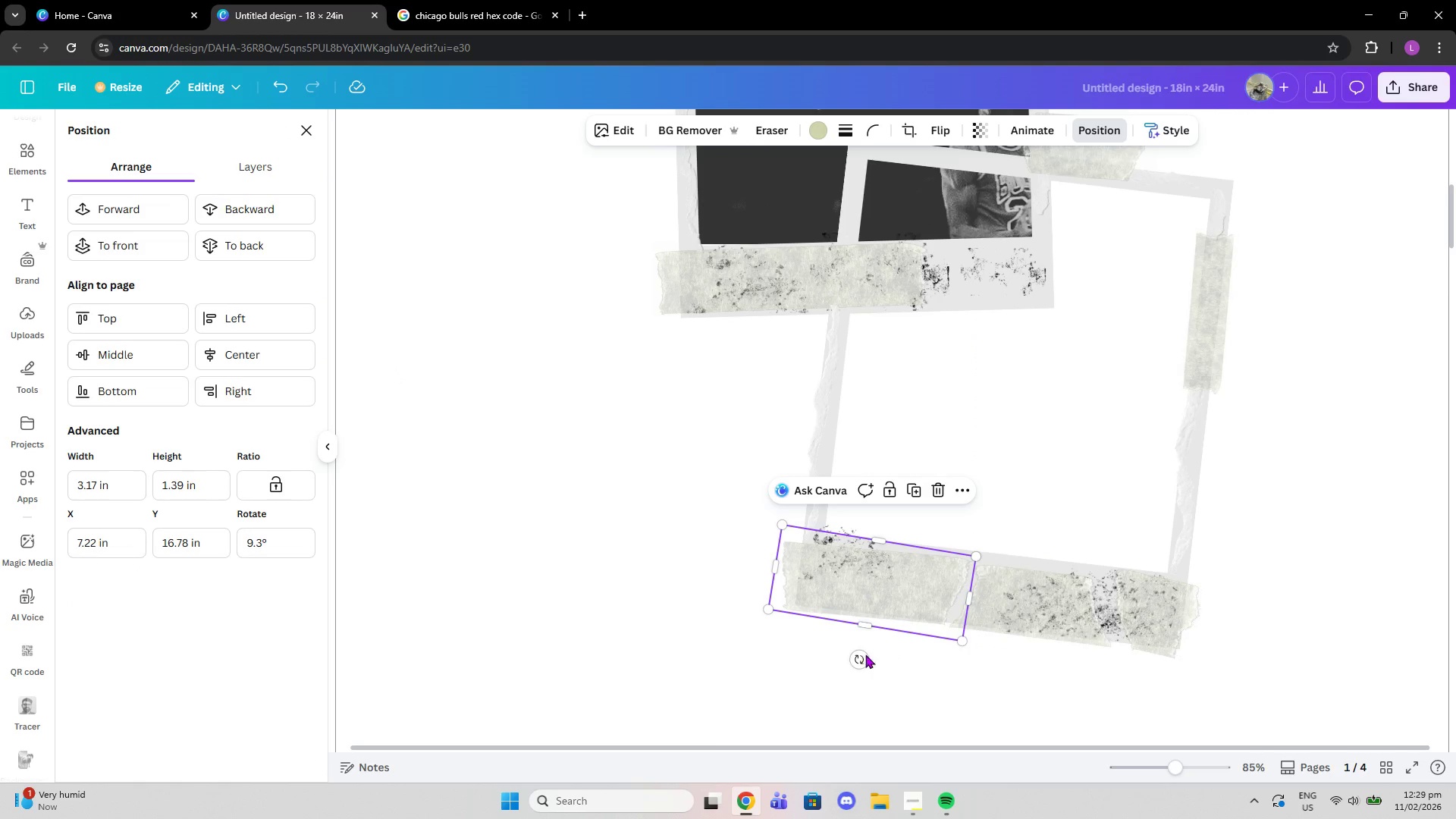 
left_click_drag(start_coordinate=[861, 658], to_coordinate=[867, 665])
 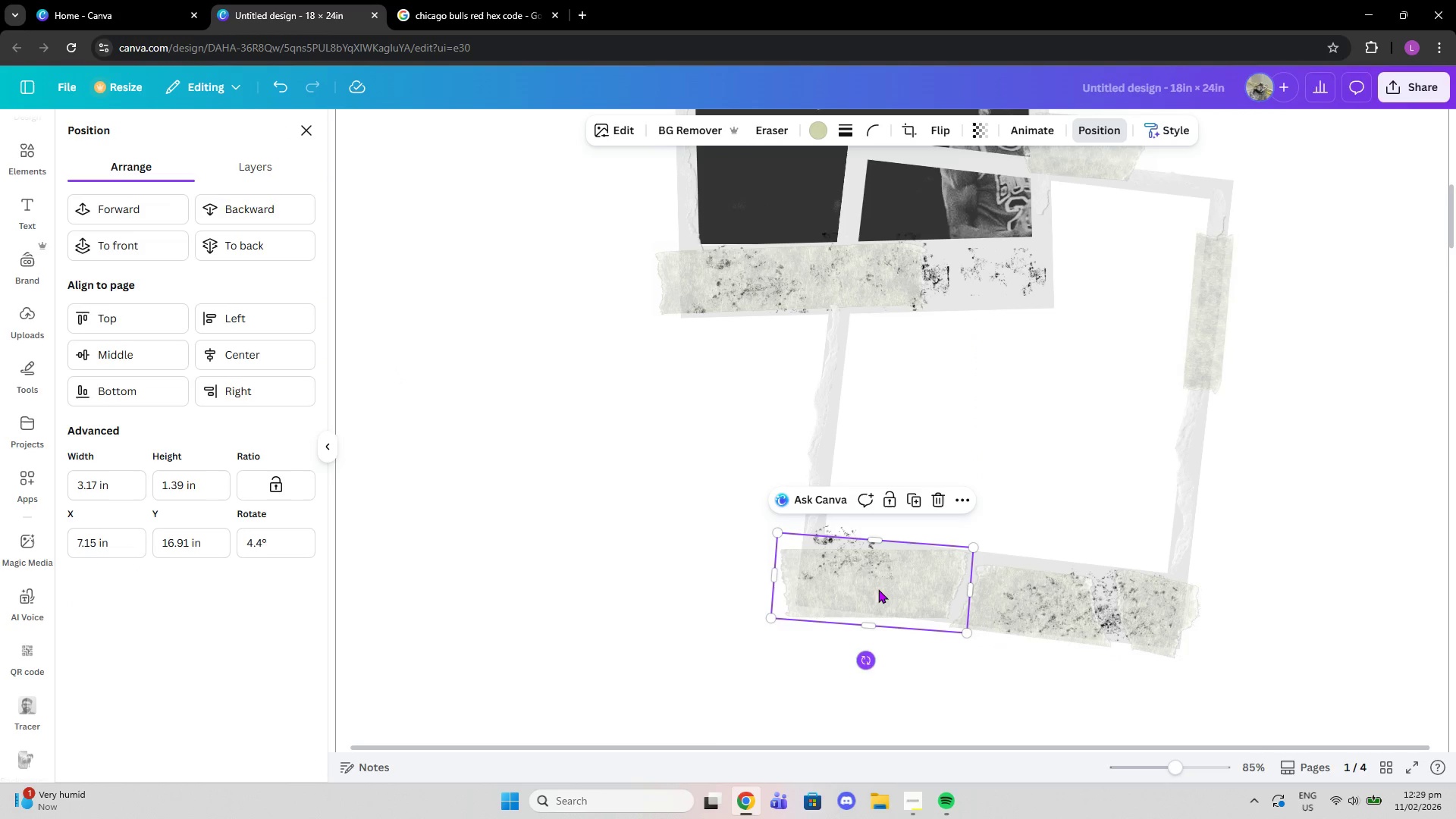 
left_click_drag(start_coordinate=[878, 589], to_coordinate=[876, 599])
 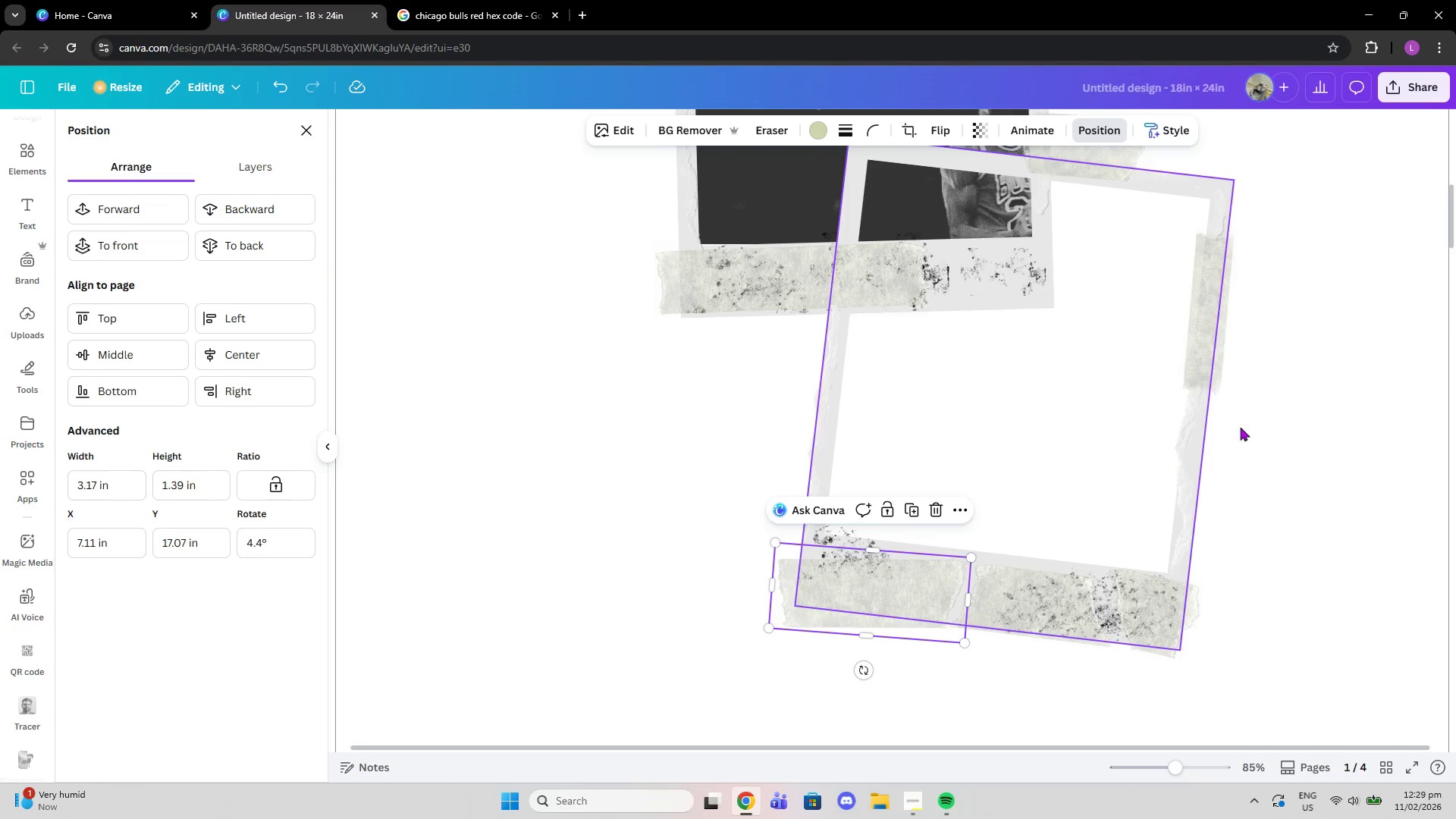 
left_click([1300, 394])
 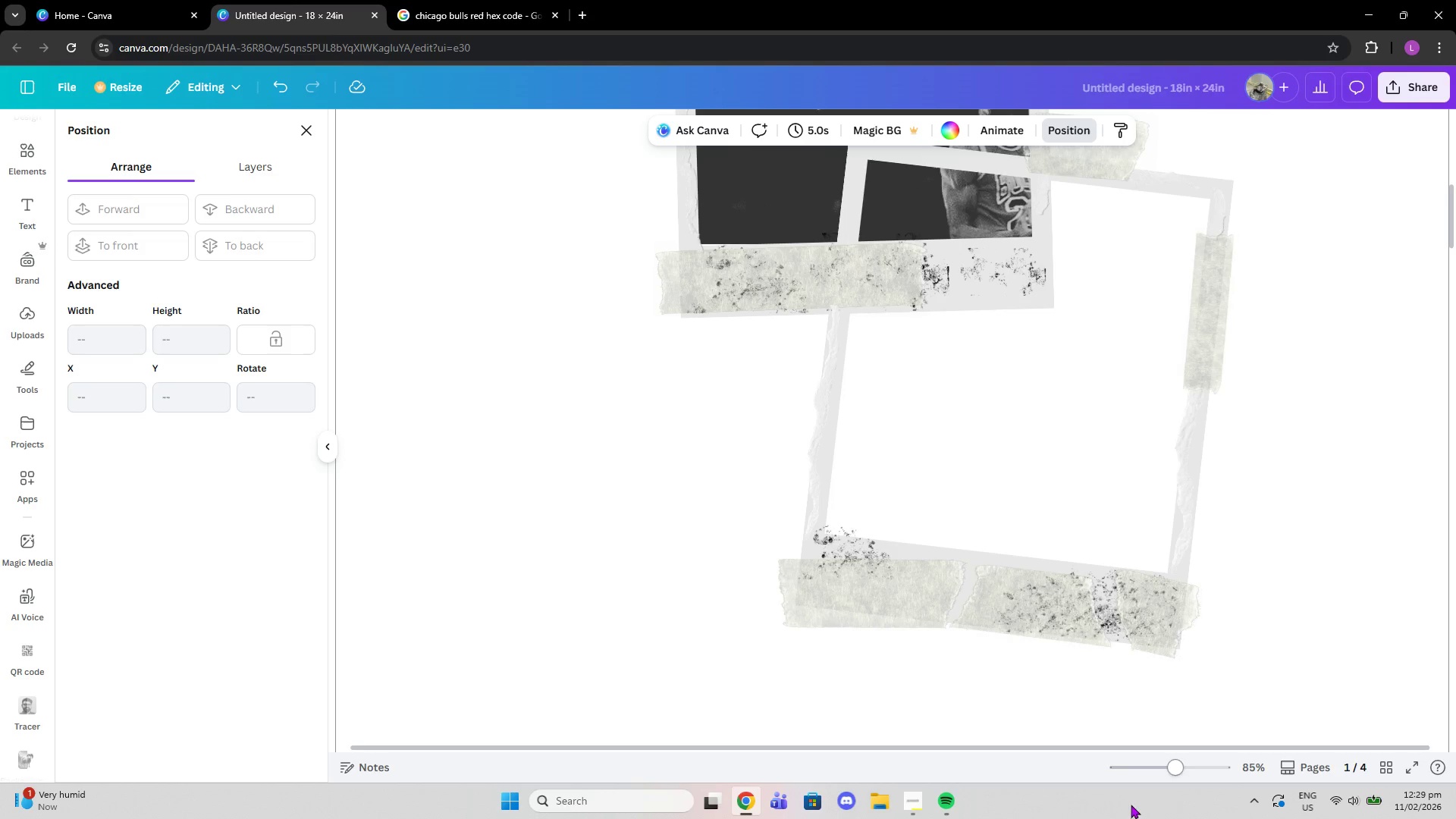 
left_click_drag(start_coordinate=[1175, 765], to_coordinate=[1149, 761])
 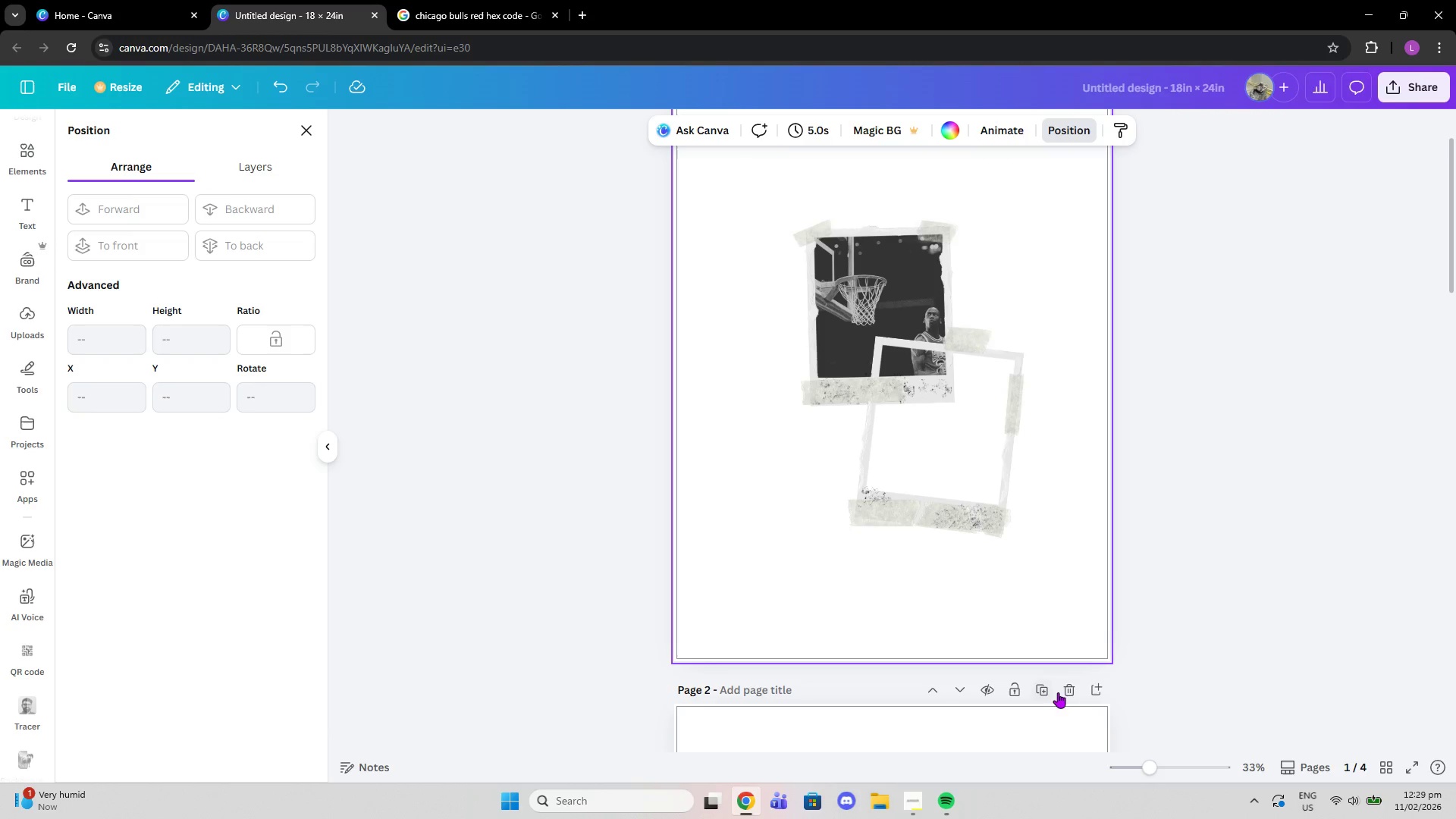 
left_click([1072, 685])
 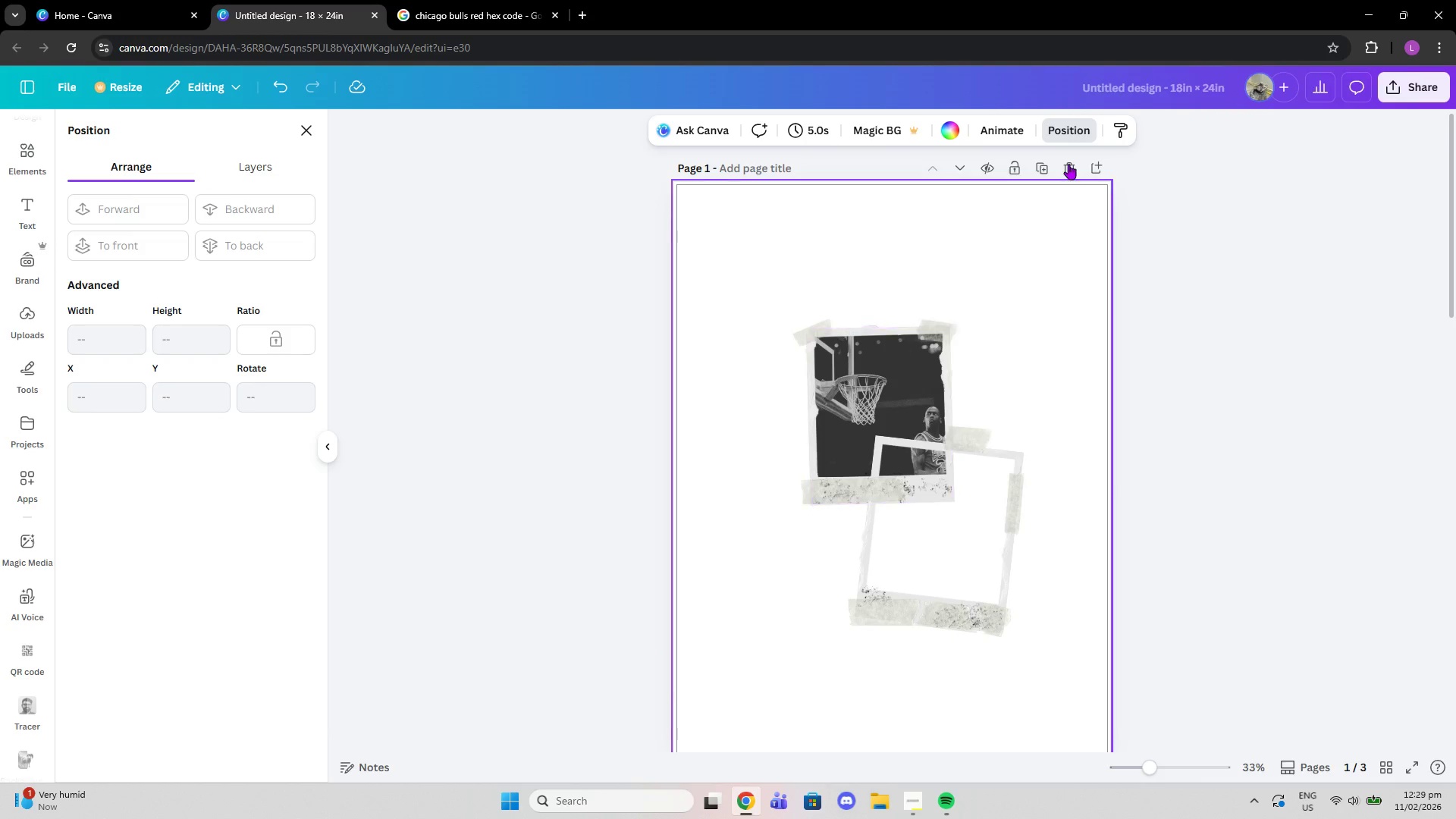 
left_click([1071, 130])
 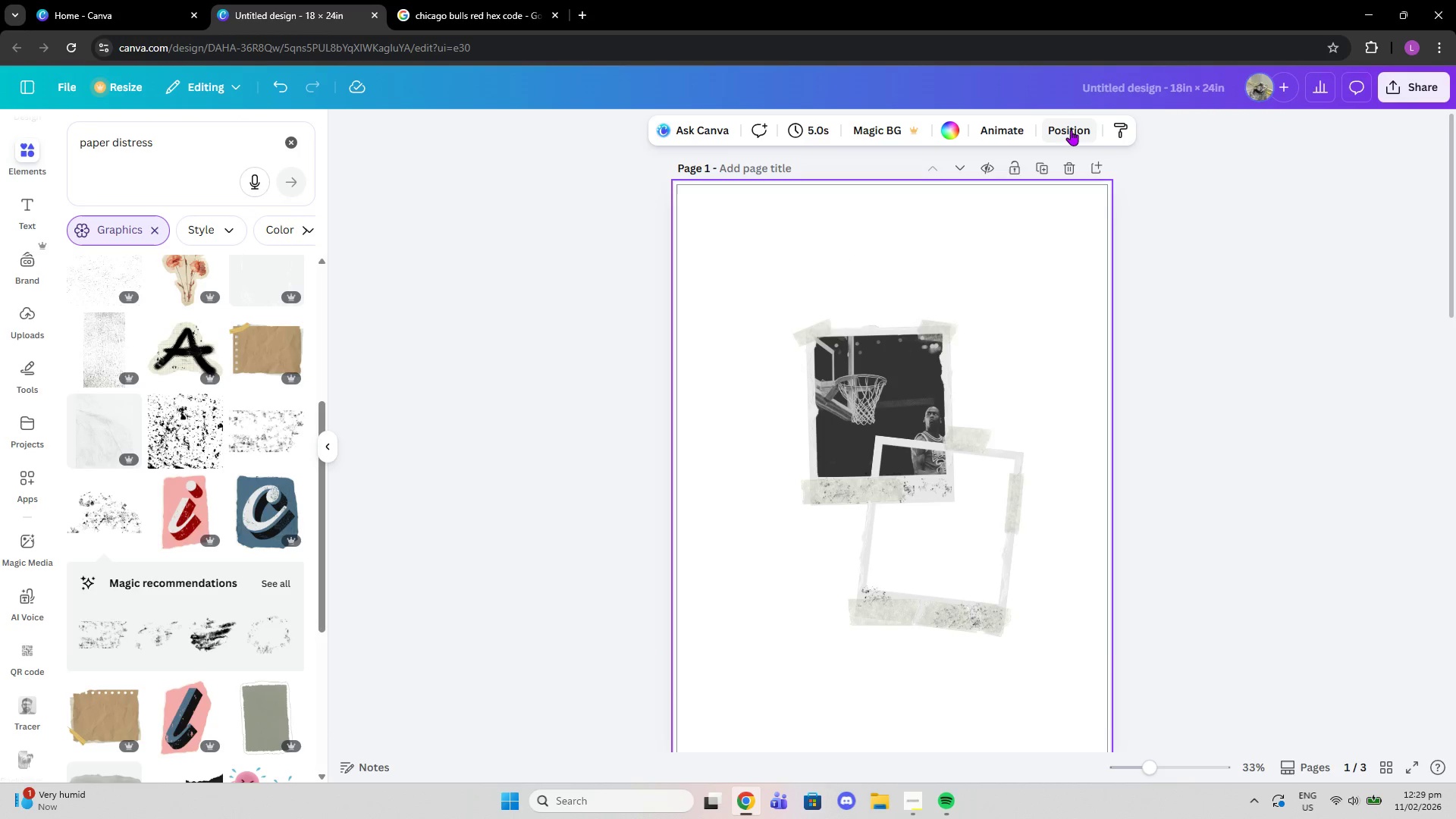 
left_click([1071, 130])
 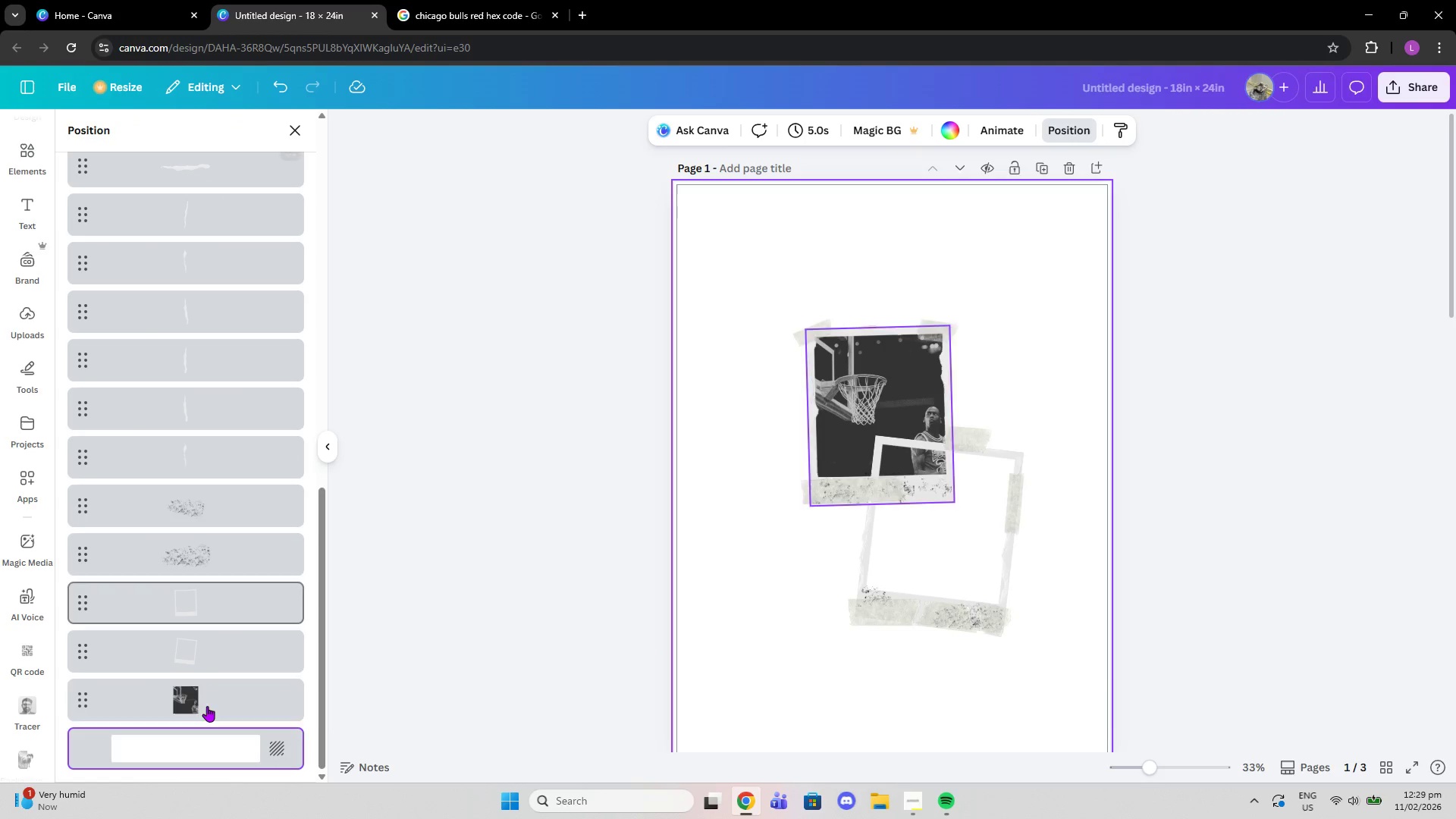 
left_click([180, 694])
 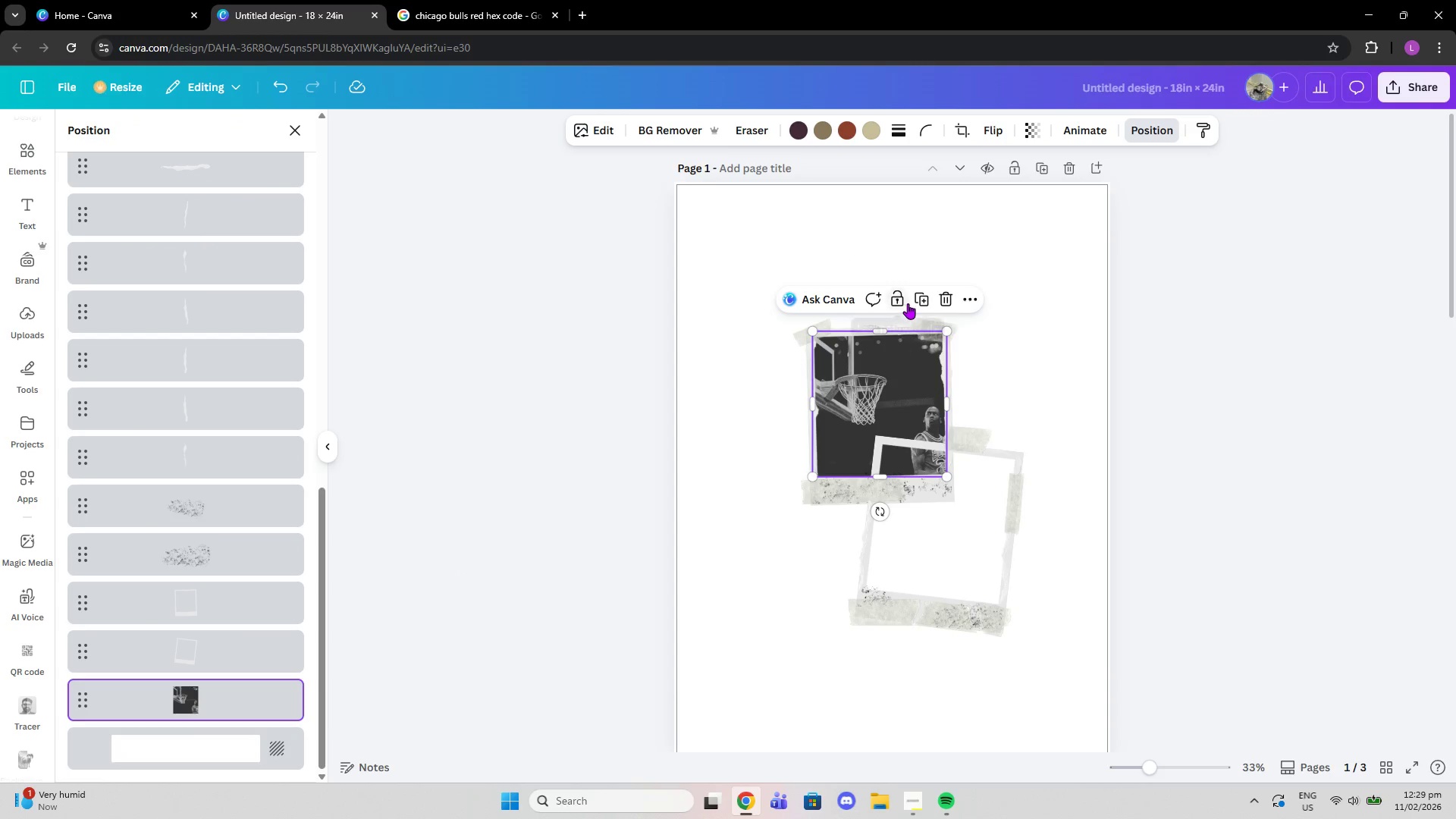 
left_click([919, 300])
 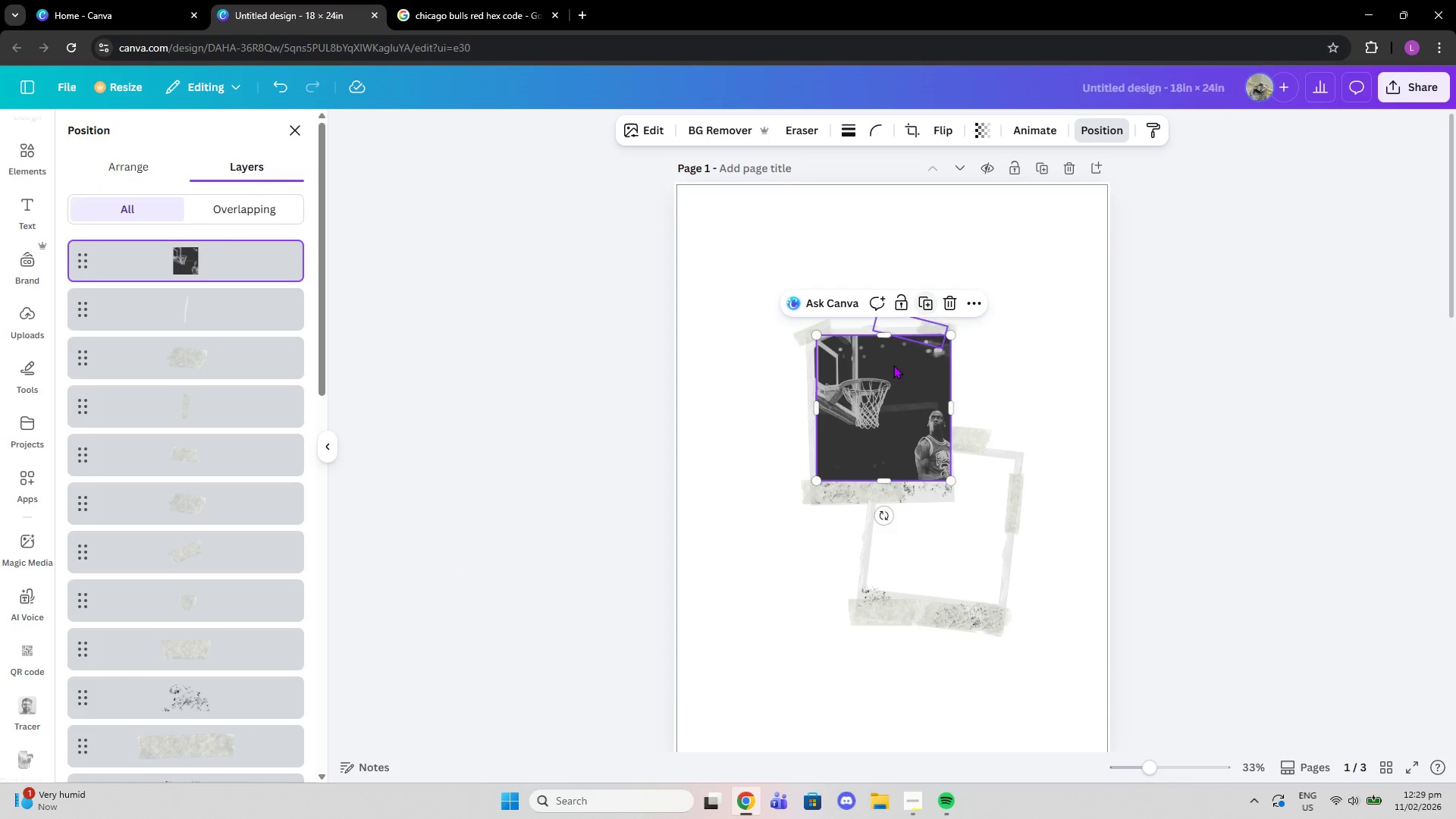 
left_click_drag(start_coordinate=[893, 373], to_coordinate=[887, 372])
 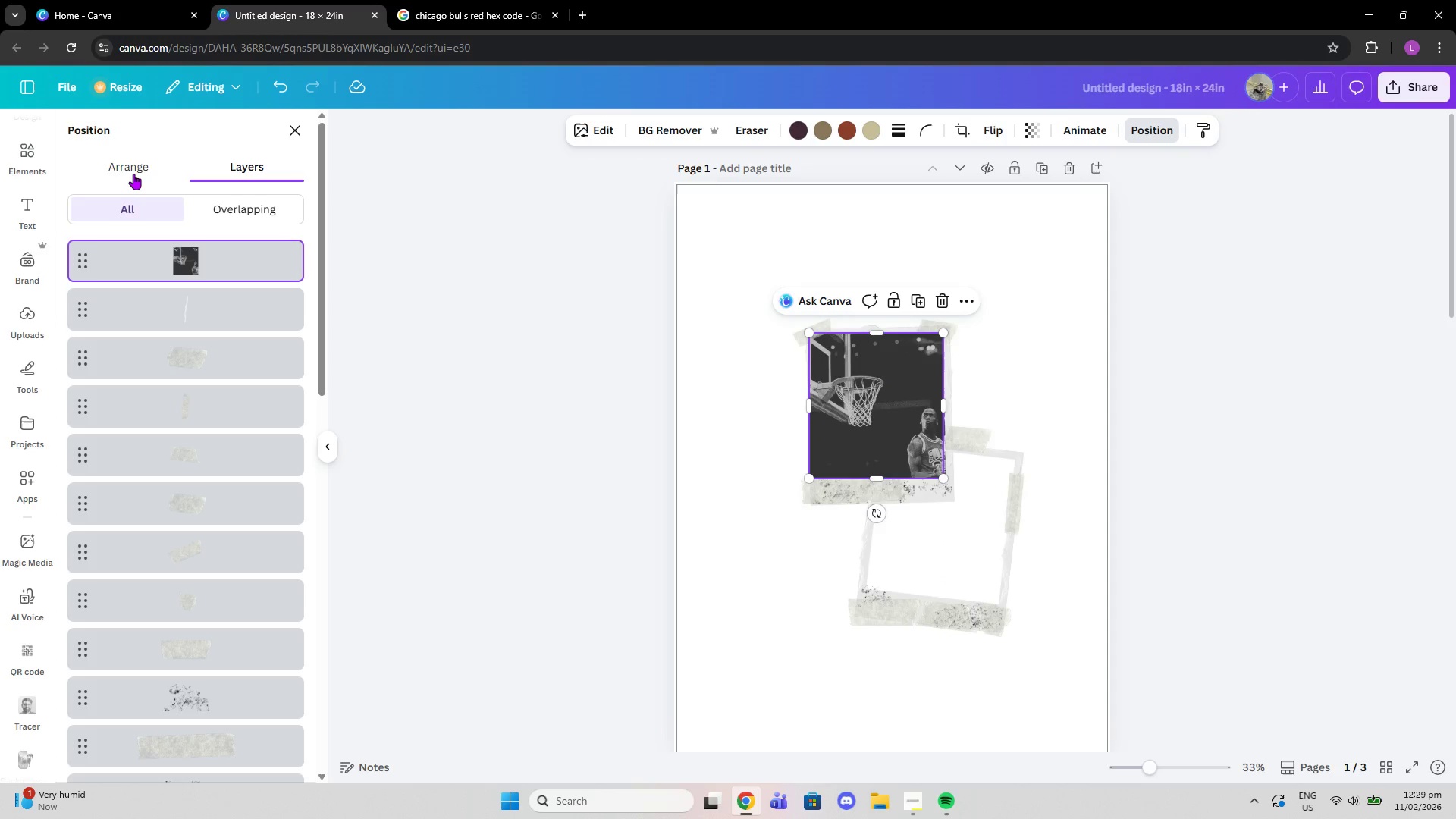 
left_click([133, 172])
 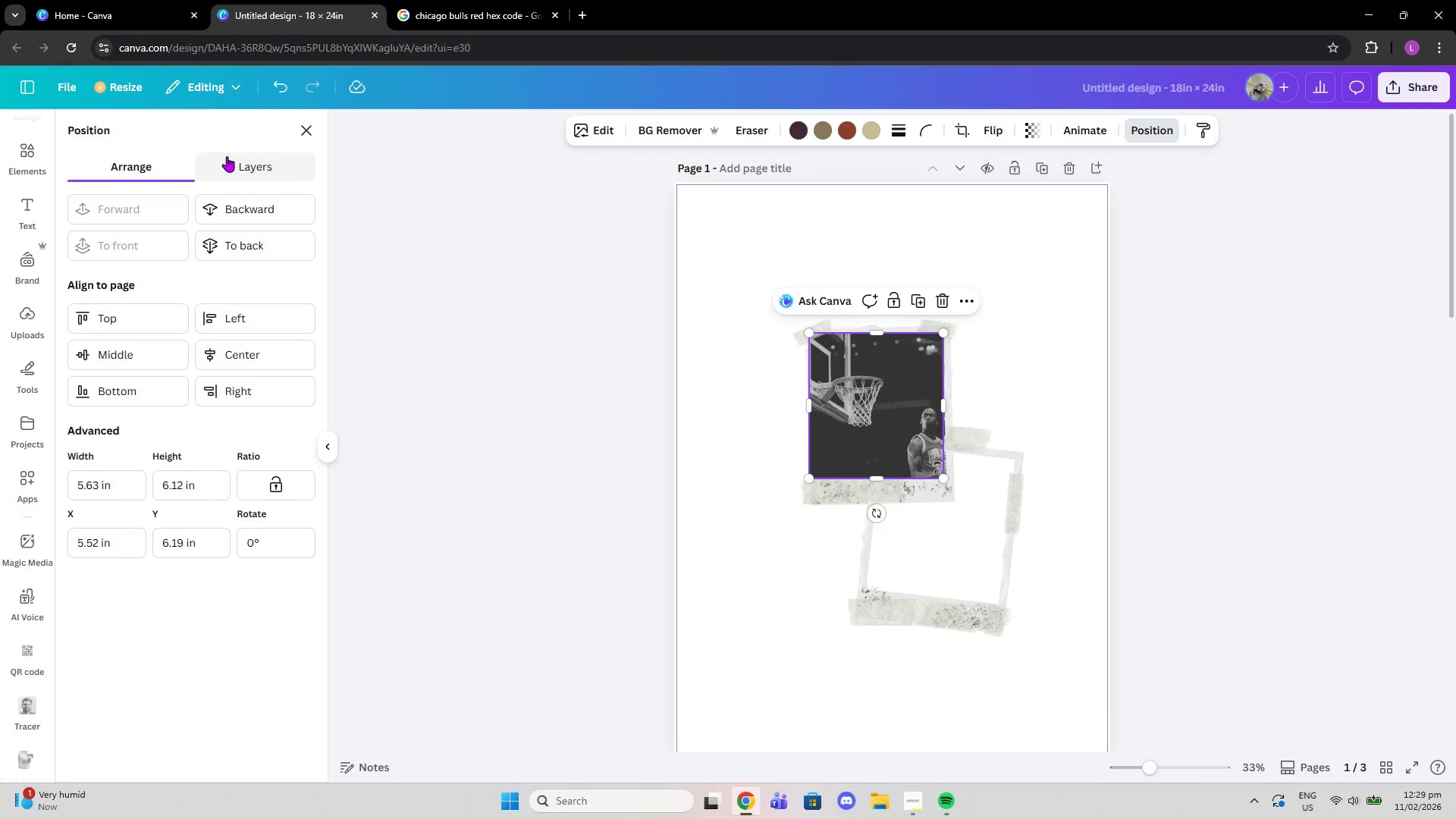 
double_click([186, 159])
 